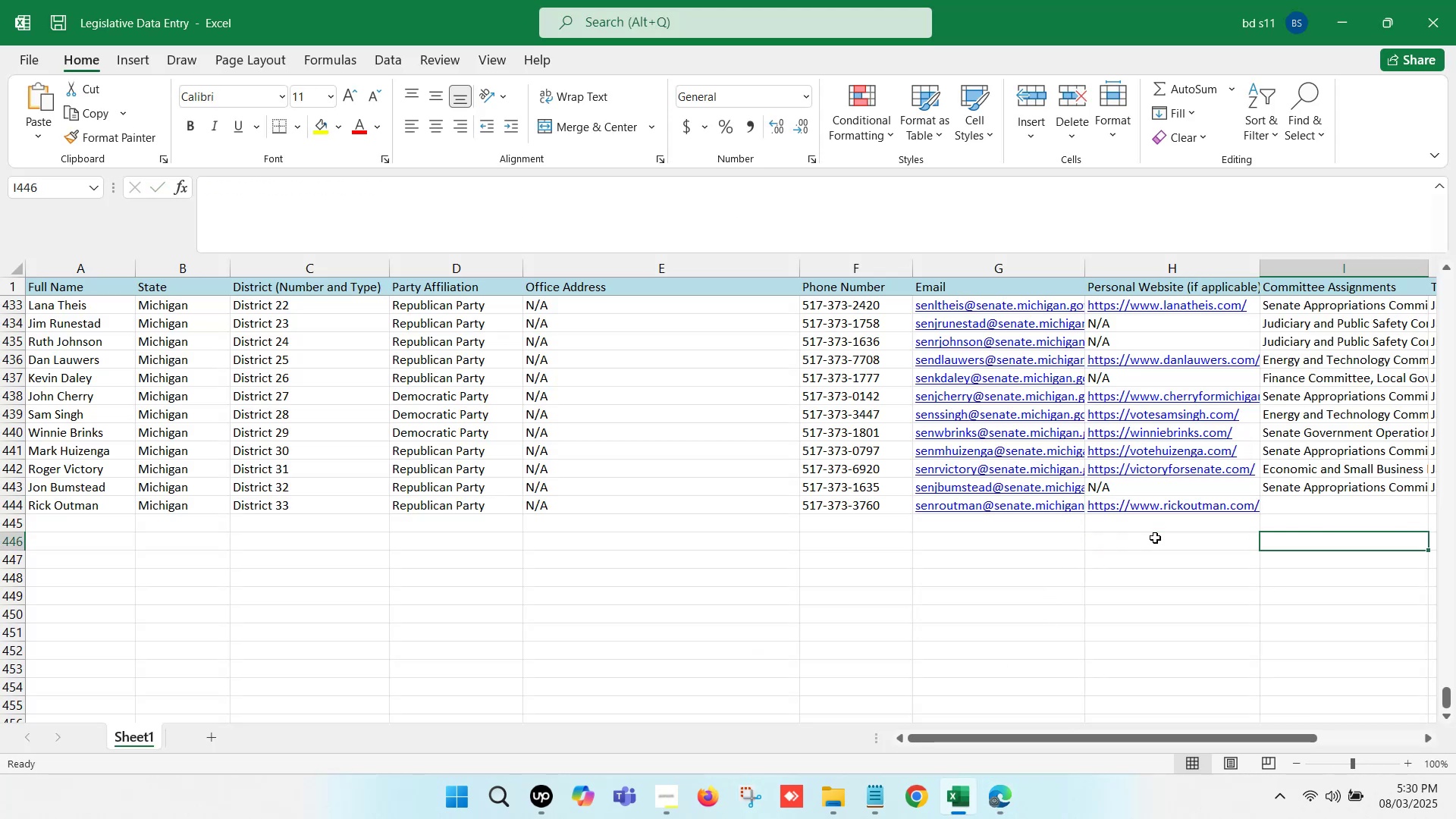 
key(ArrowRight)
 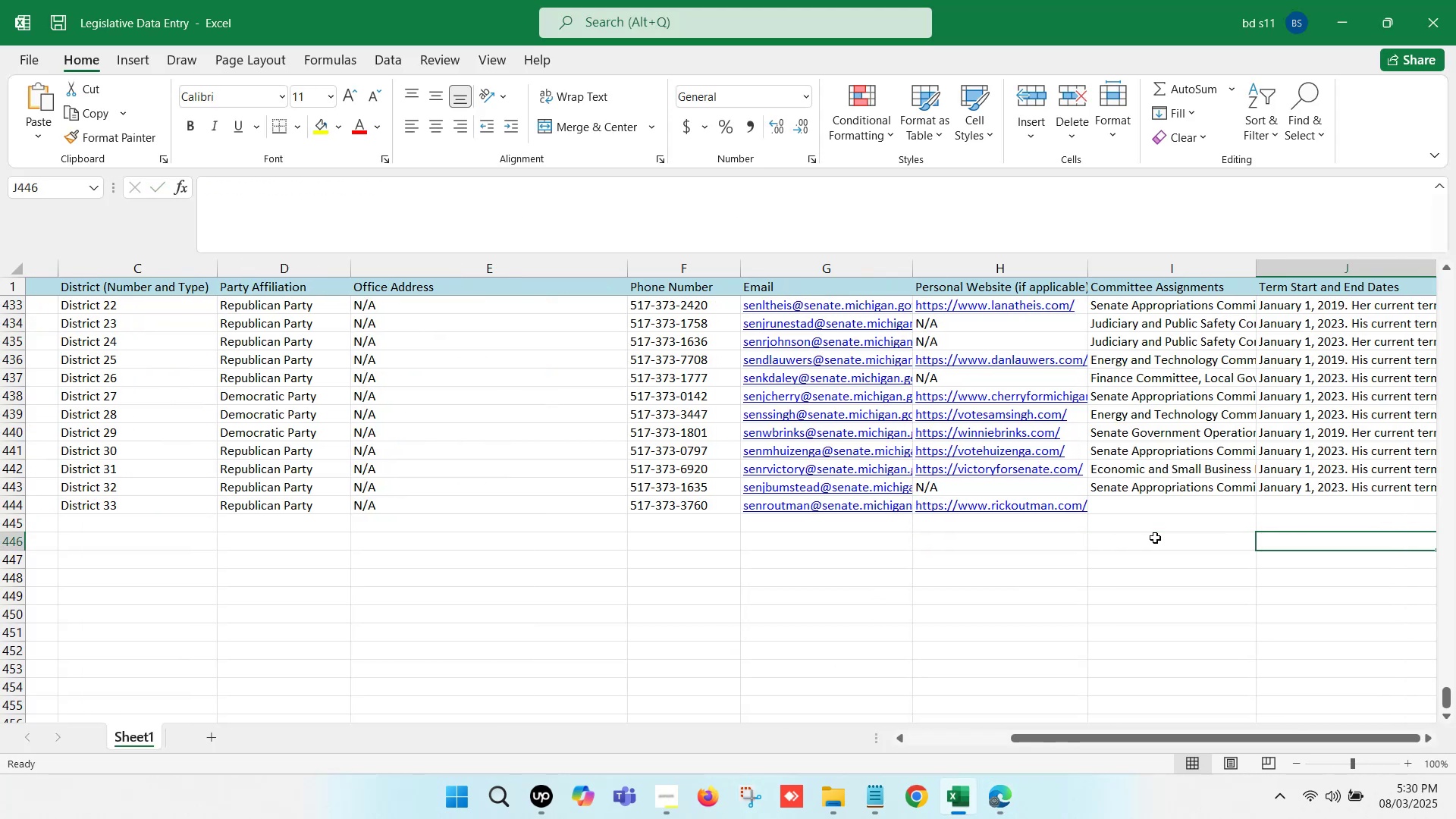 
key(ArrowRight)
 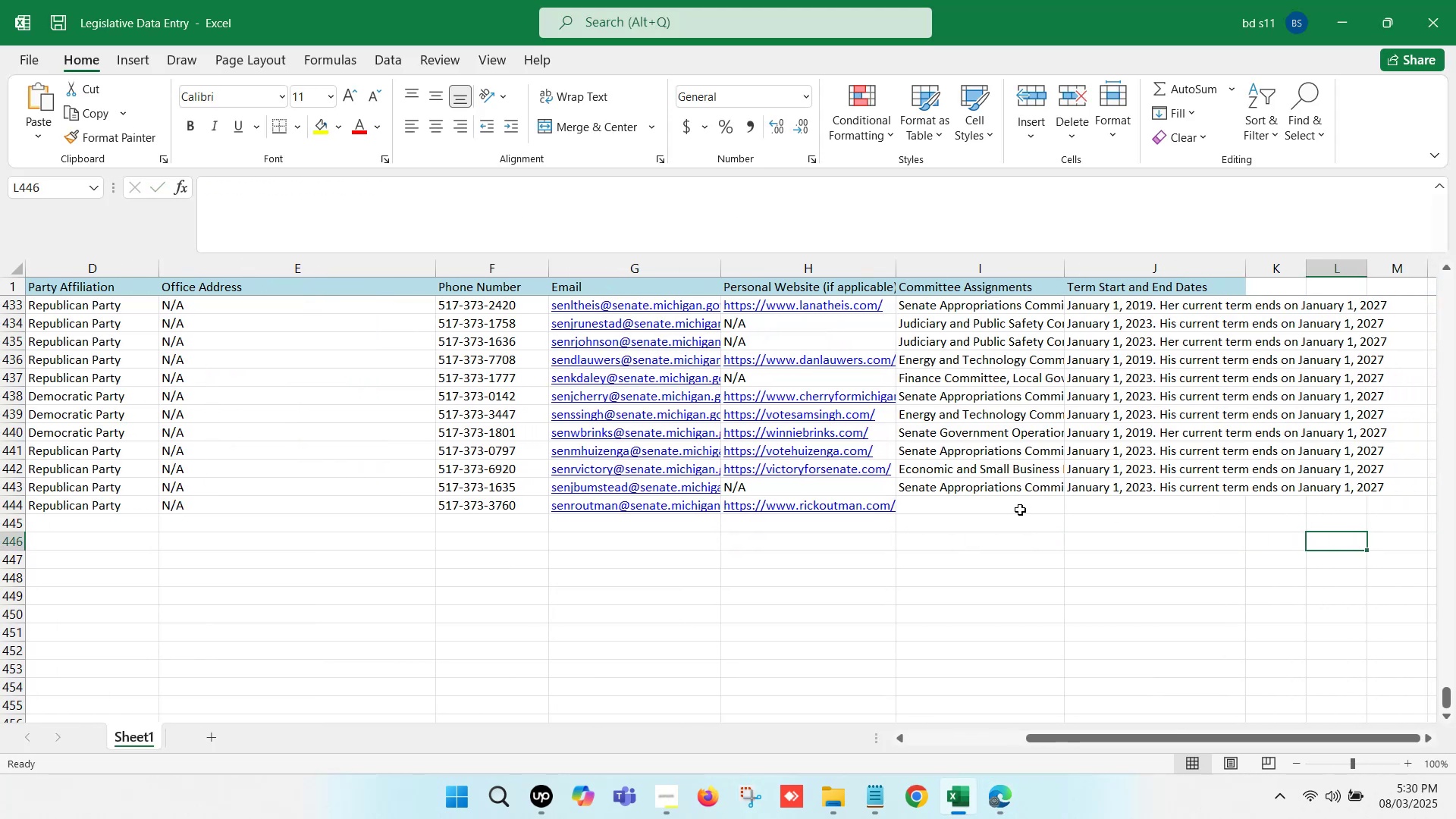 
left_click([984, 500])
 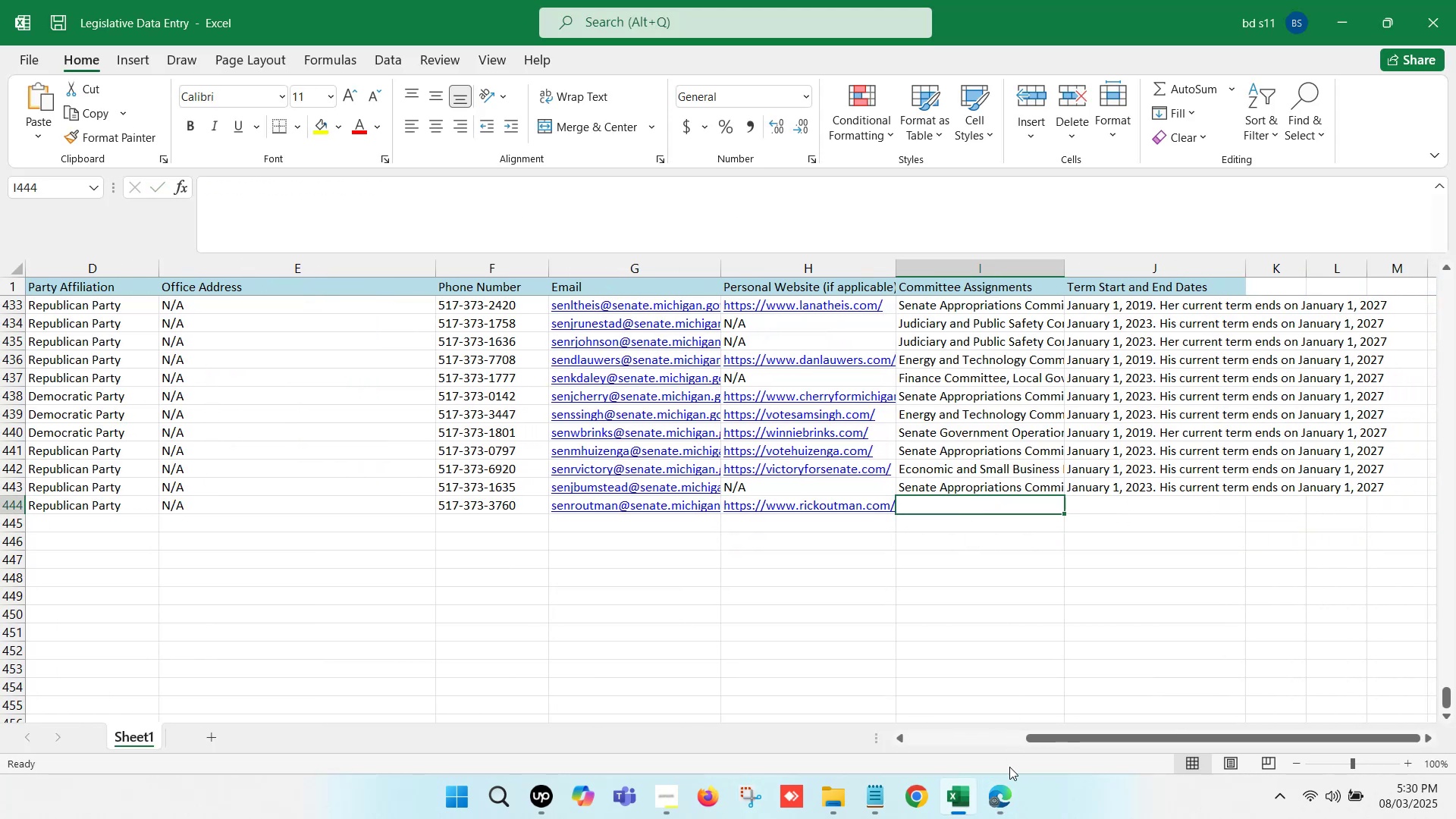 
left_click([1002, 788])
 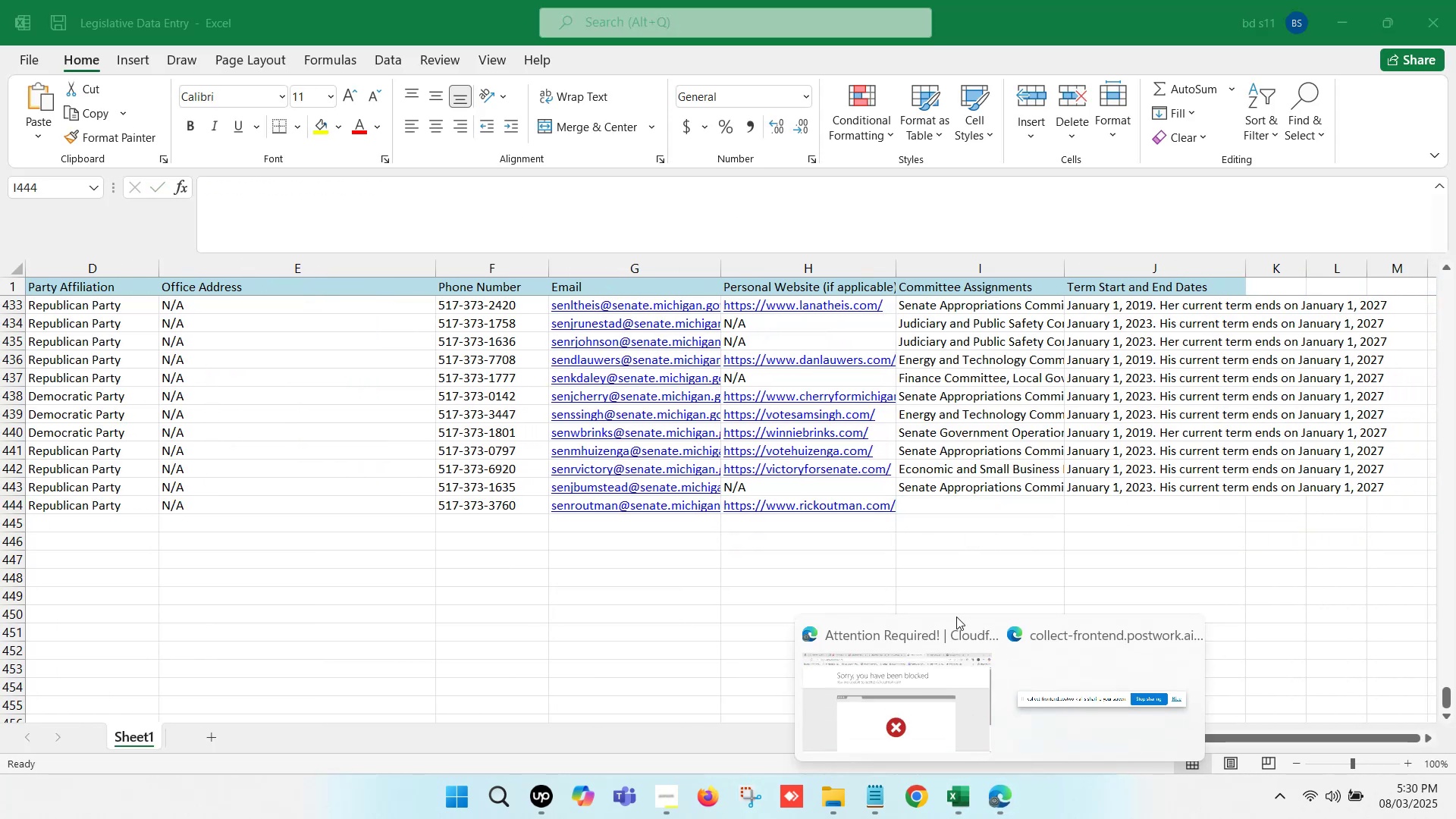 
left_click([927, 670])
 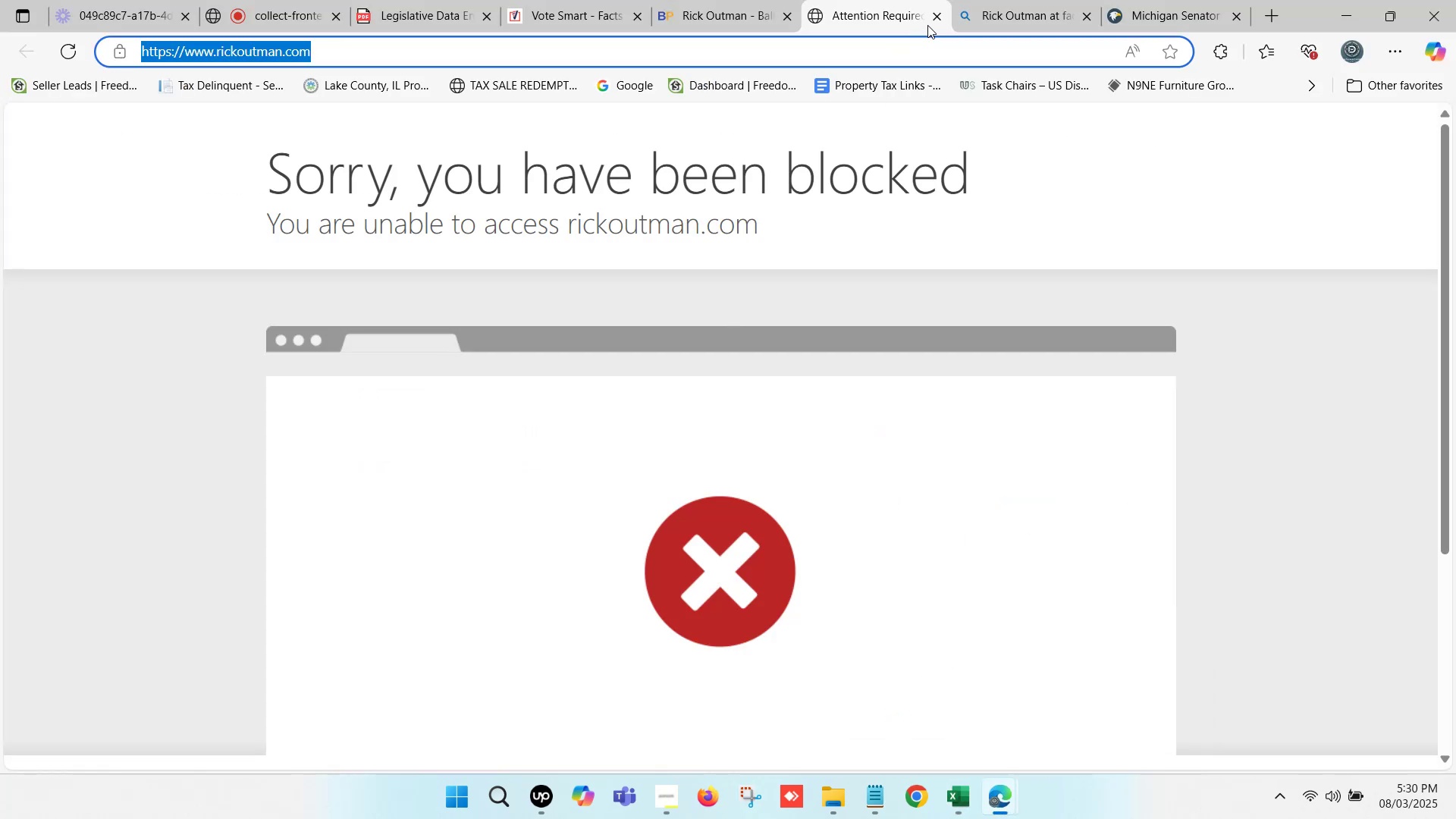 
left_click([943, 20])
 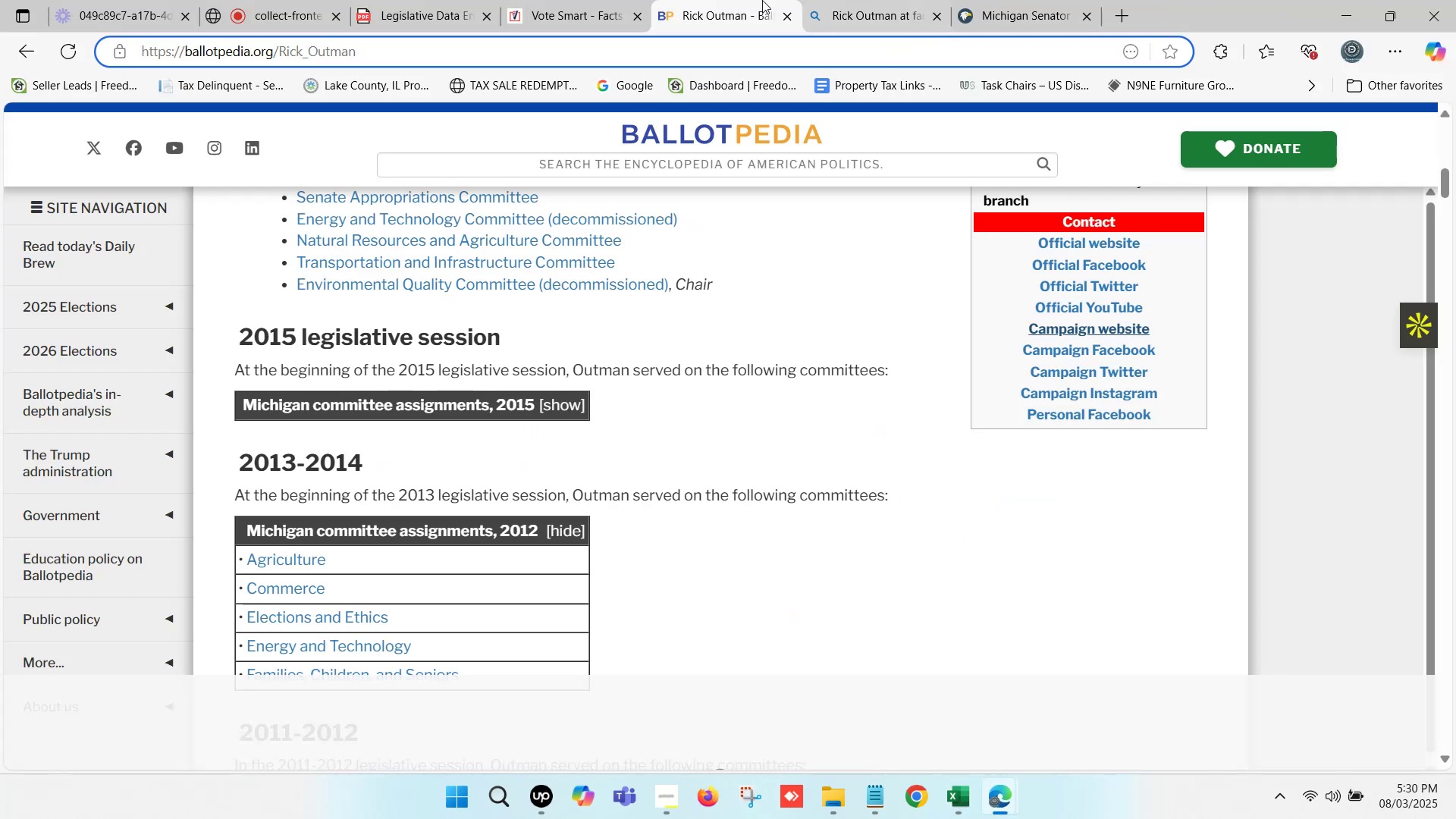 
left_click([739, 0])
 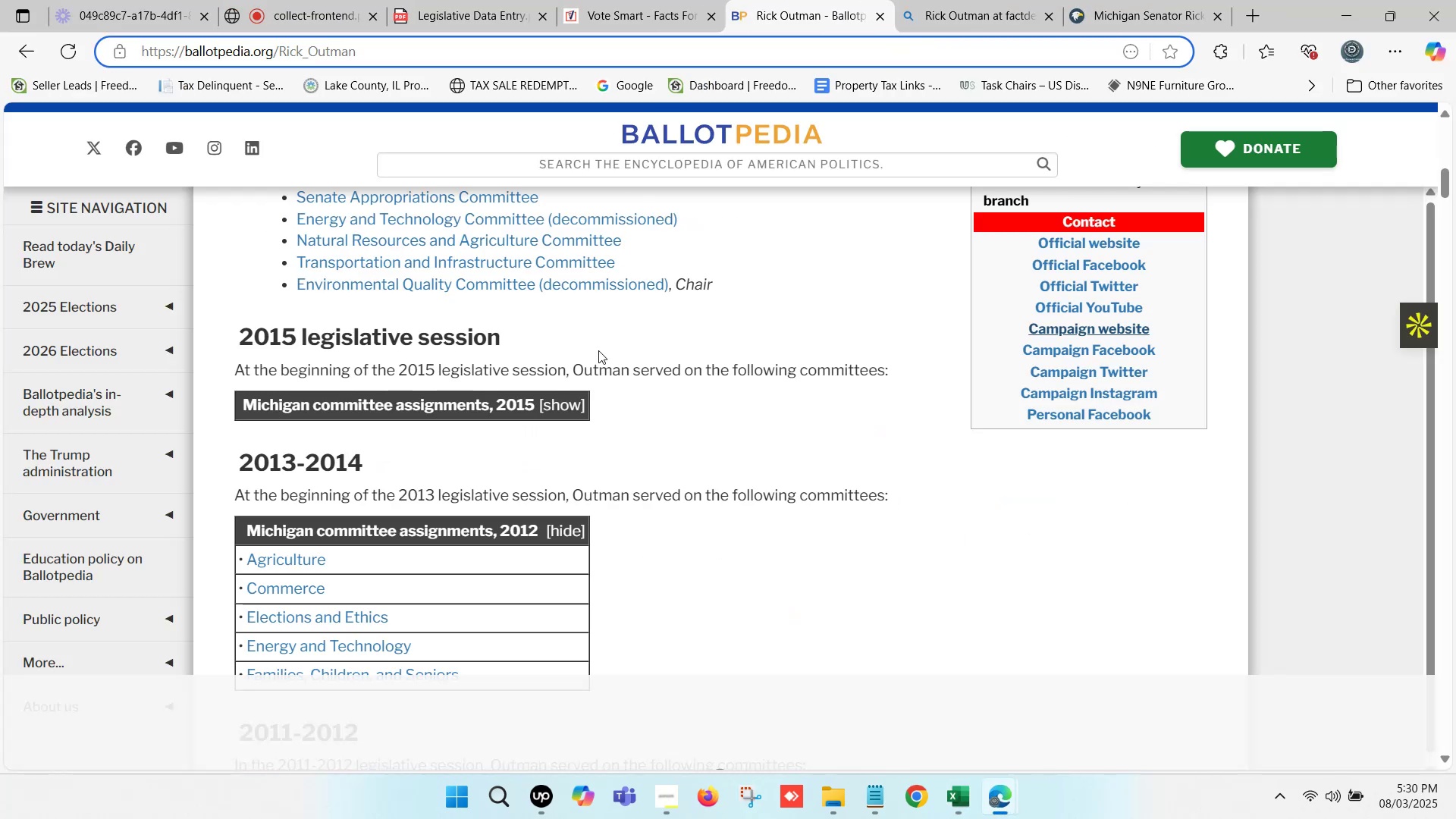 
scroll: coordinate [457, 320], scroll_direction: up, amount: 4.0
 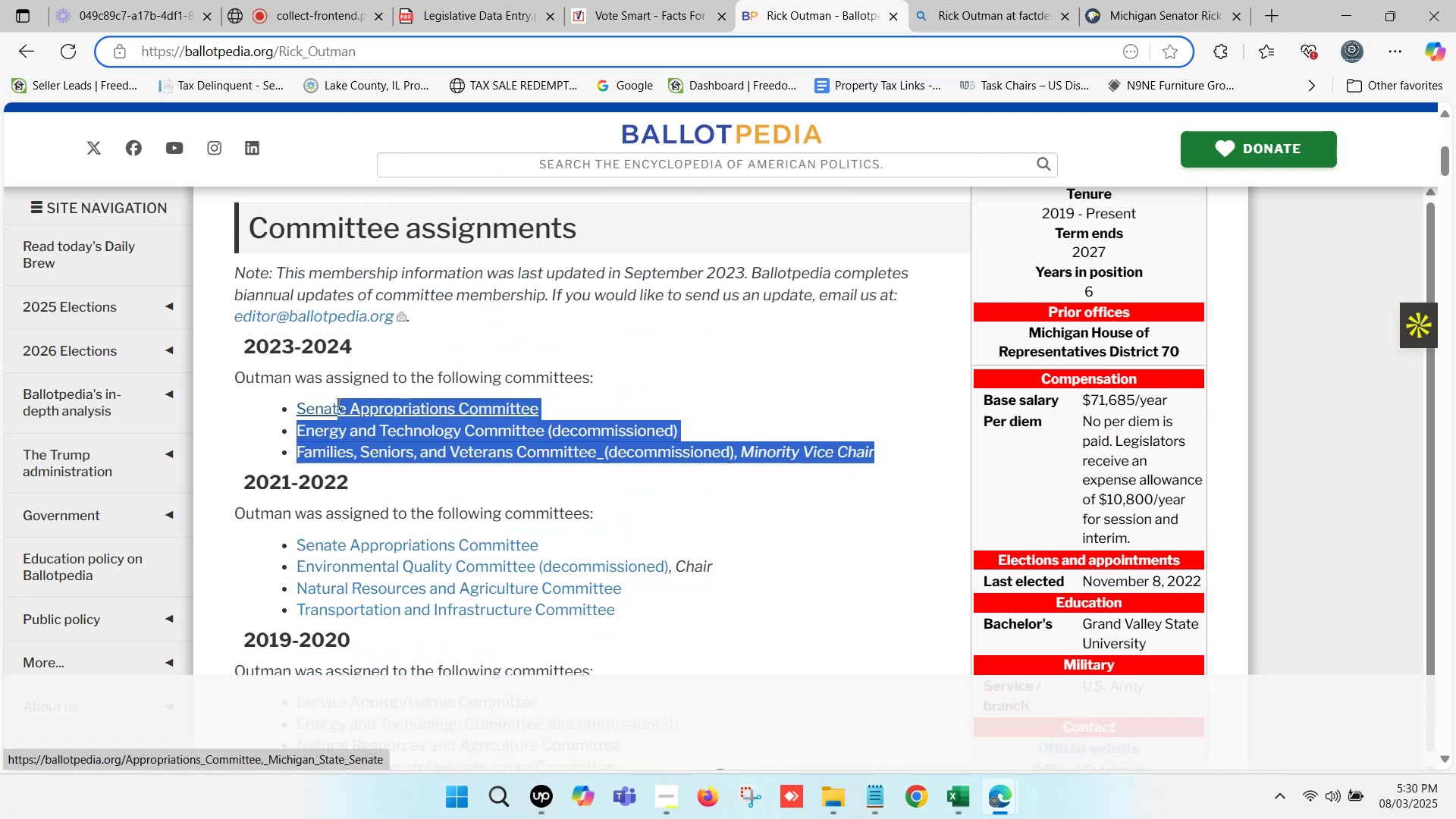 
key(Control+ControlLeft)
 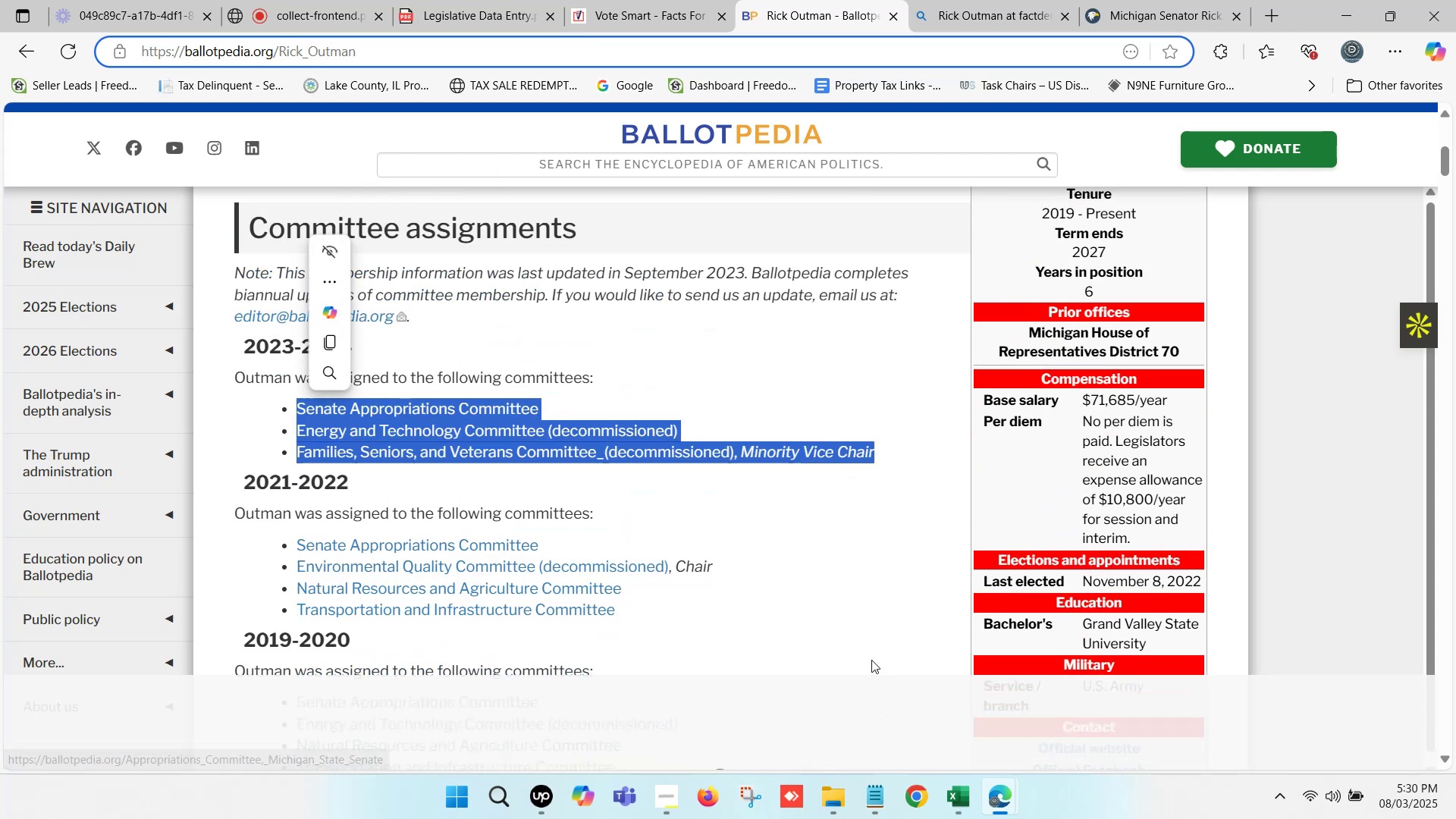 
key(Control+C)
 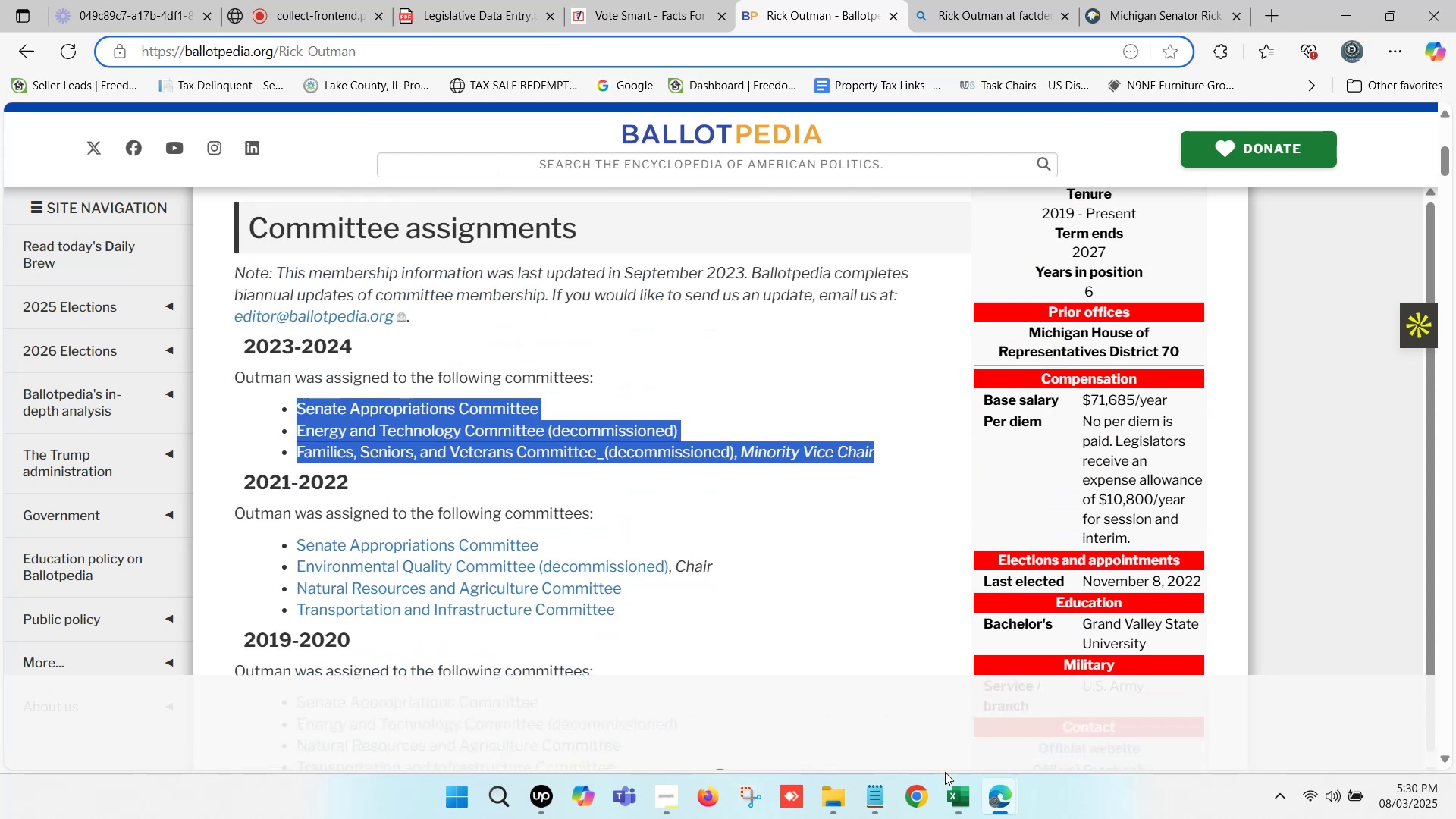 
left_click([952, 783])
 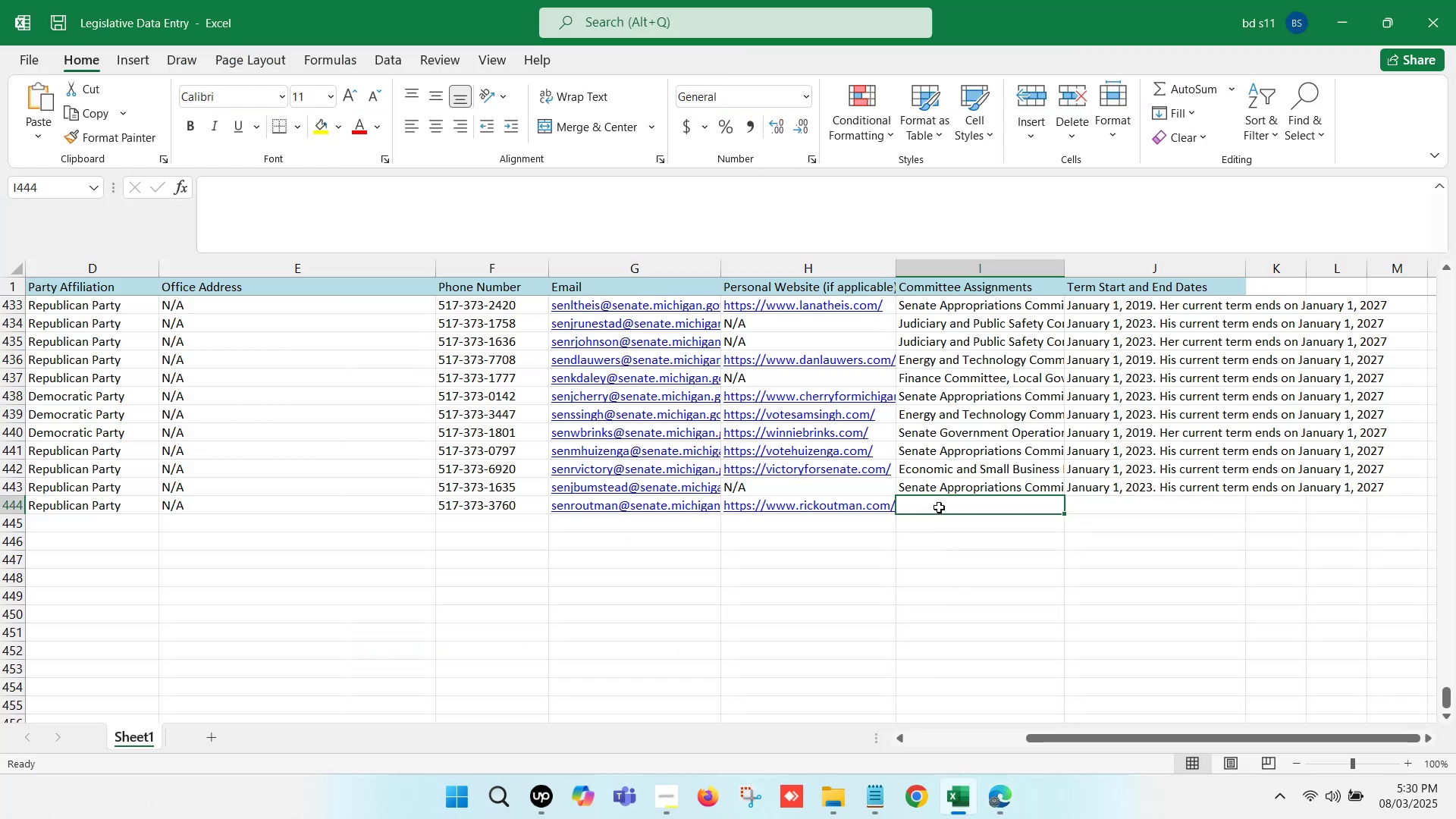 
double_click([938, 507])
 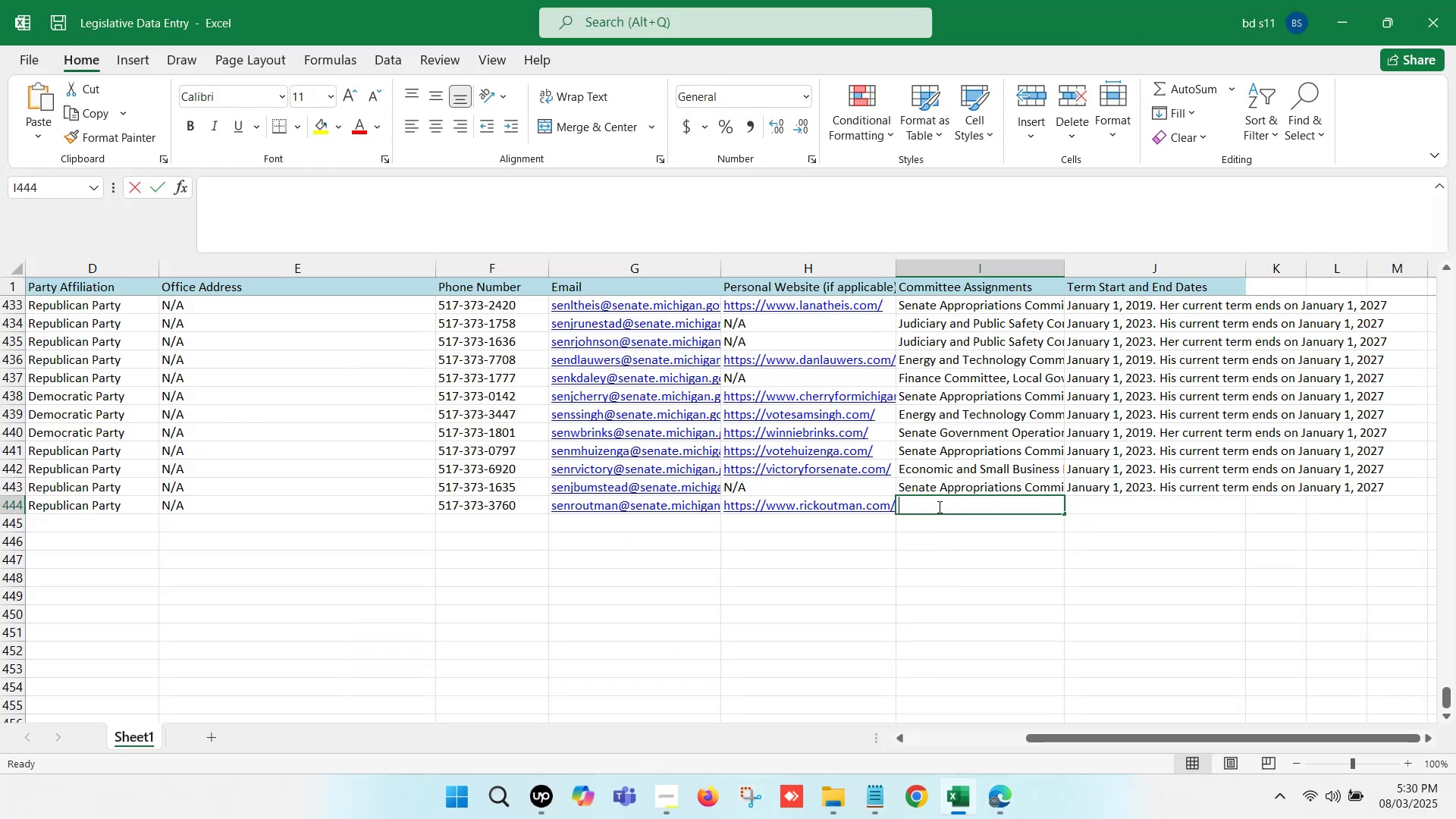 
key(Control+ControlLeft)
 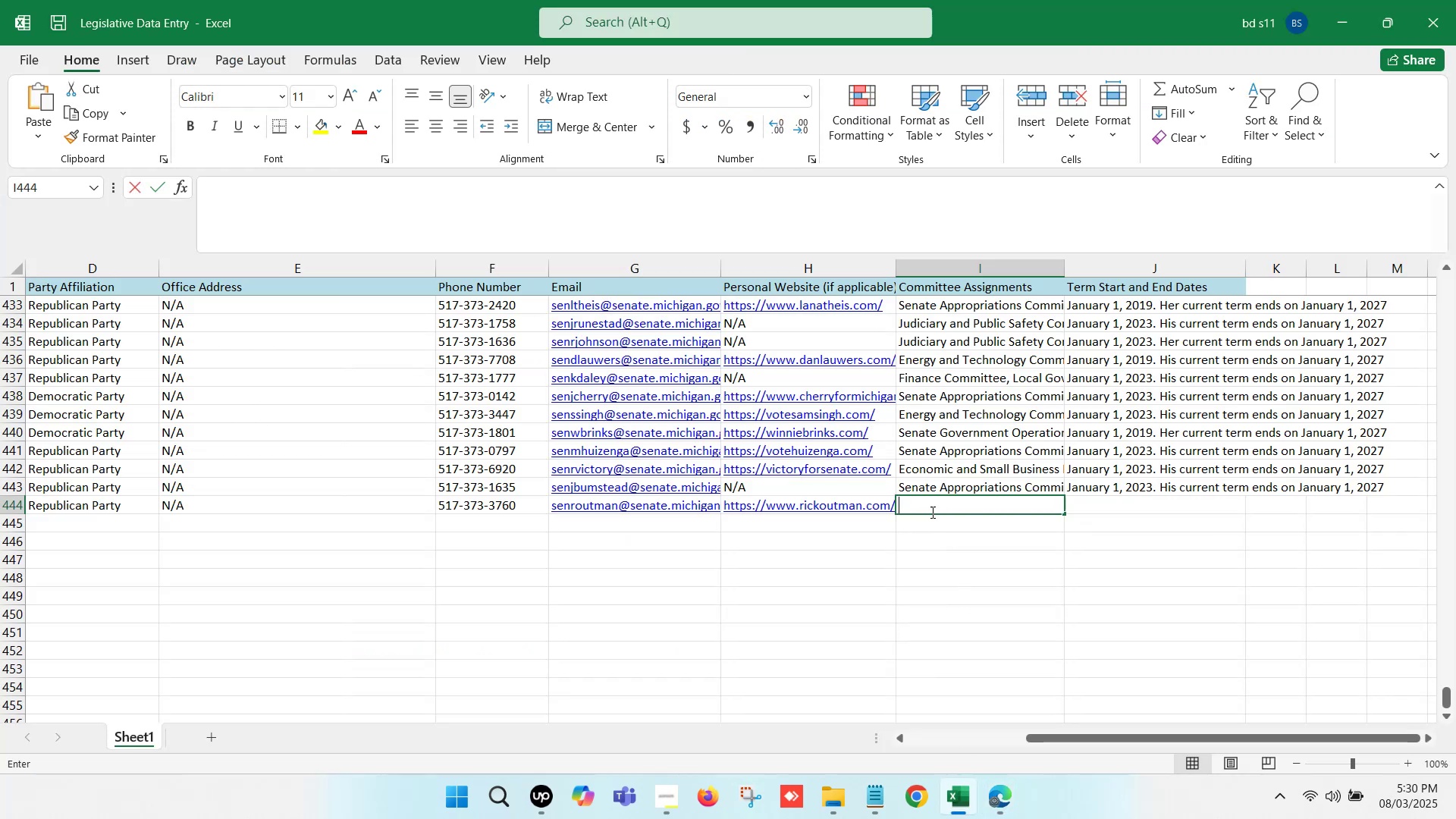 
key(Control+V)
 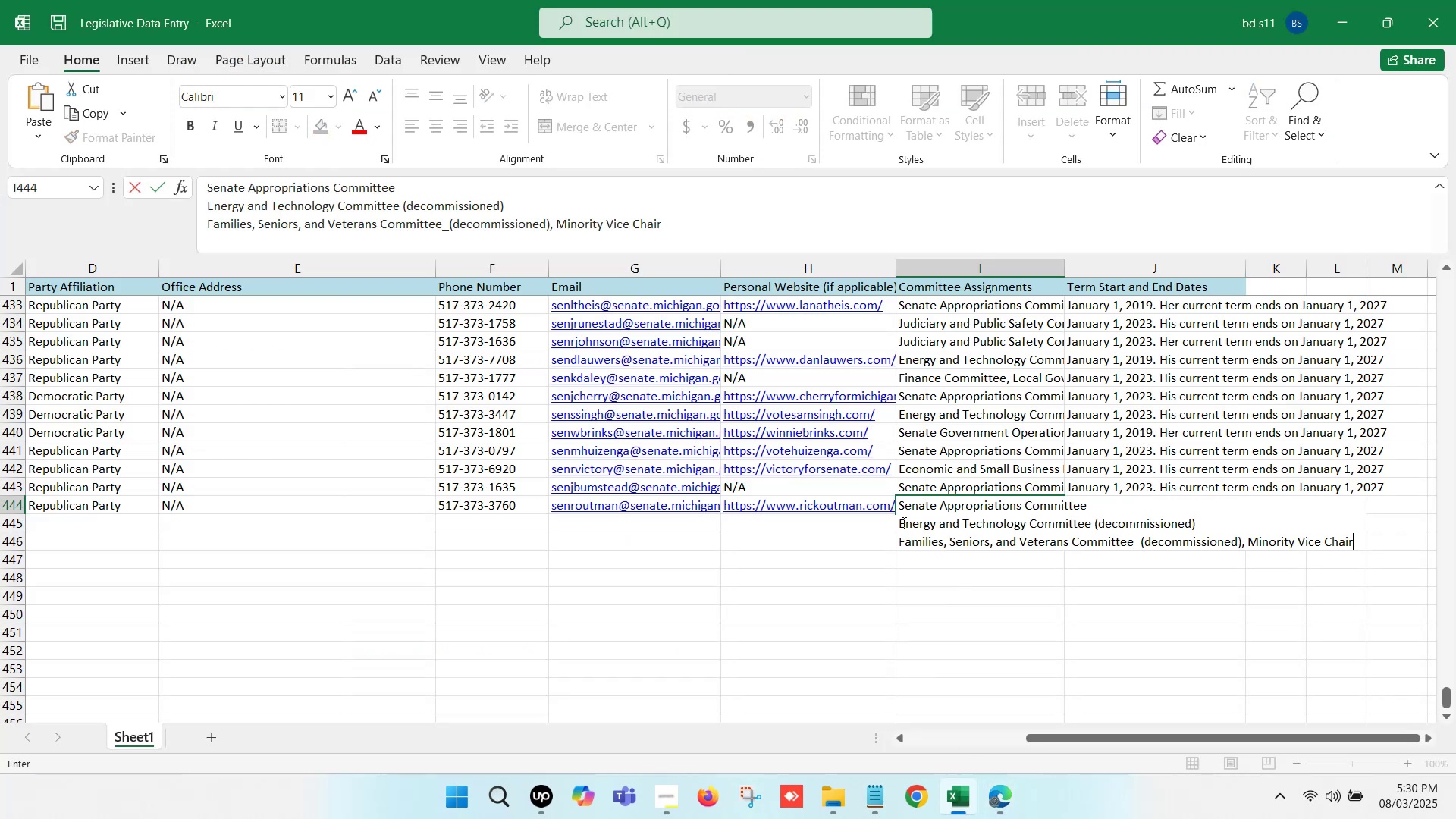 
left_click([901, 521])
 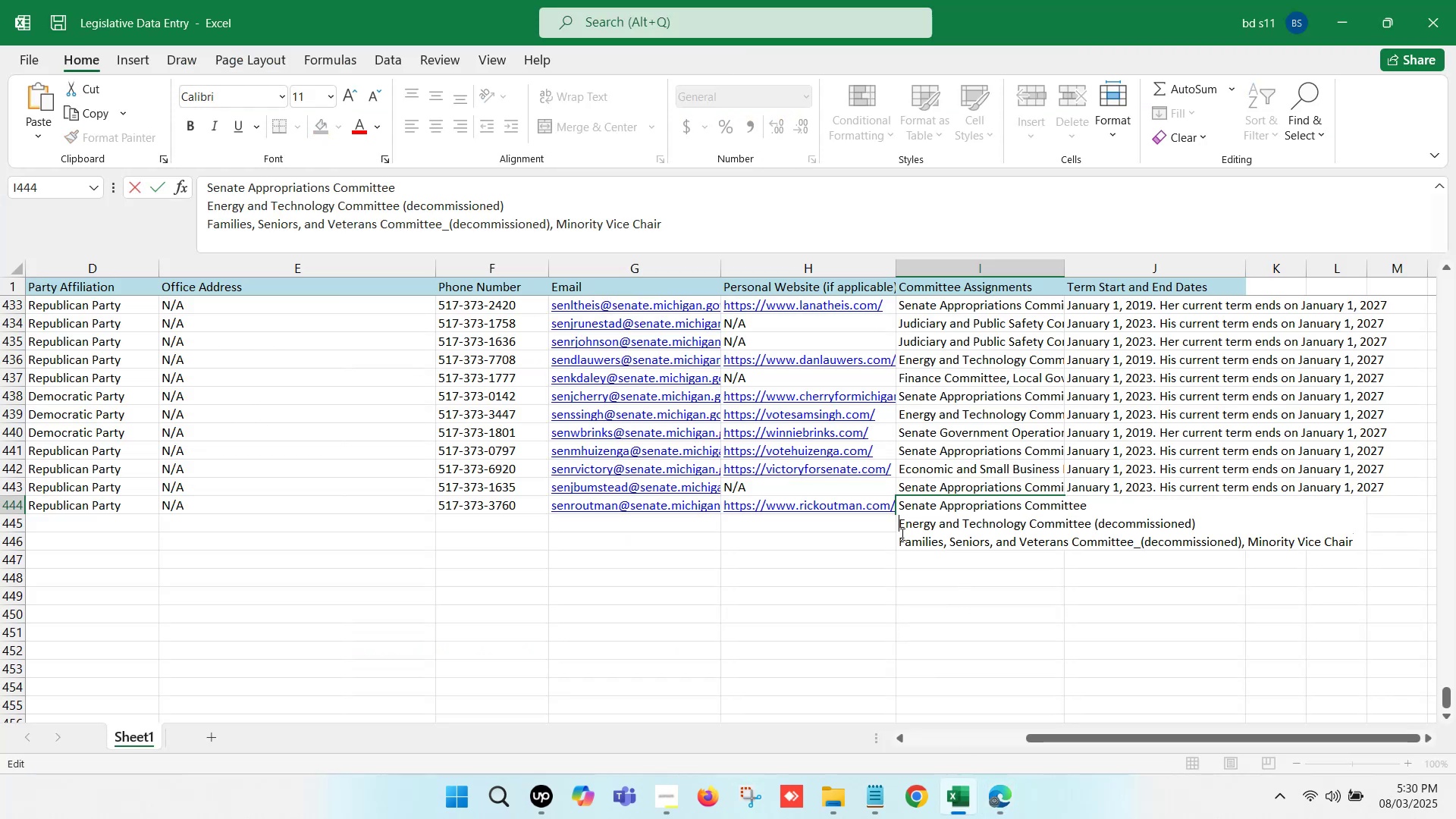 
key(Backspace)
 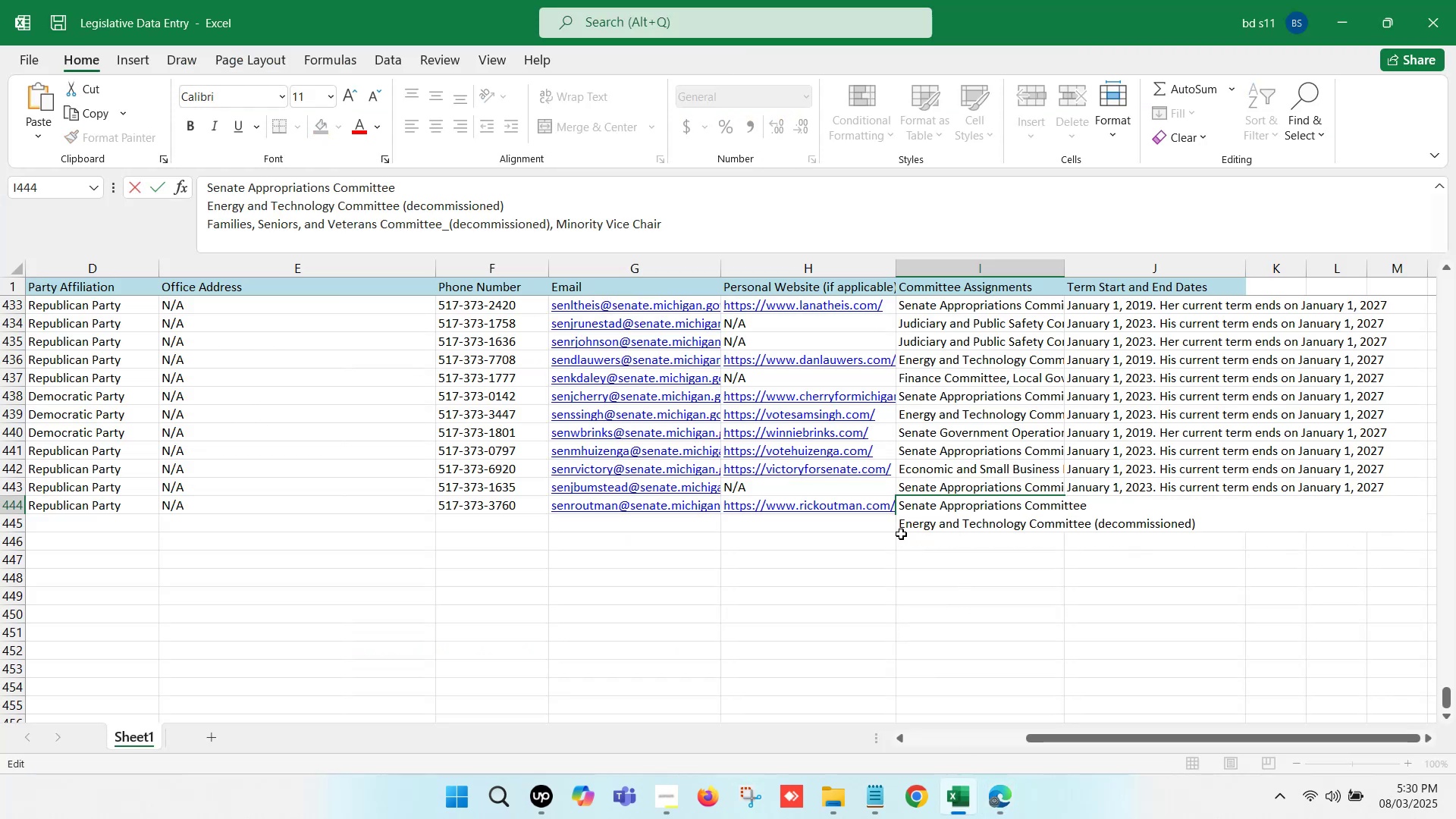 
key(Comma)
 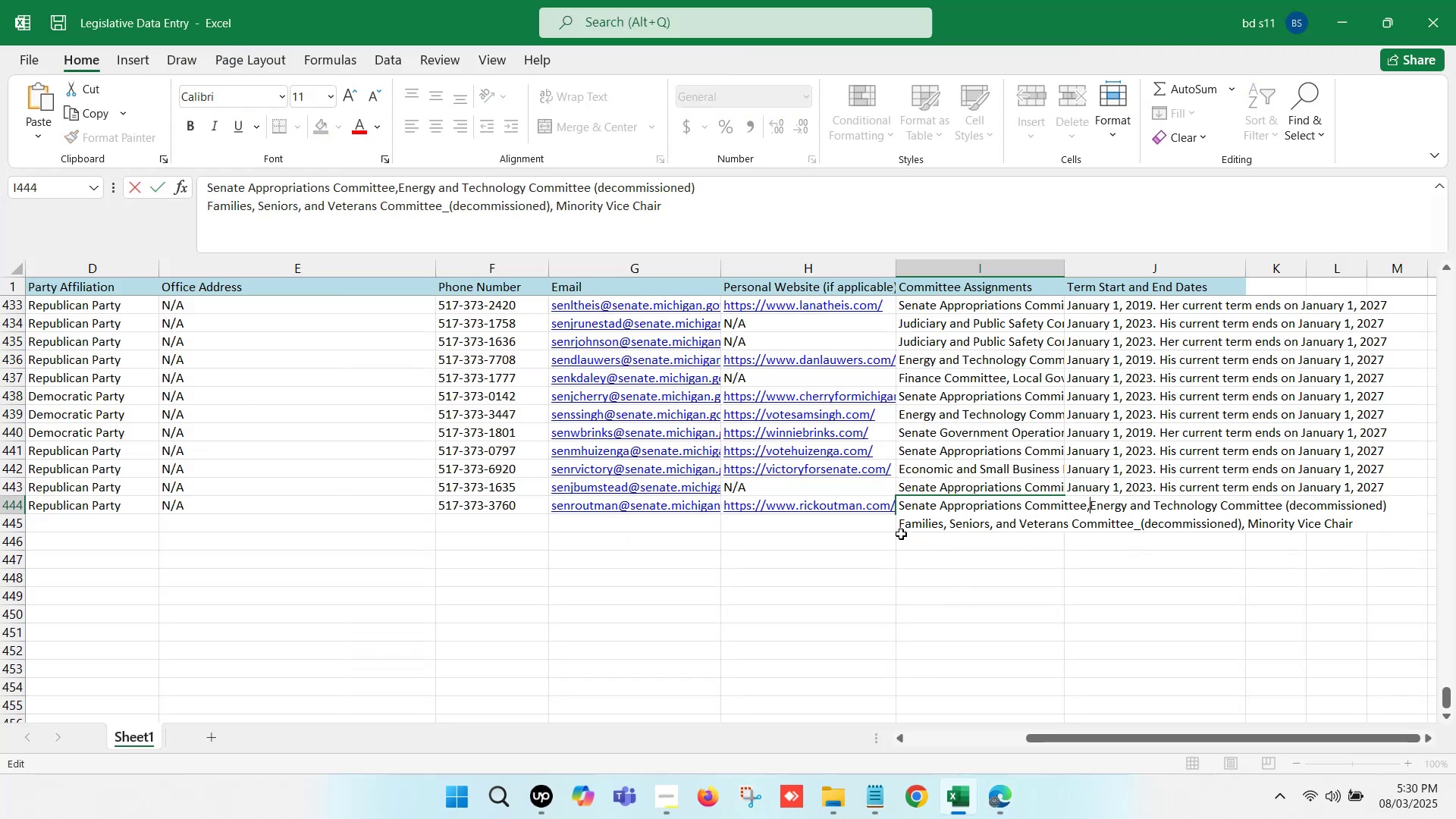 
key(Space)
 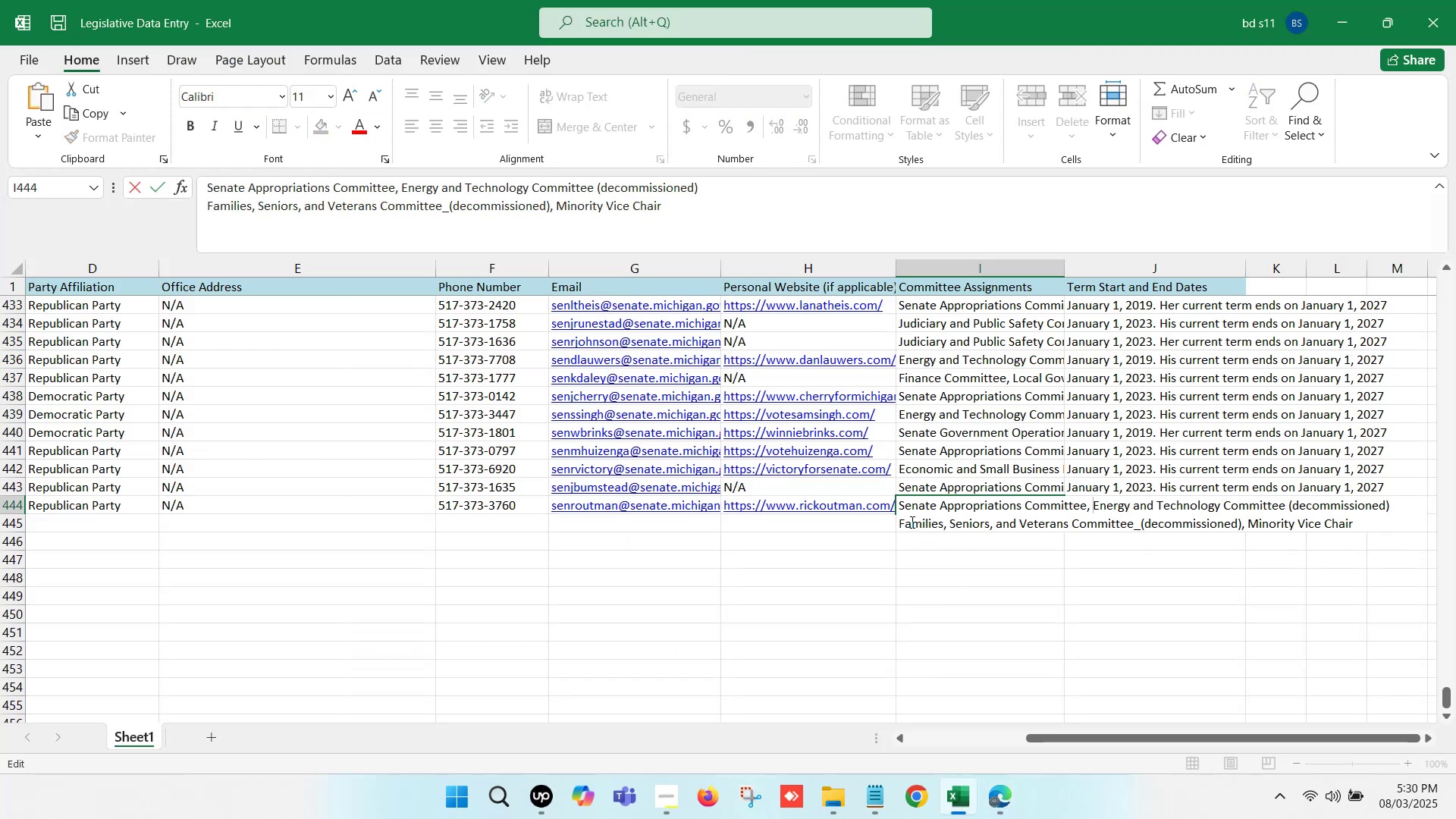 
left_click([899, 520])
 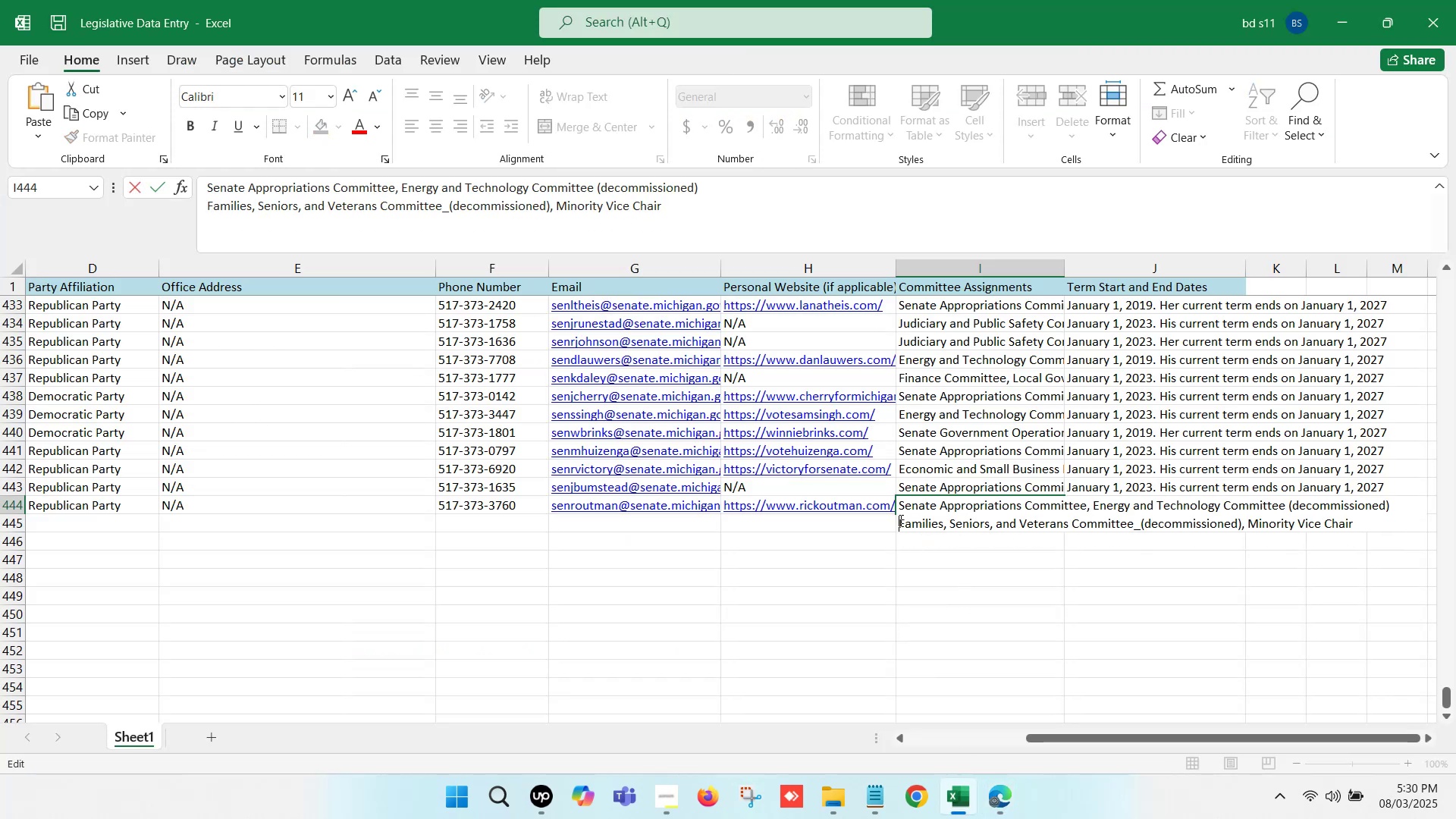 
key(Backspace)
 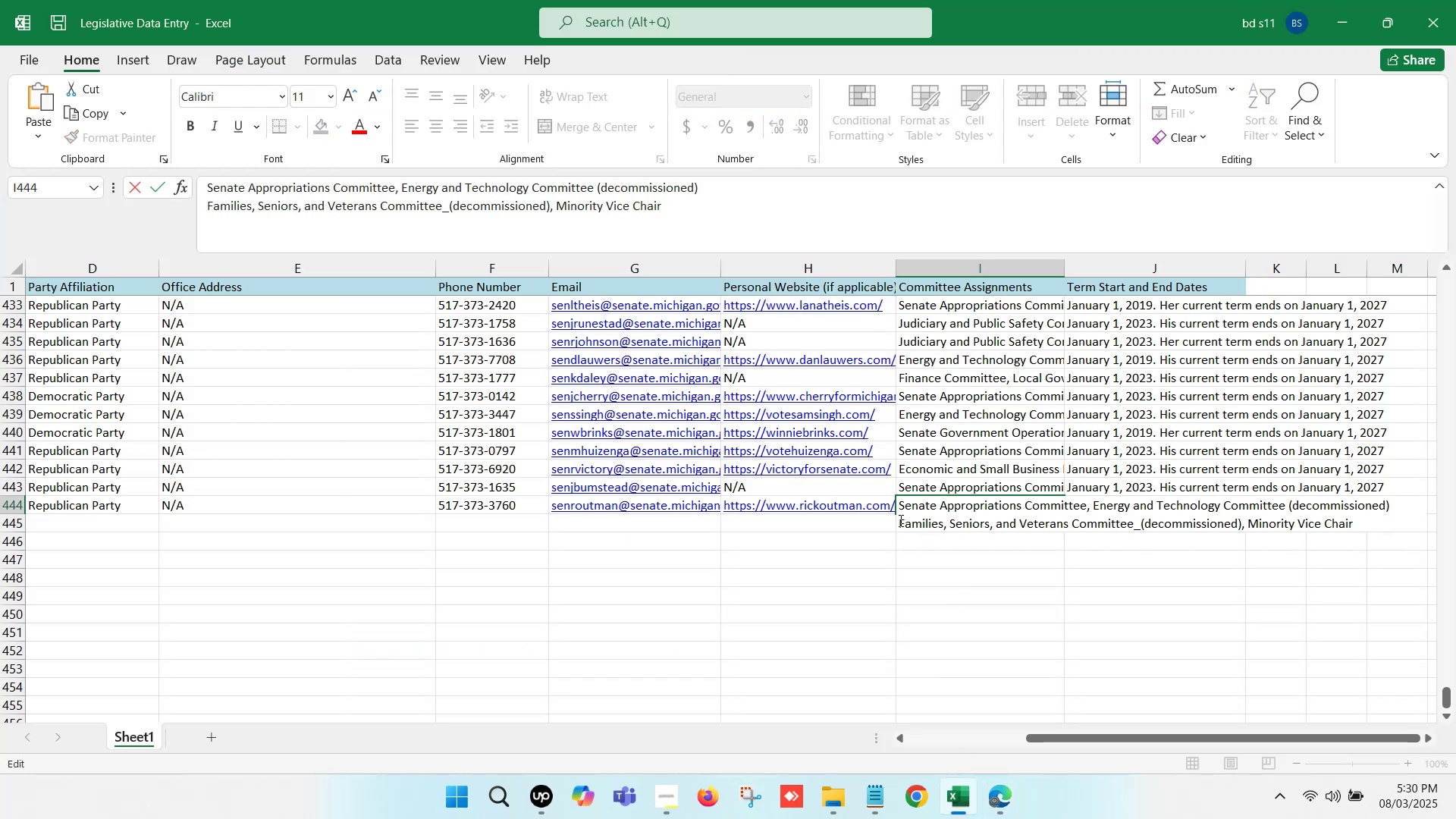 
key(Comma)
 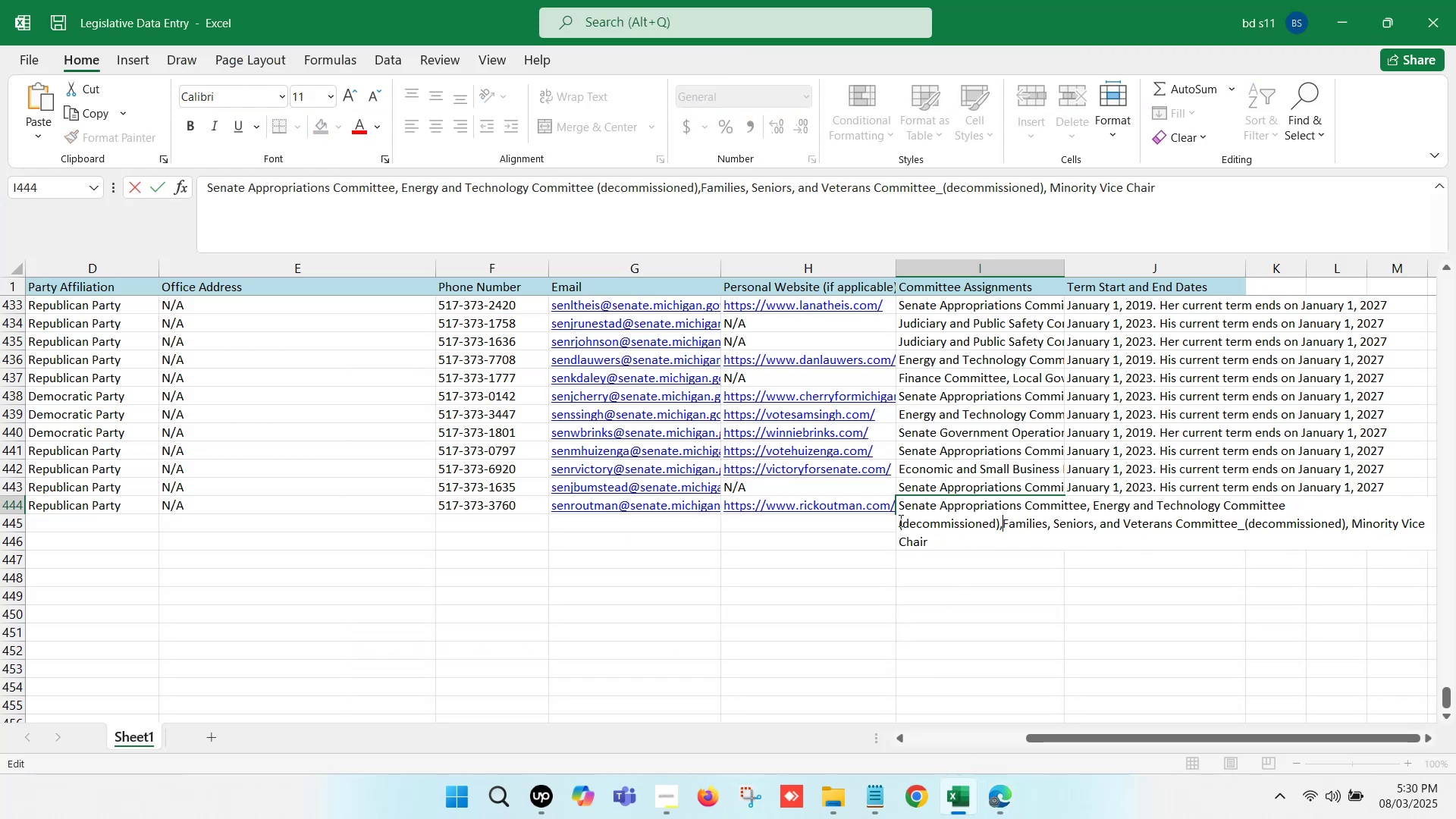 
key(Space)
 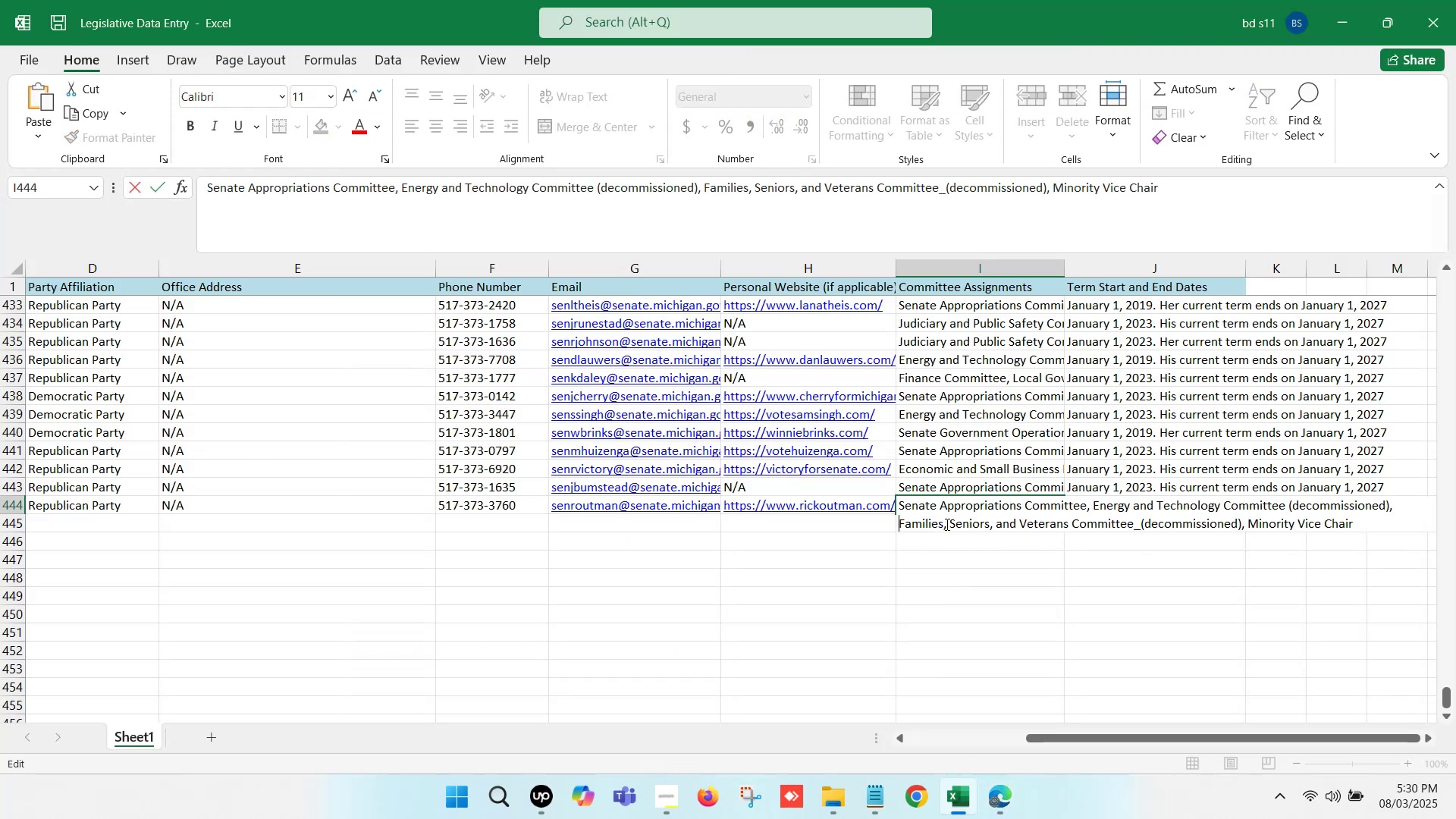 
left_click([1061, 509])
 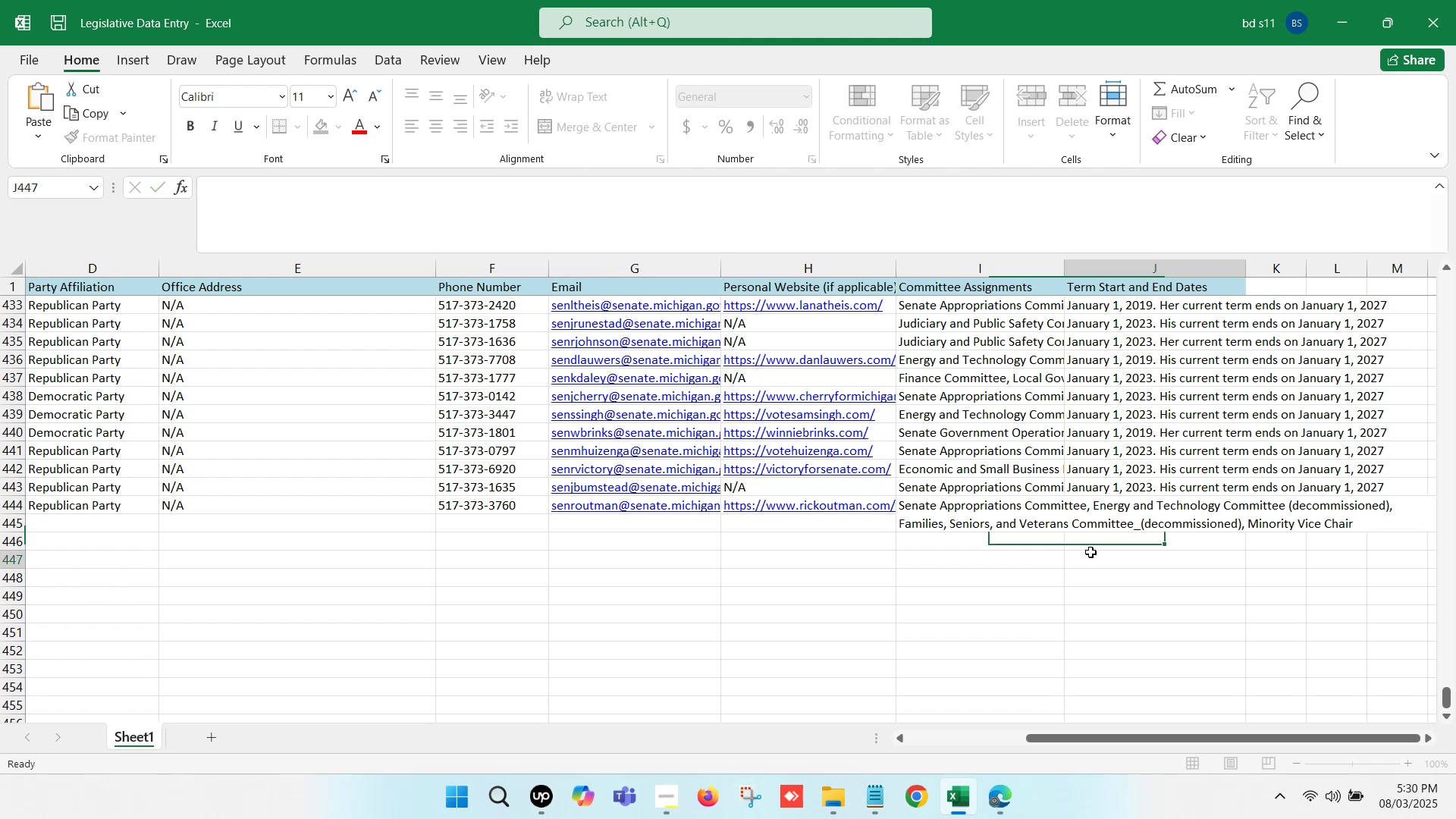 
double_click([1103, 505])
 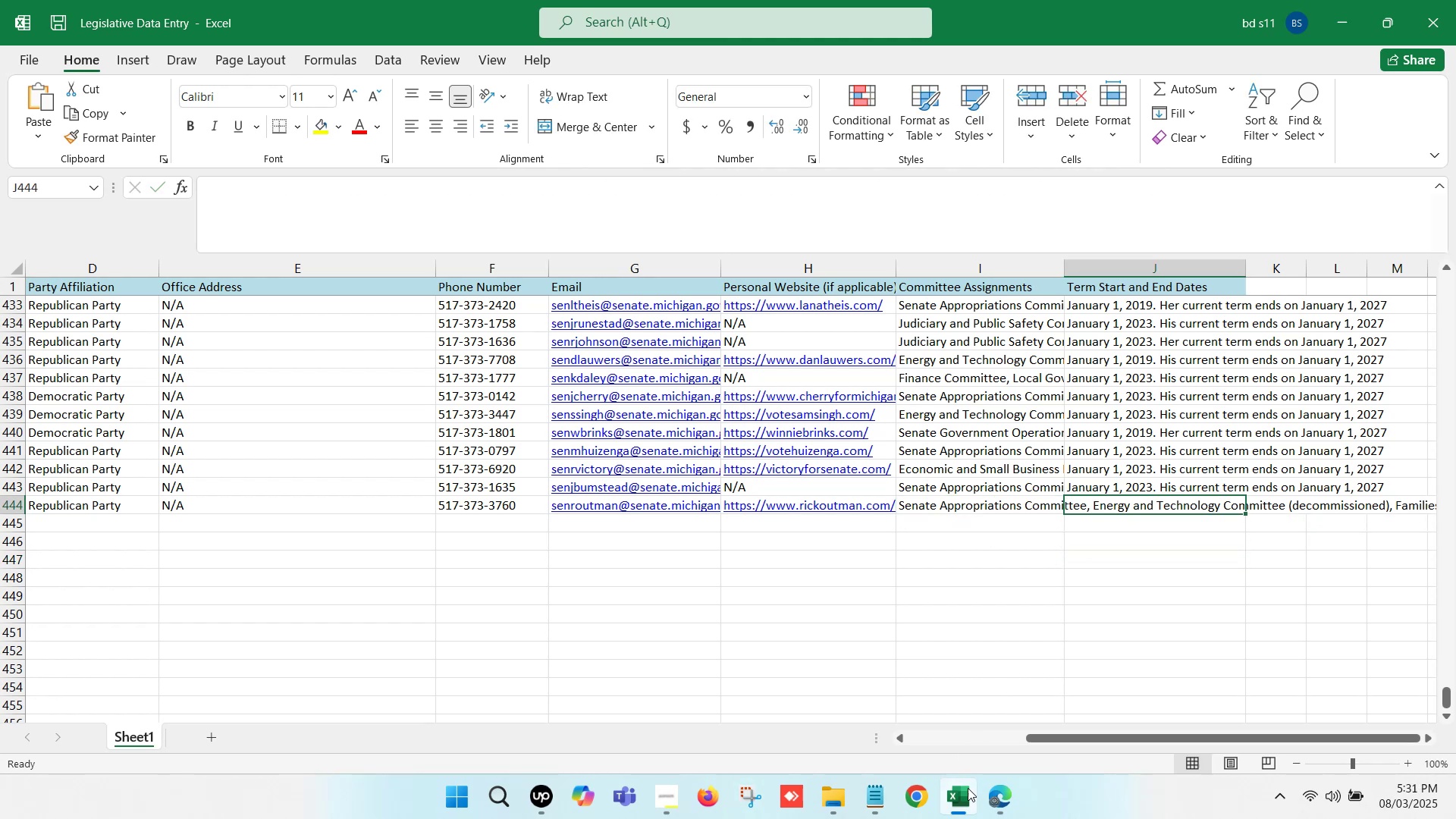 
left_click([987, 791])
 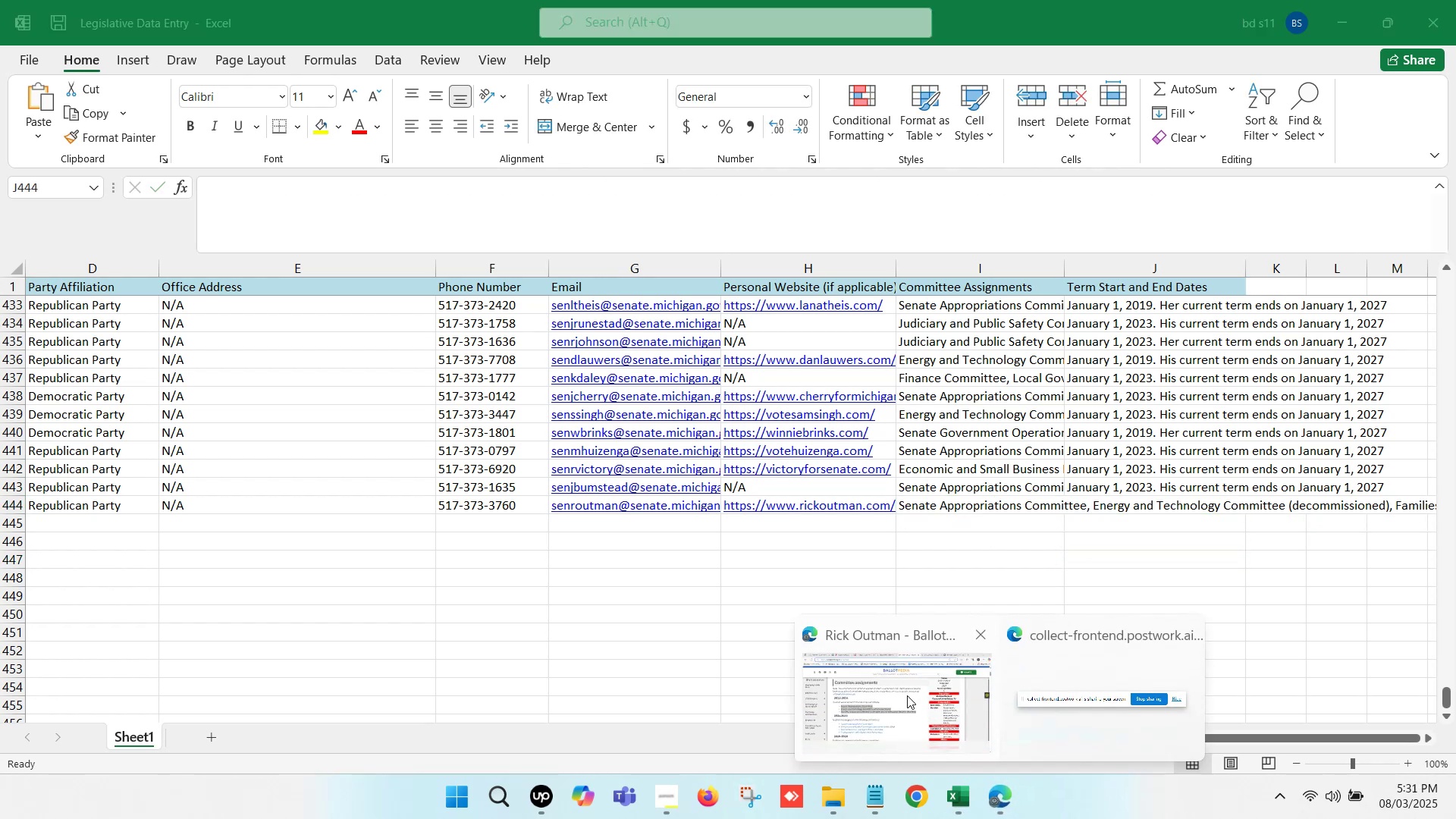 
scroll: coordinate [514, 424], scroll_direction: up, amount: 3.0
 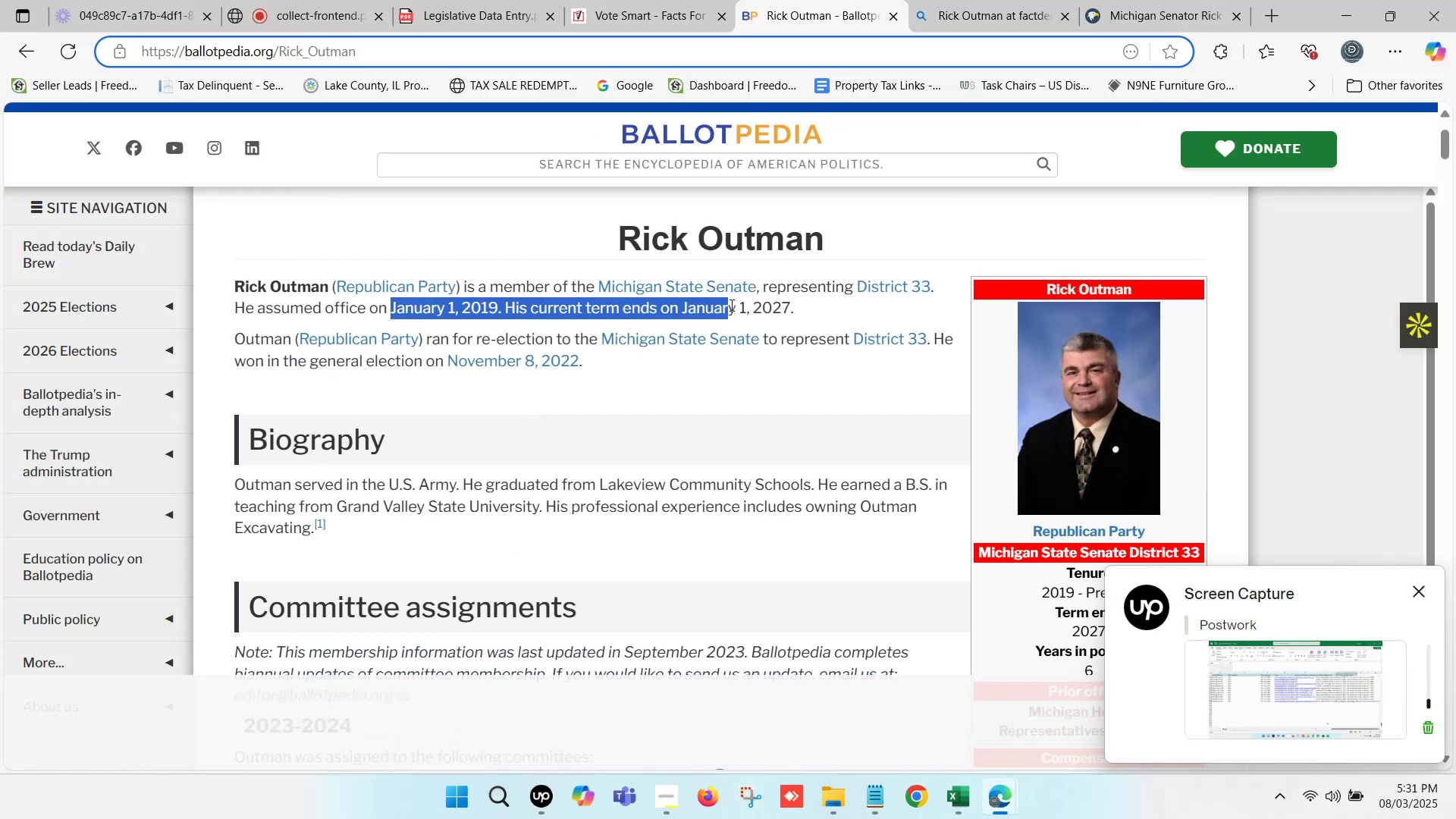 
key(Control+ControlLeft)
 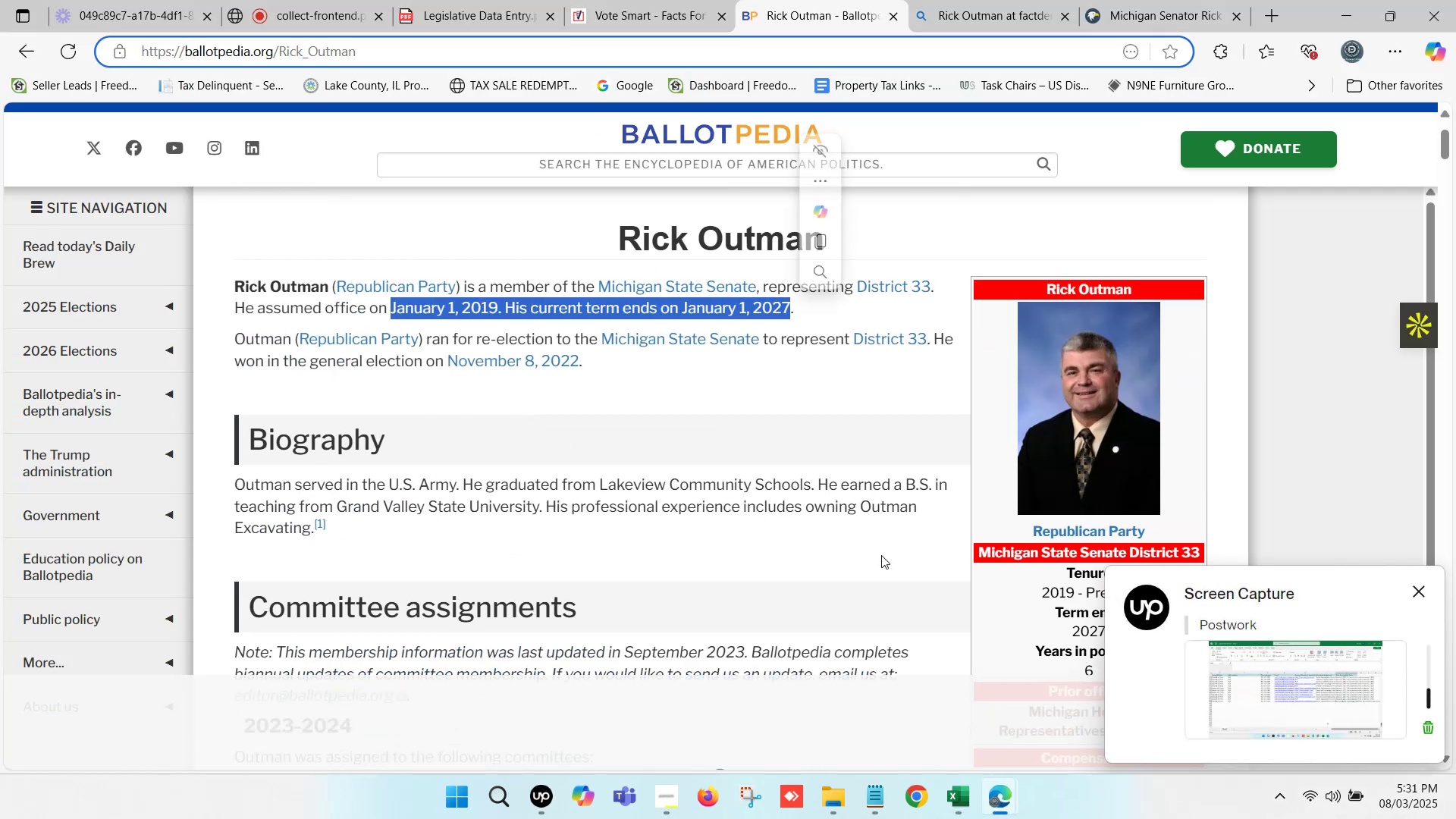 
key(Control+C)
 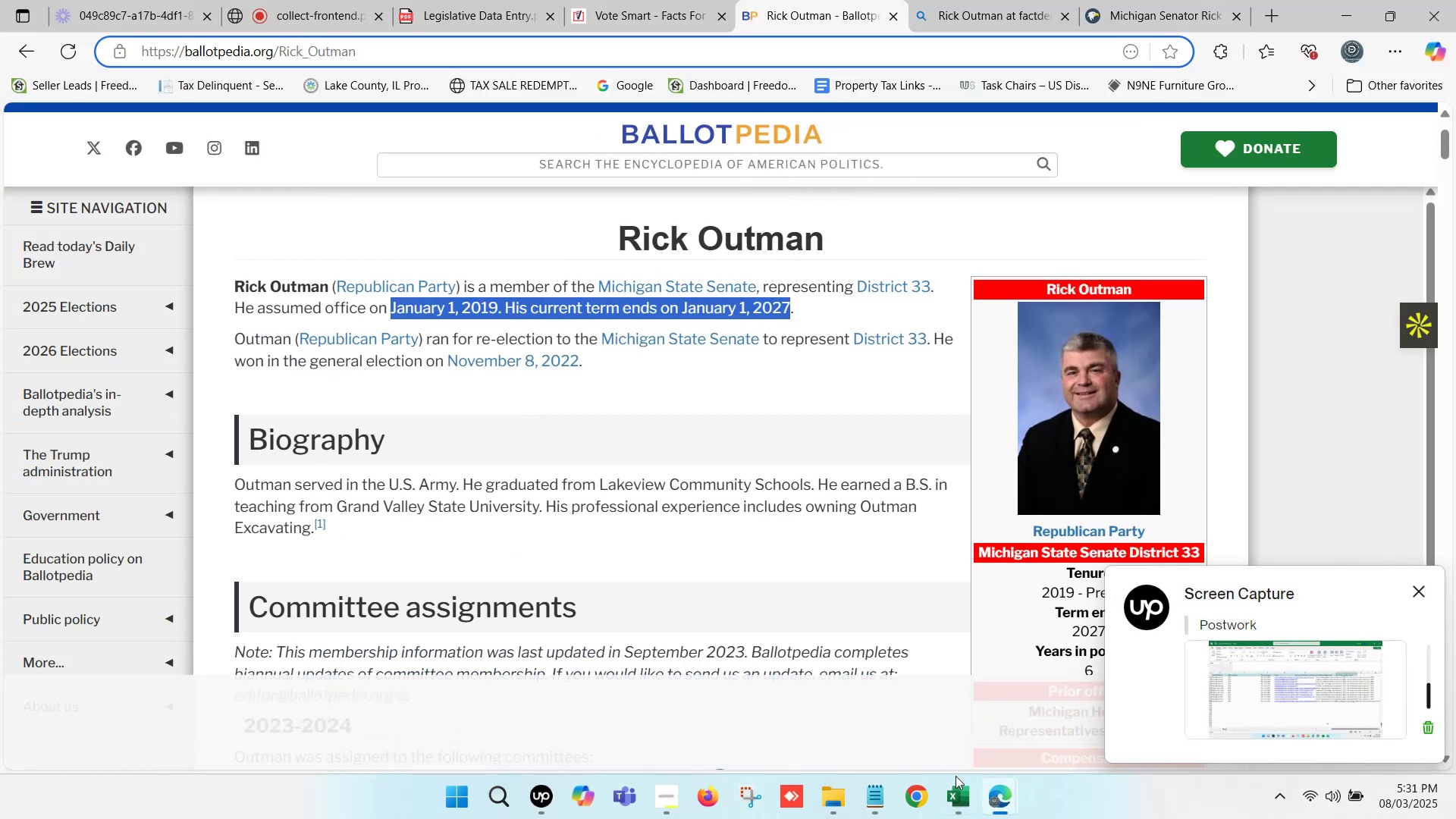 
left_click([958, 786])
 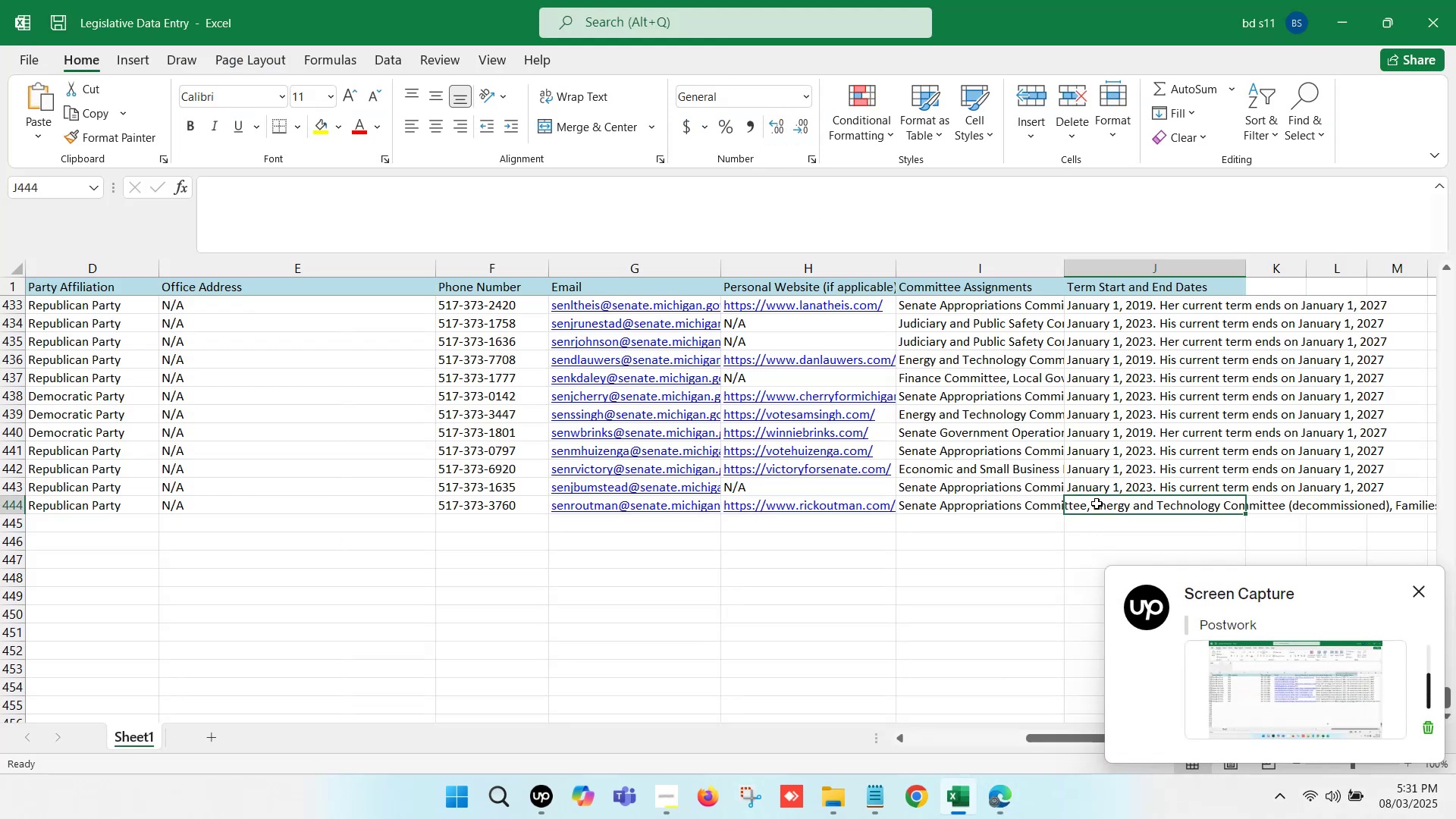 
double_click([1097, 503])
 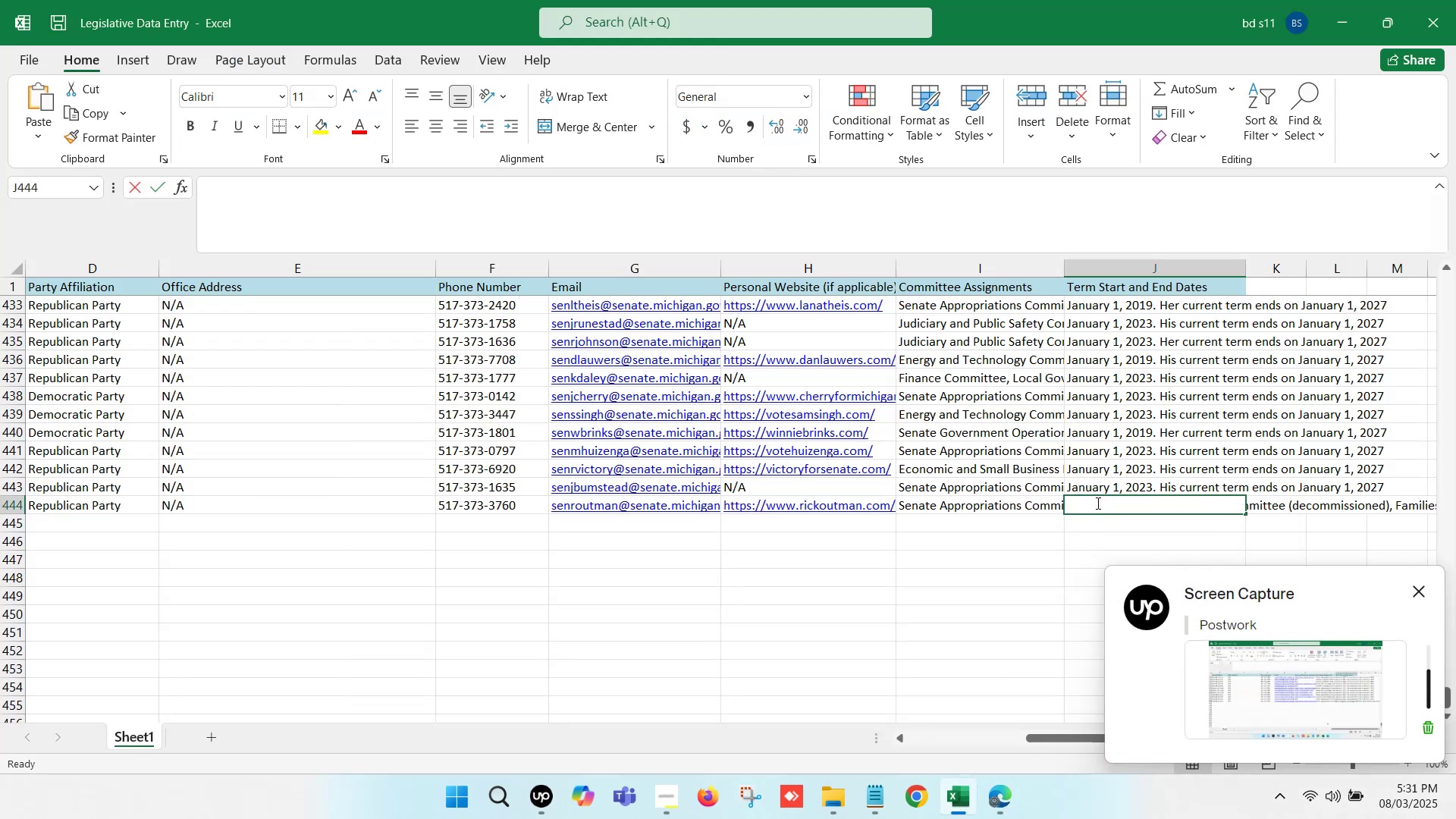 
key(Control+ControlLeft)
 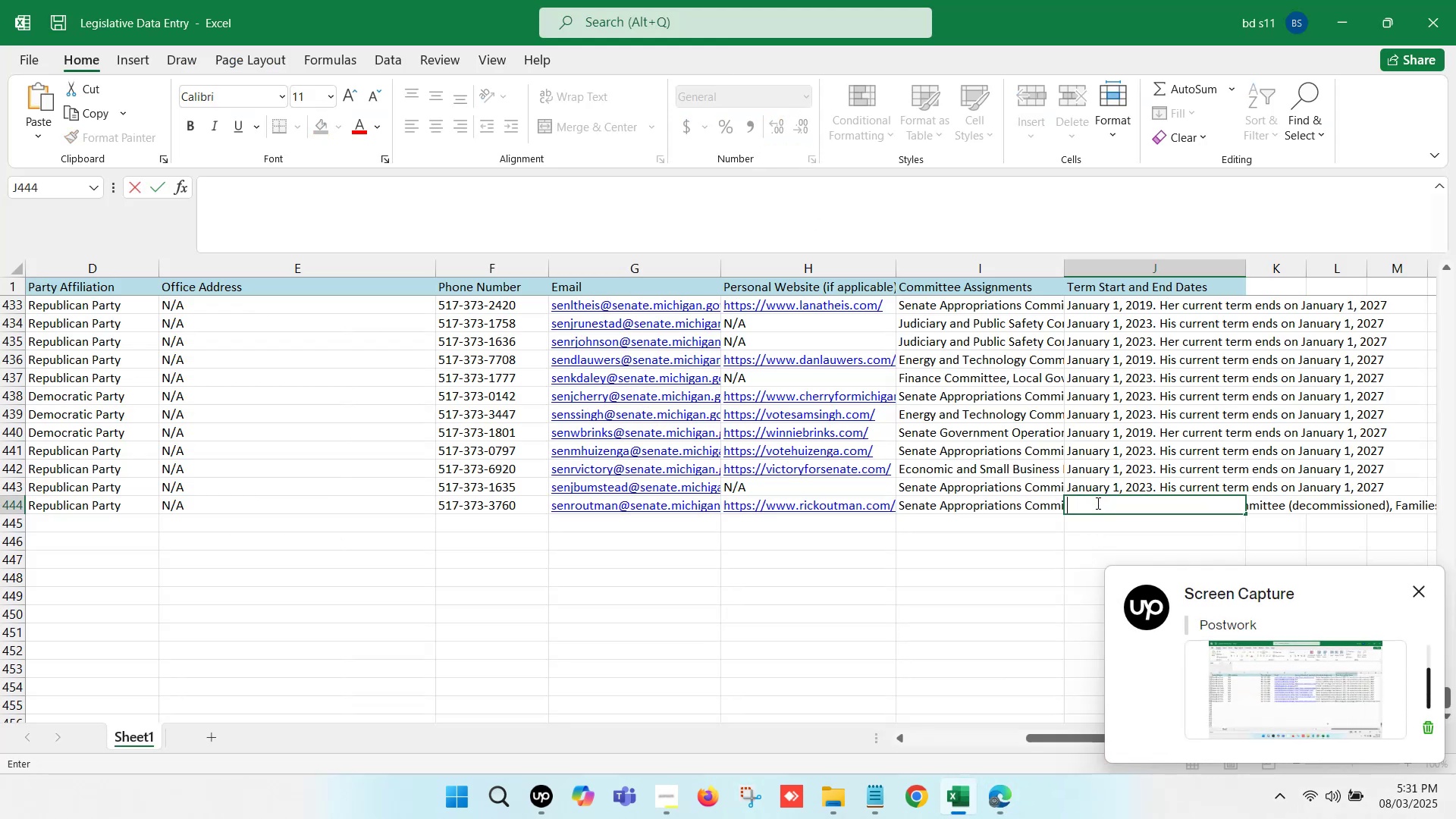 
key(Control+V)
 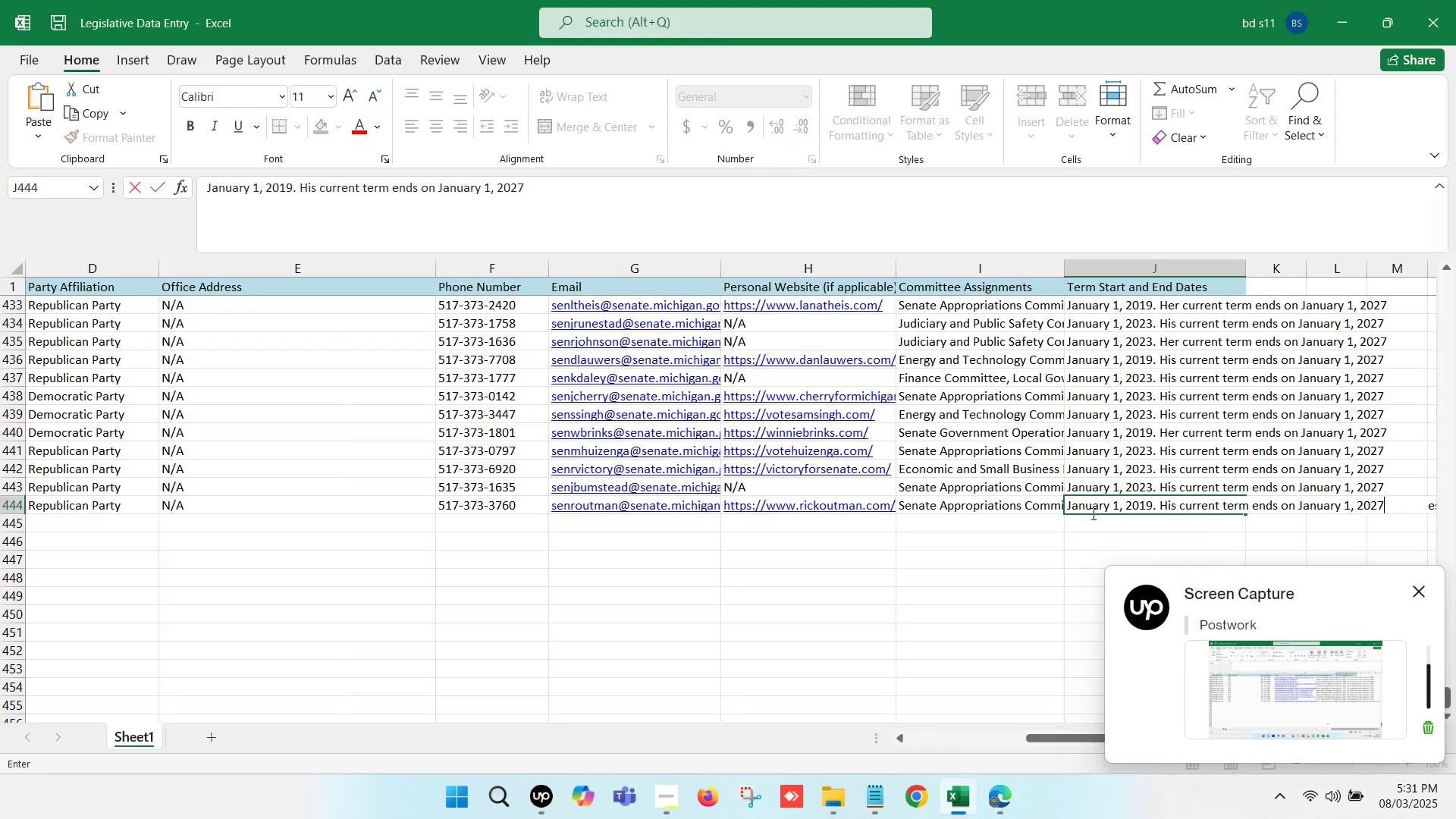 
left_click([1091, 516])
 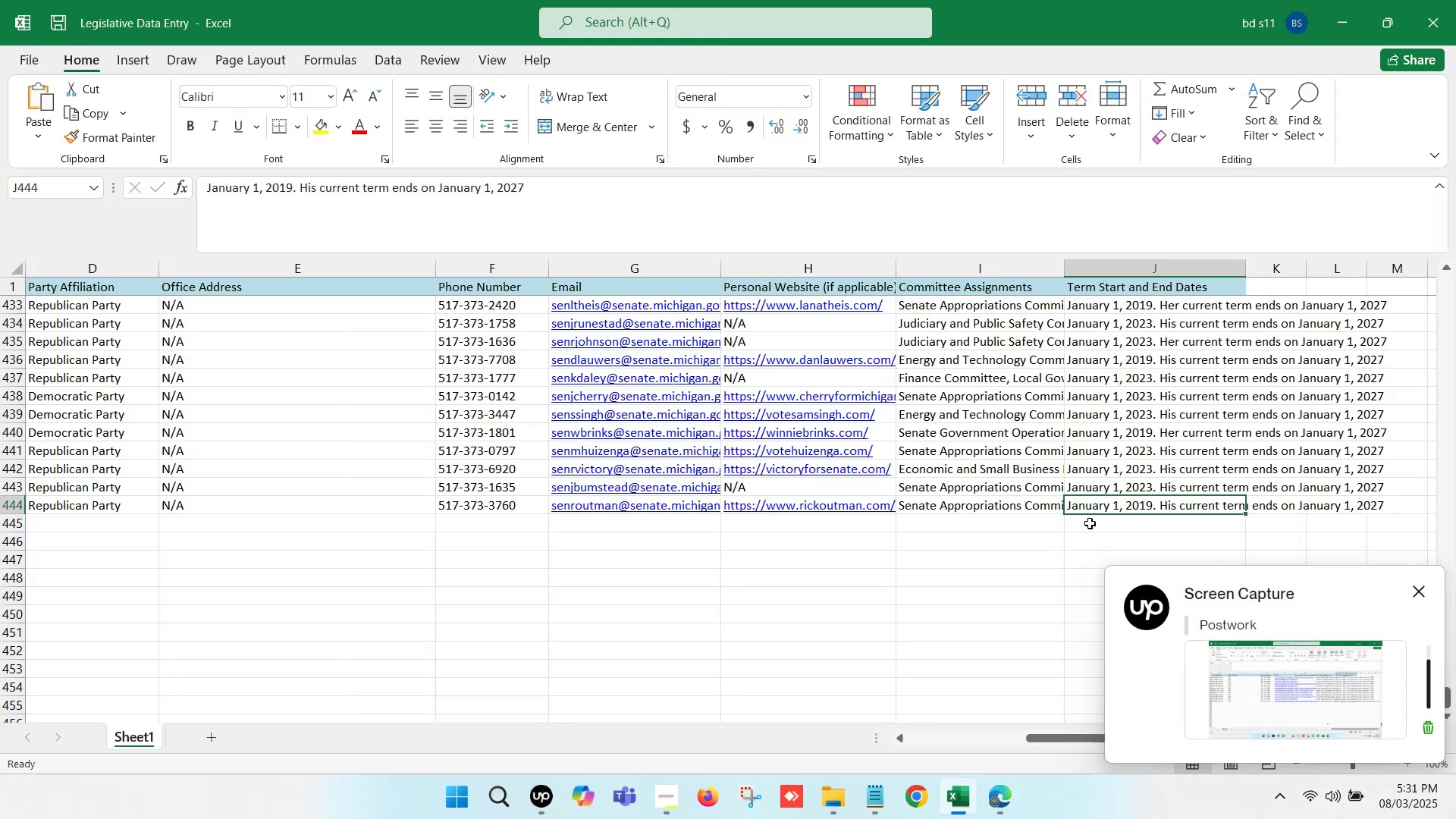 
left_click([1088, 529])
 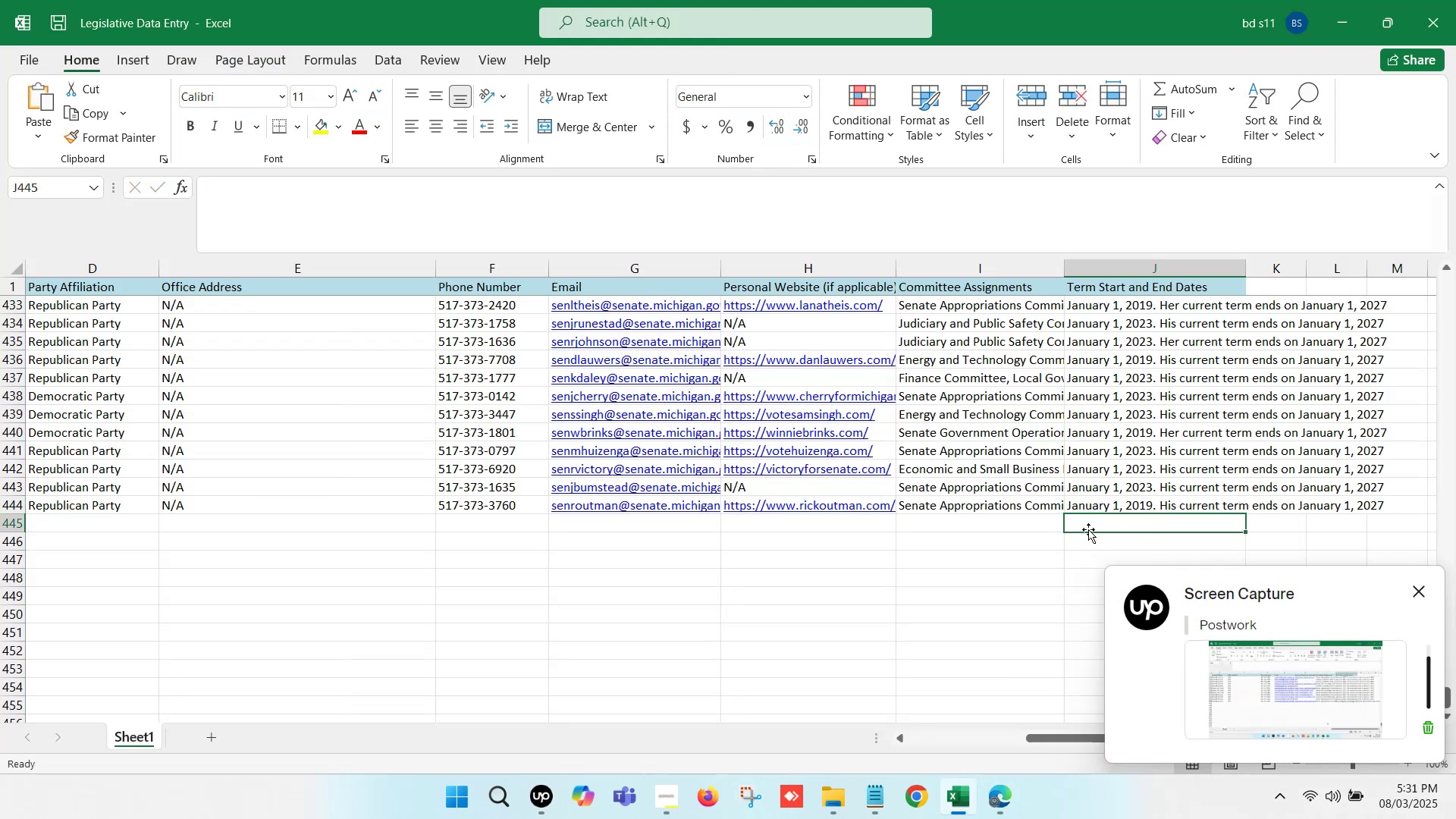 
key(Control+S)
 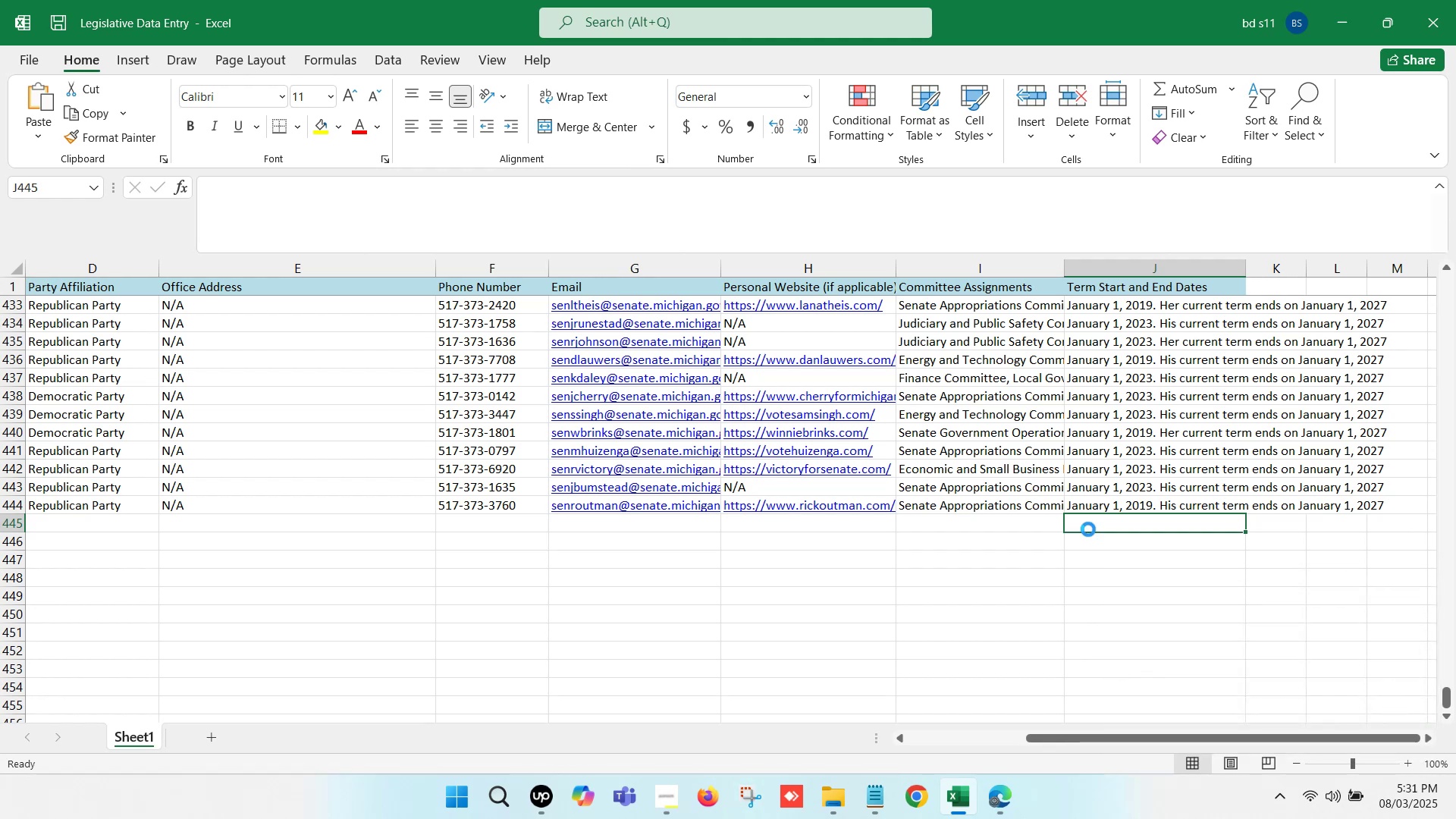 
key(Control+S)
 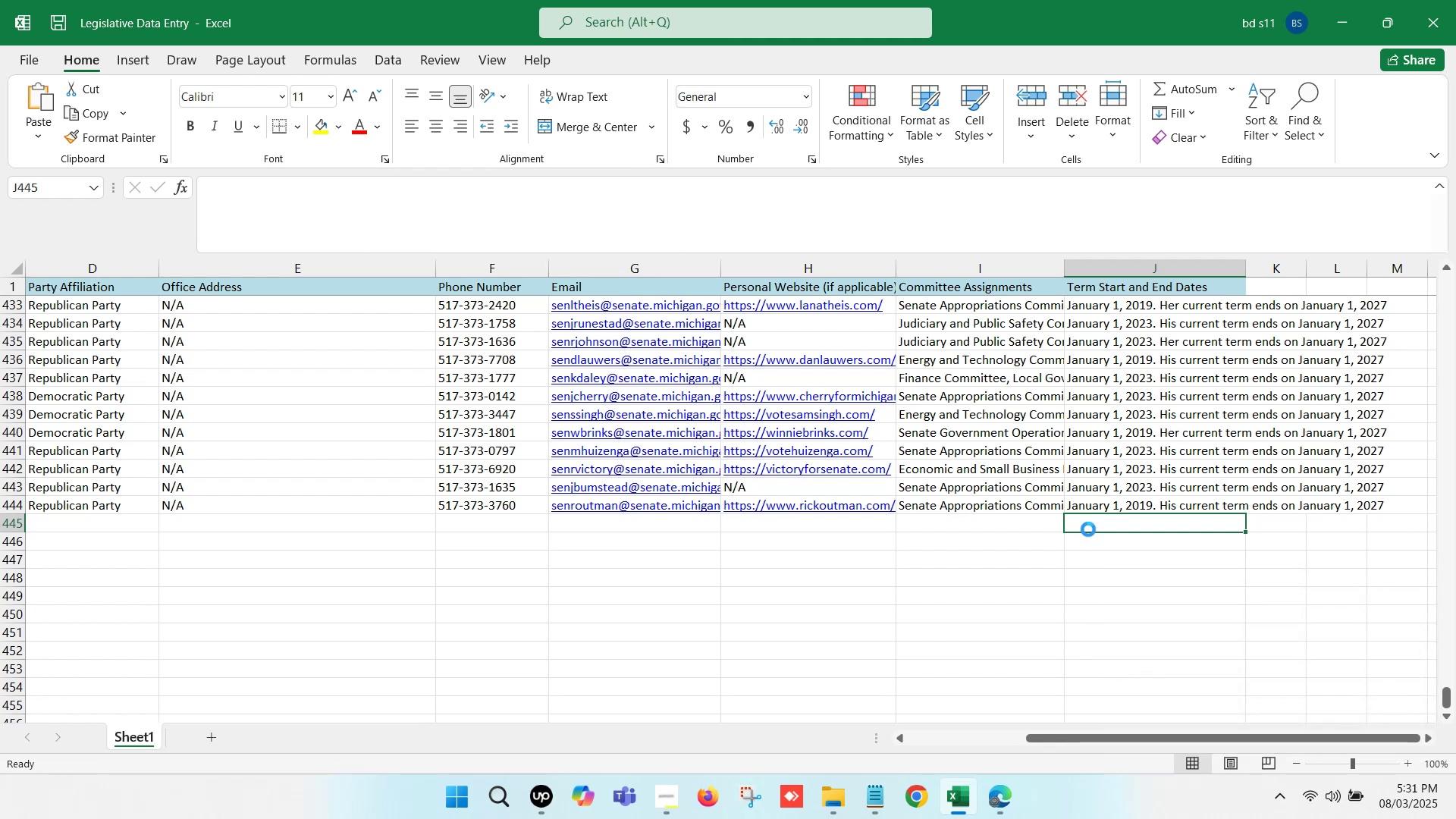 
hold_key(key=ArrowLeft, duration=1.23)
 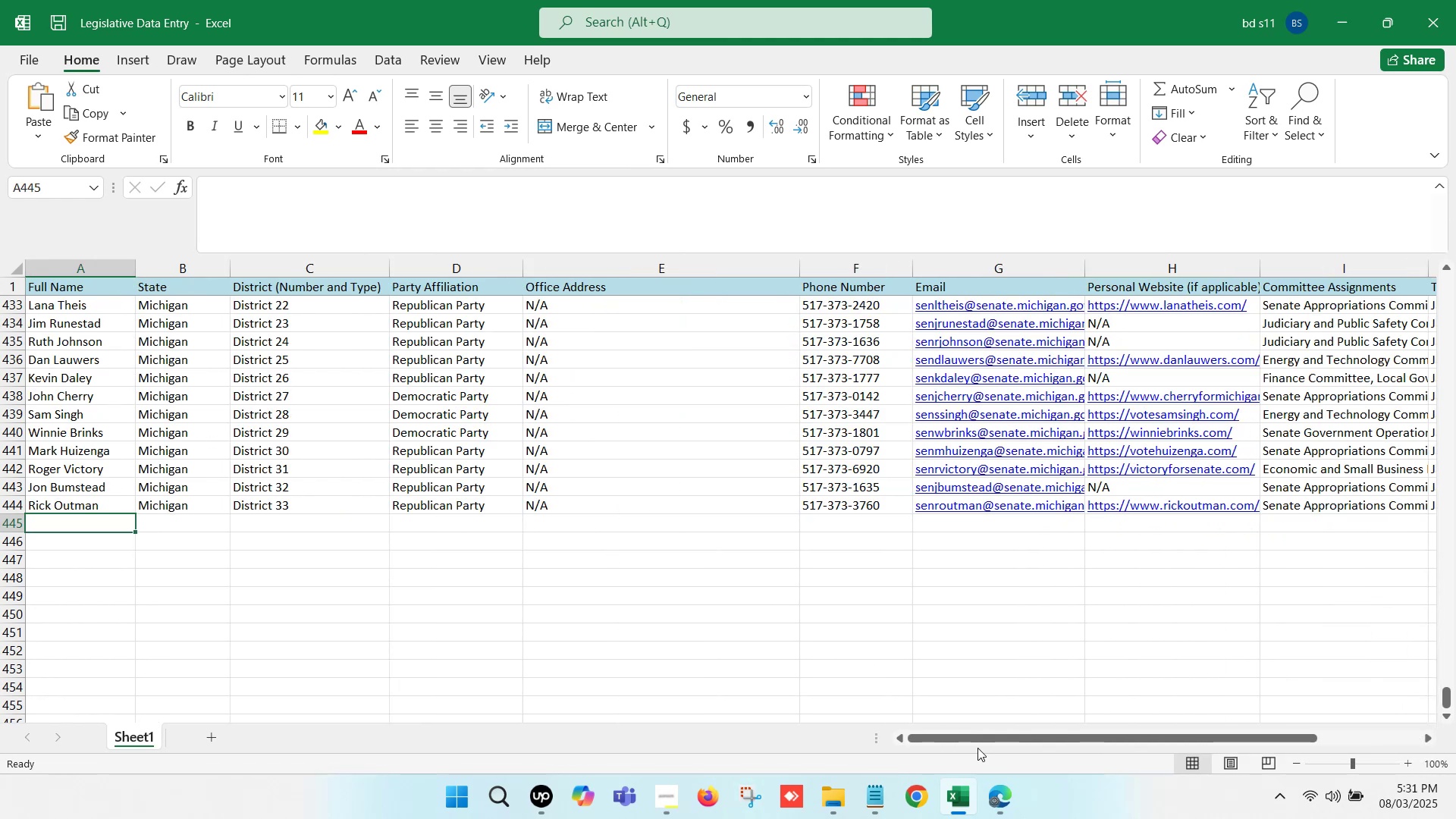 
left_click([1006, 783])
 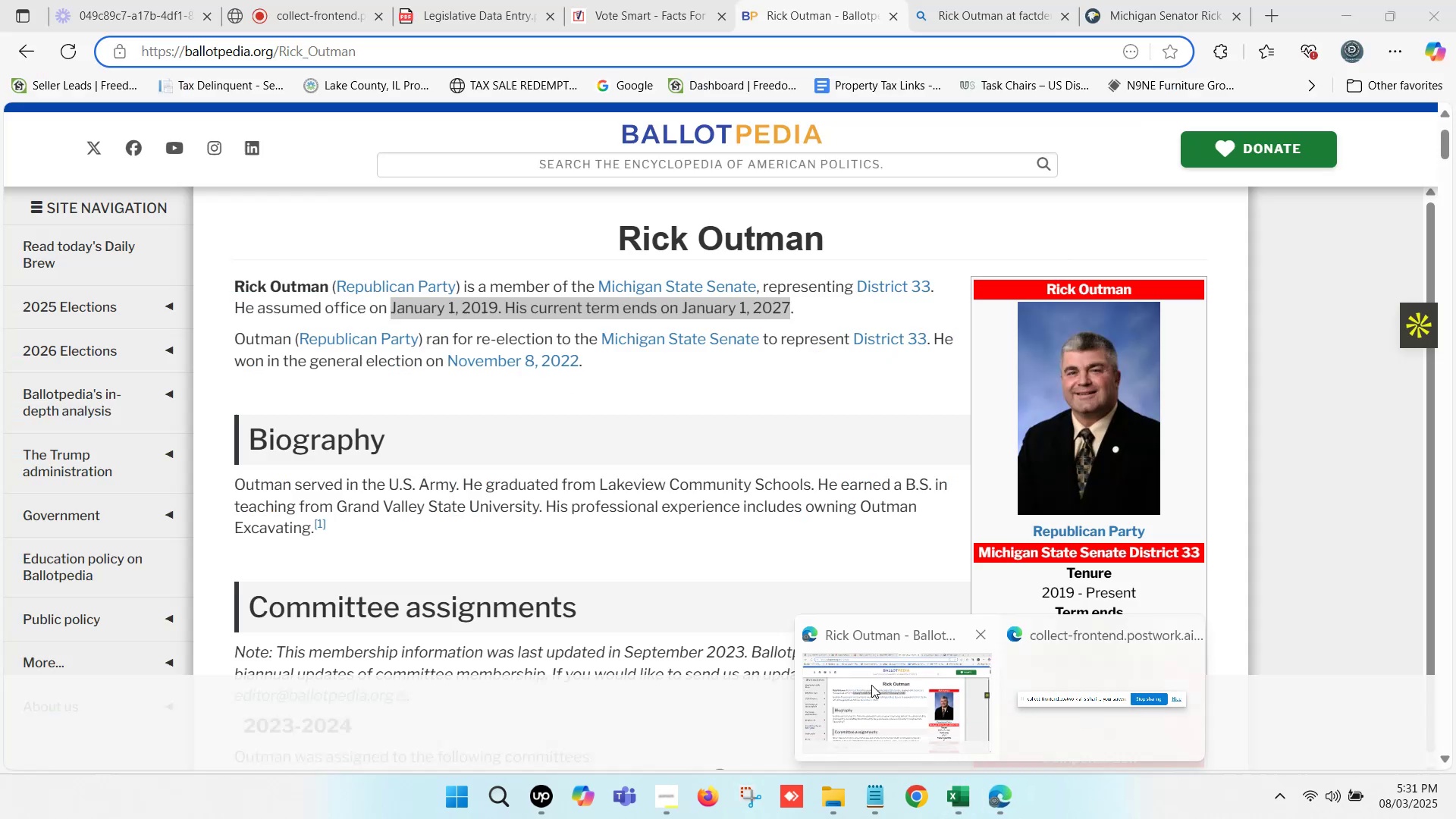 
left_click([871, 685])
 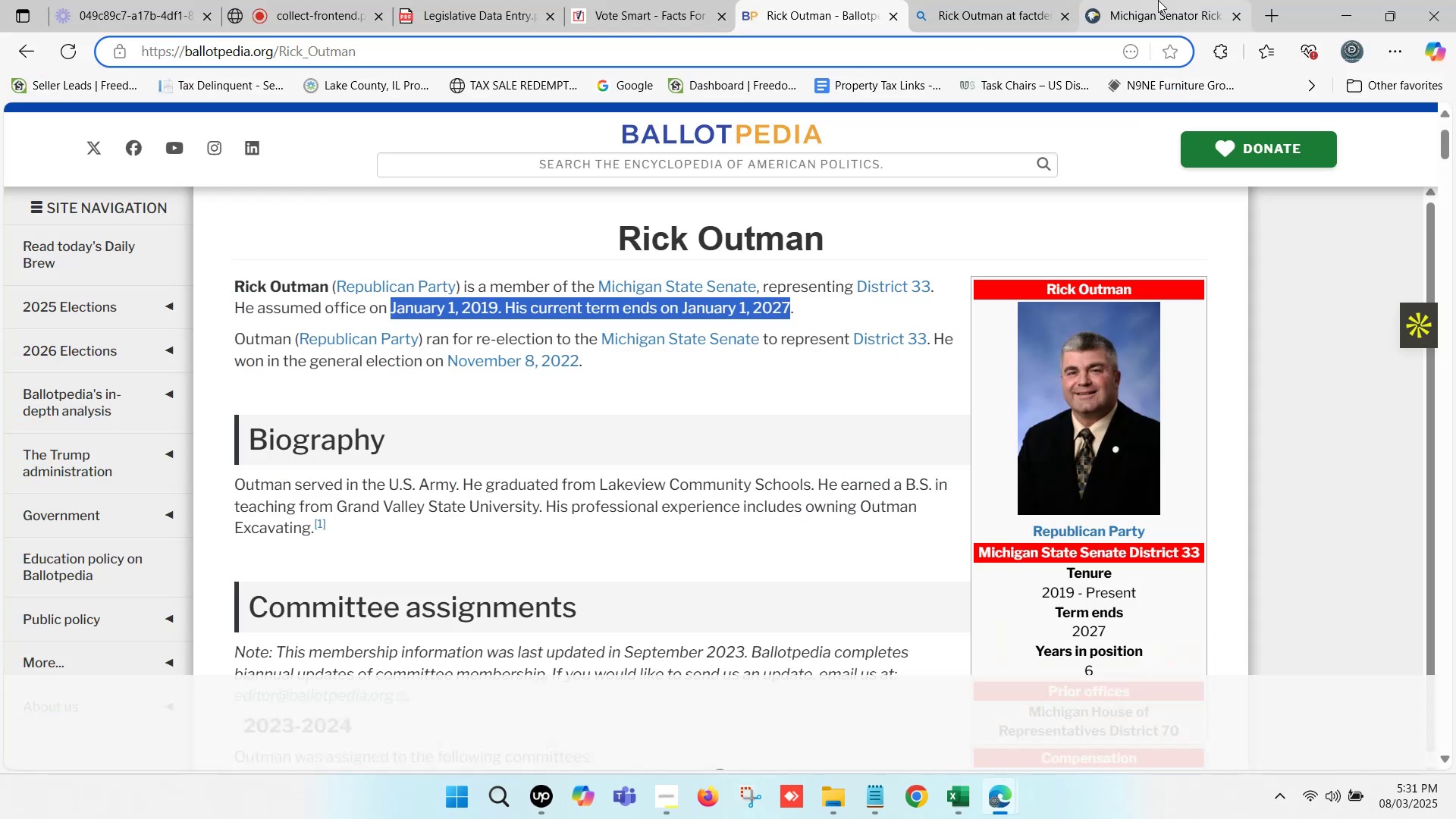 
left_click([1236, 17])
 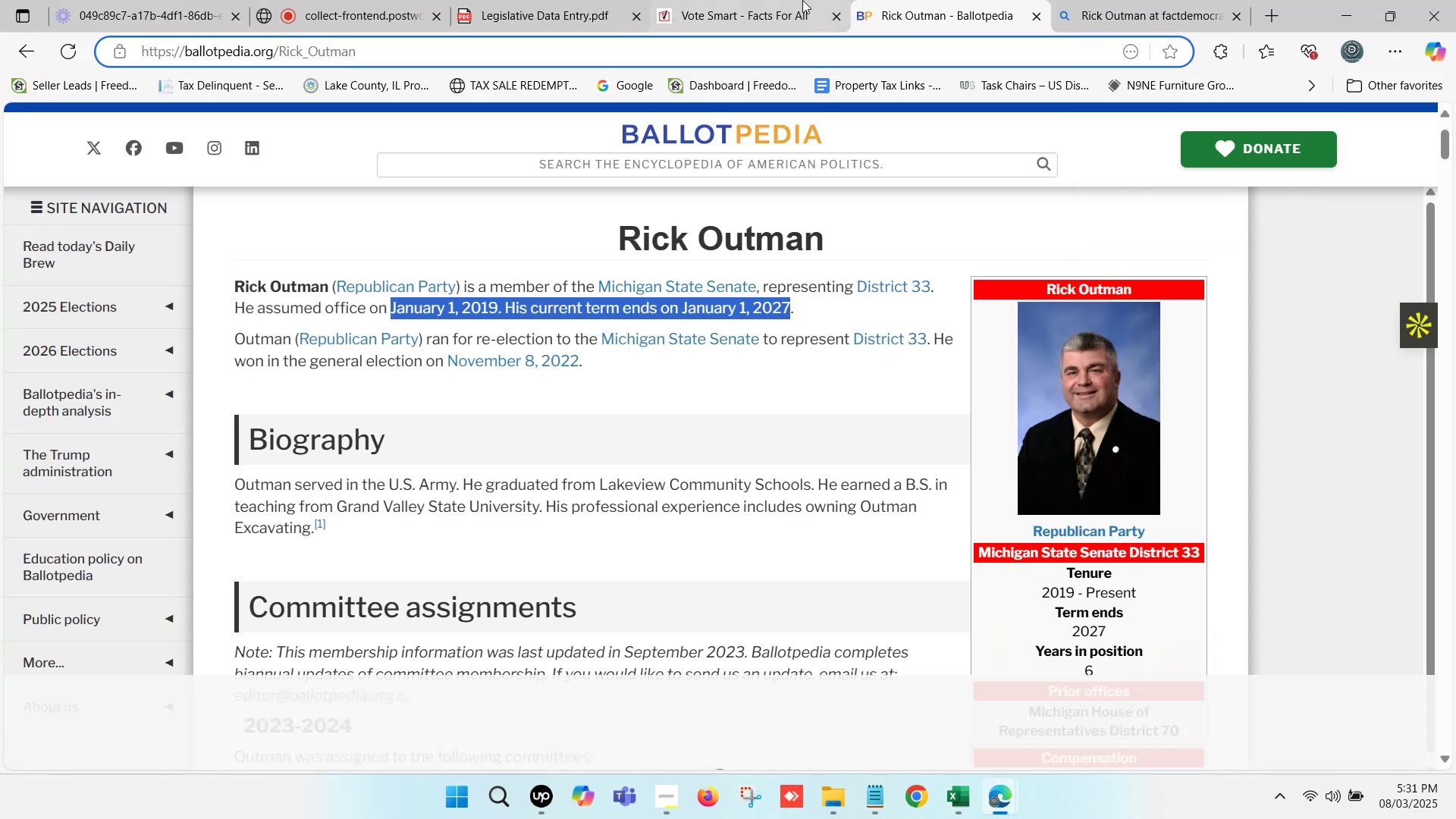 
left_click([788, 0])
 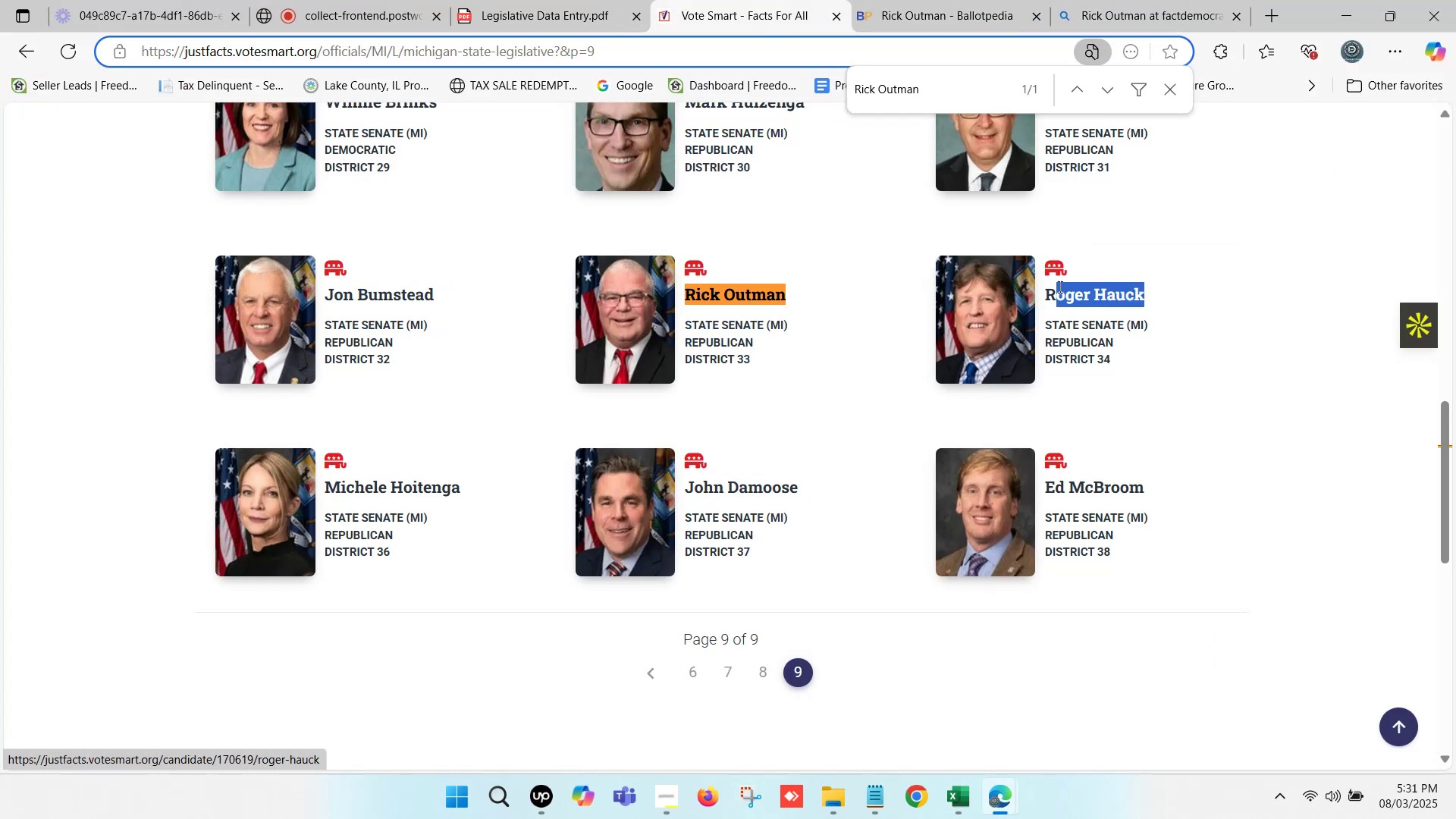 
key(Control+C)
 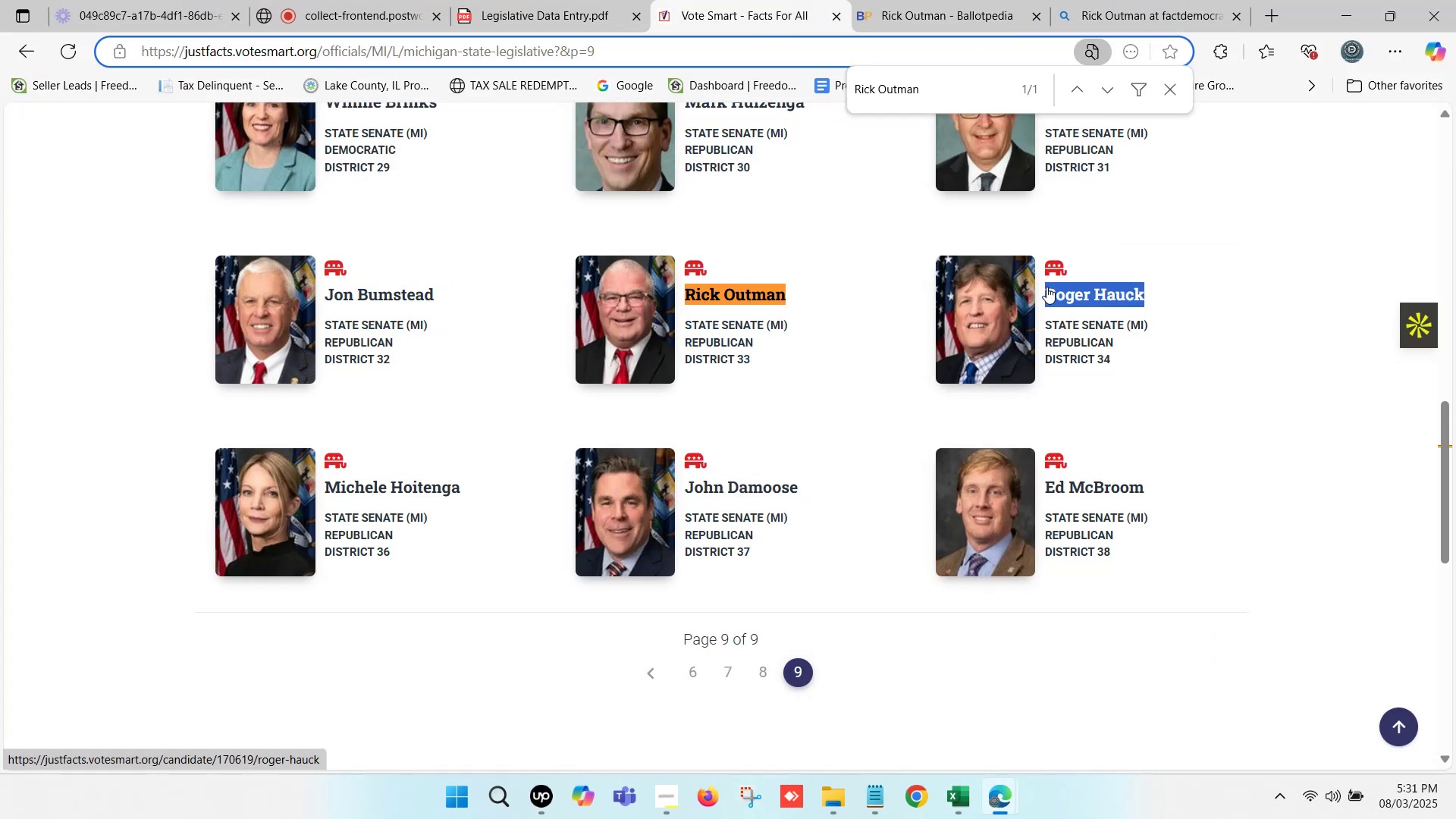 
key(Control+F)
 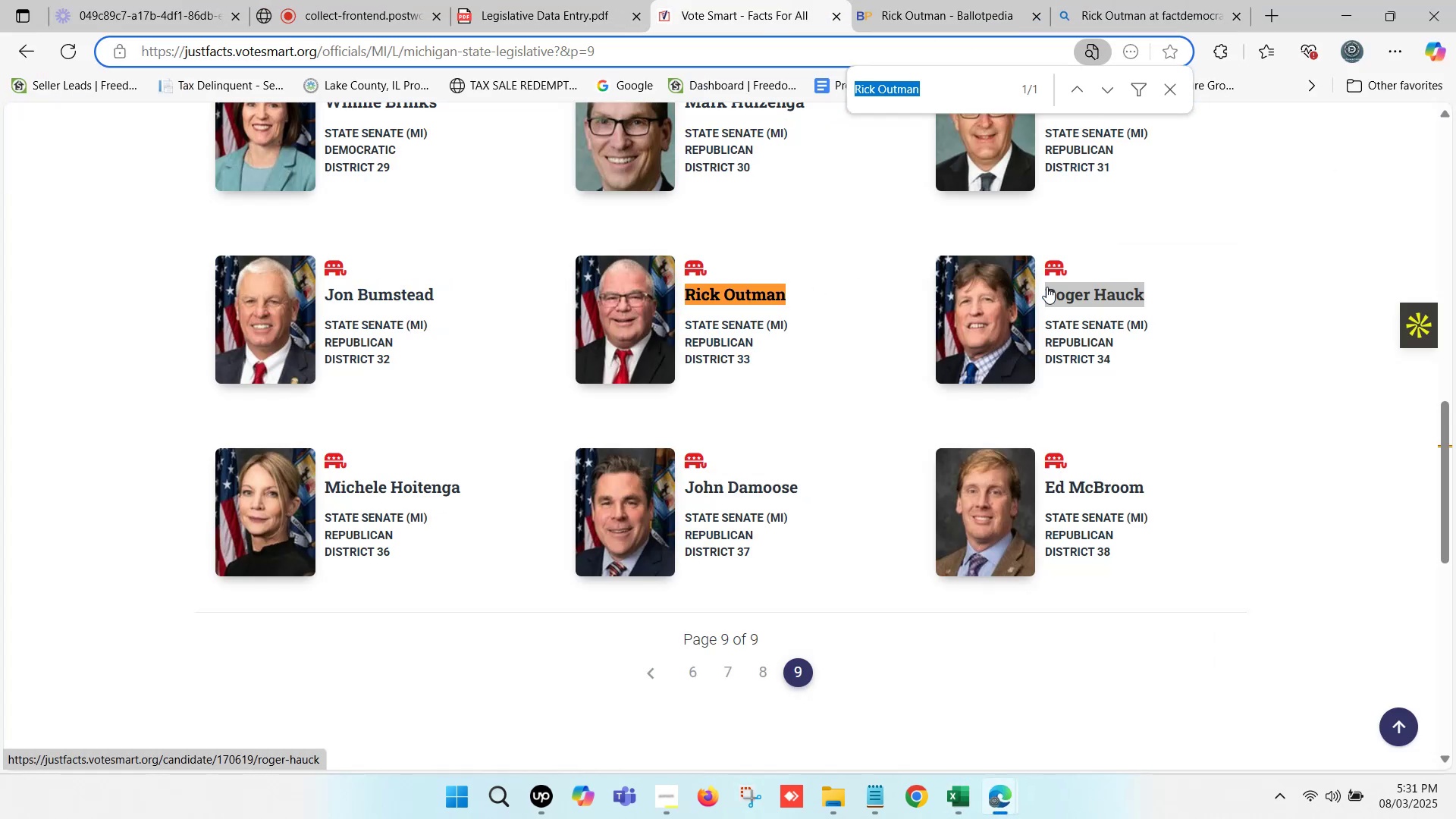 
key(Control+V)
 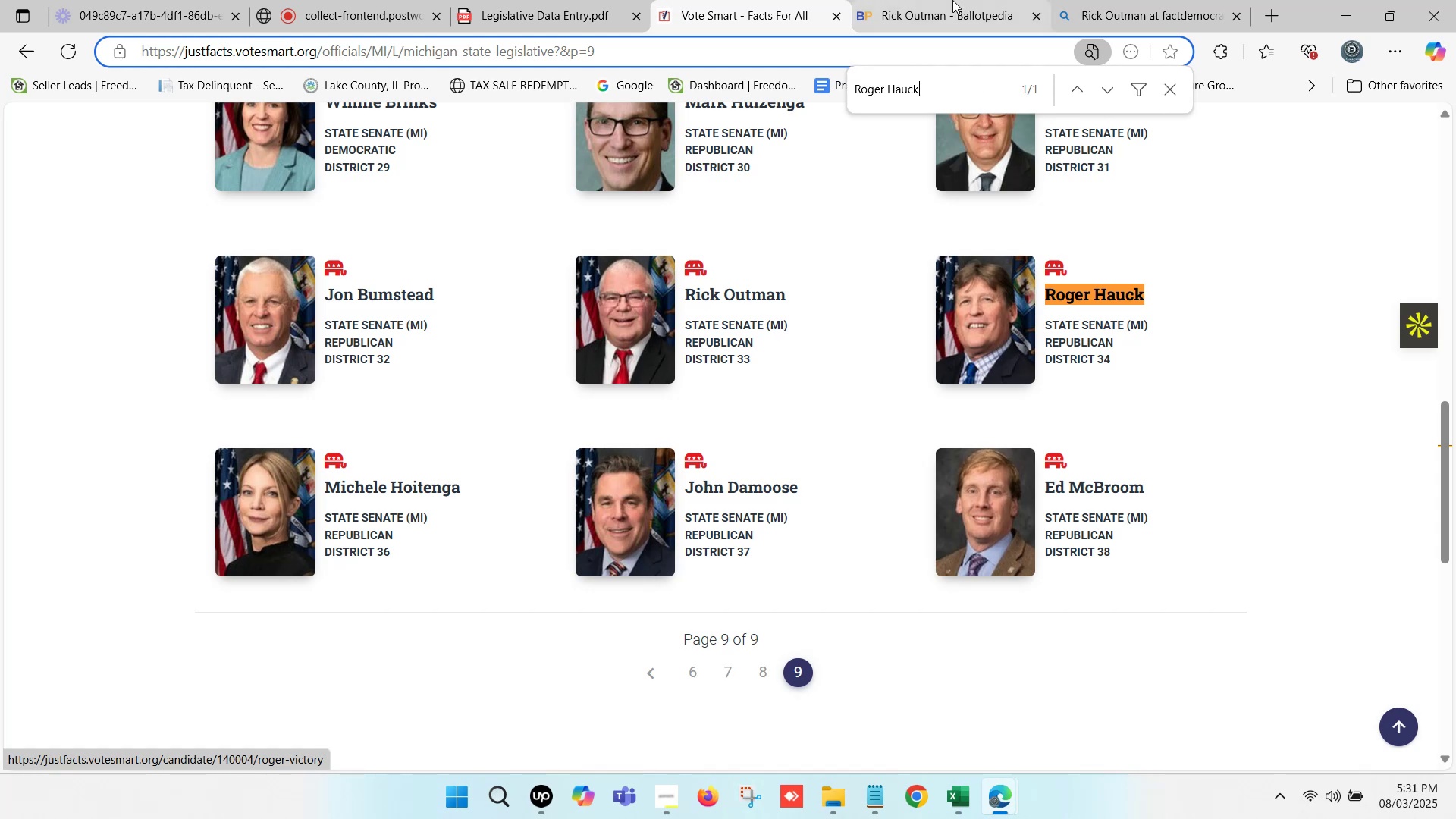 
left_click([943, 0])
 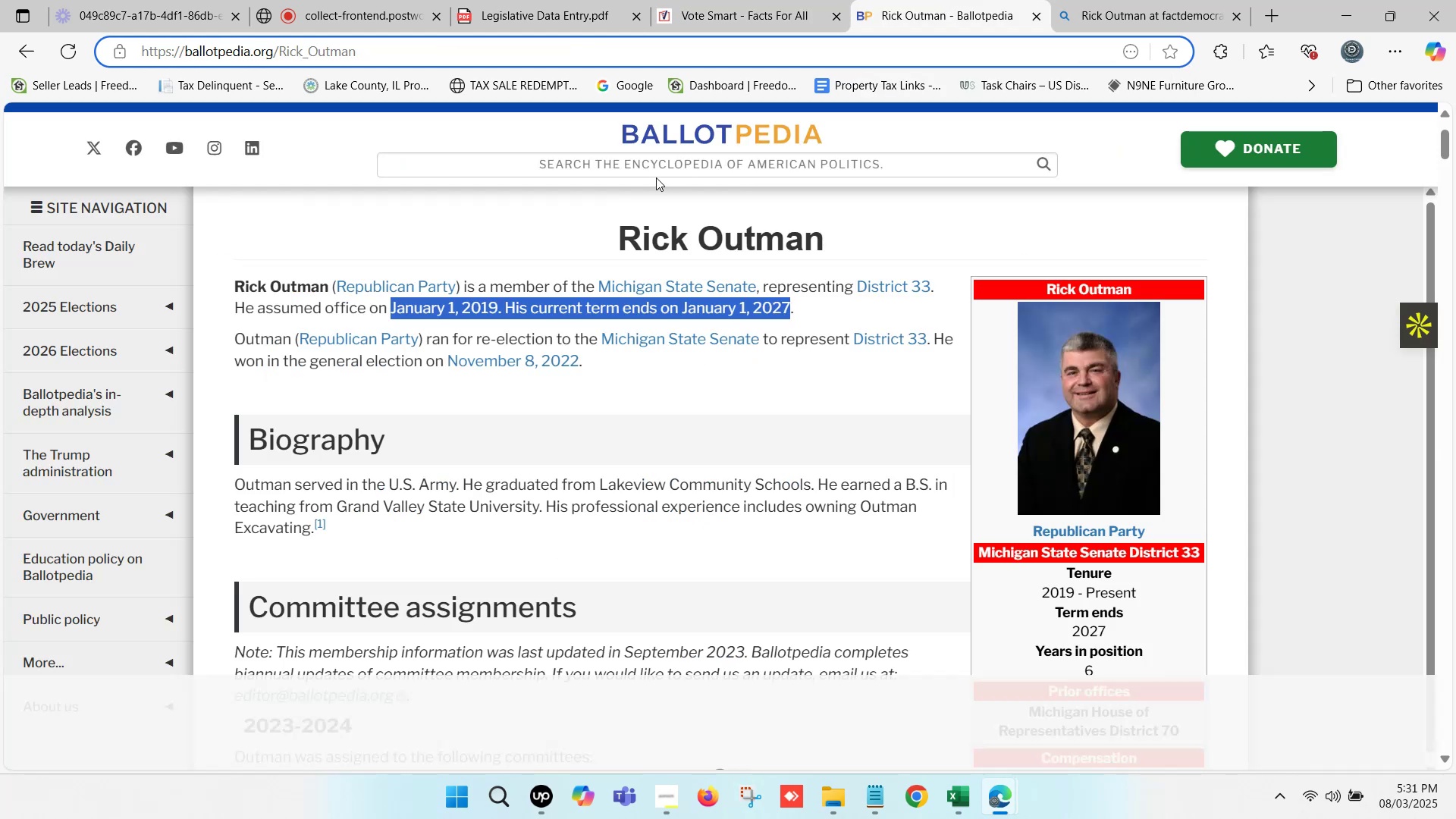 
left_click([635, 160])
 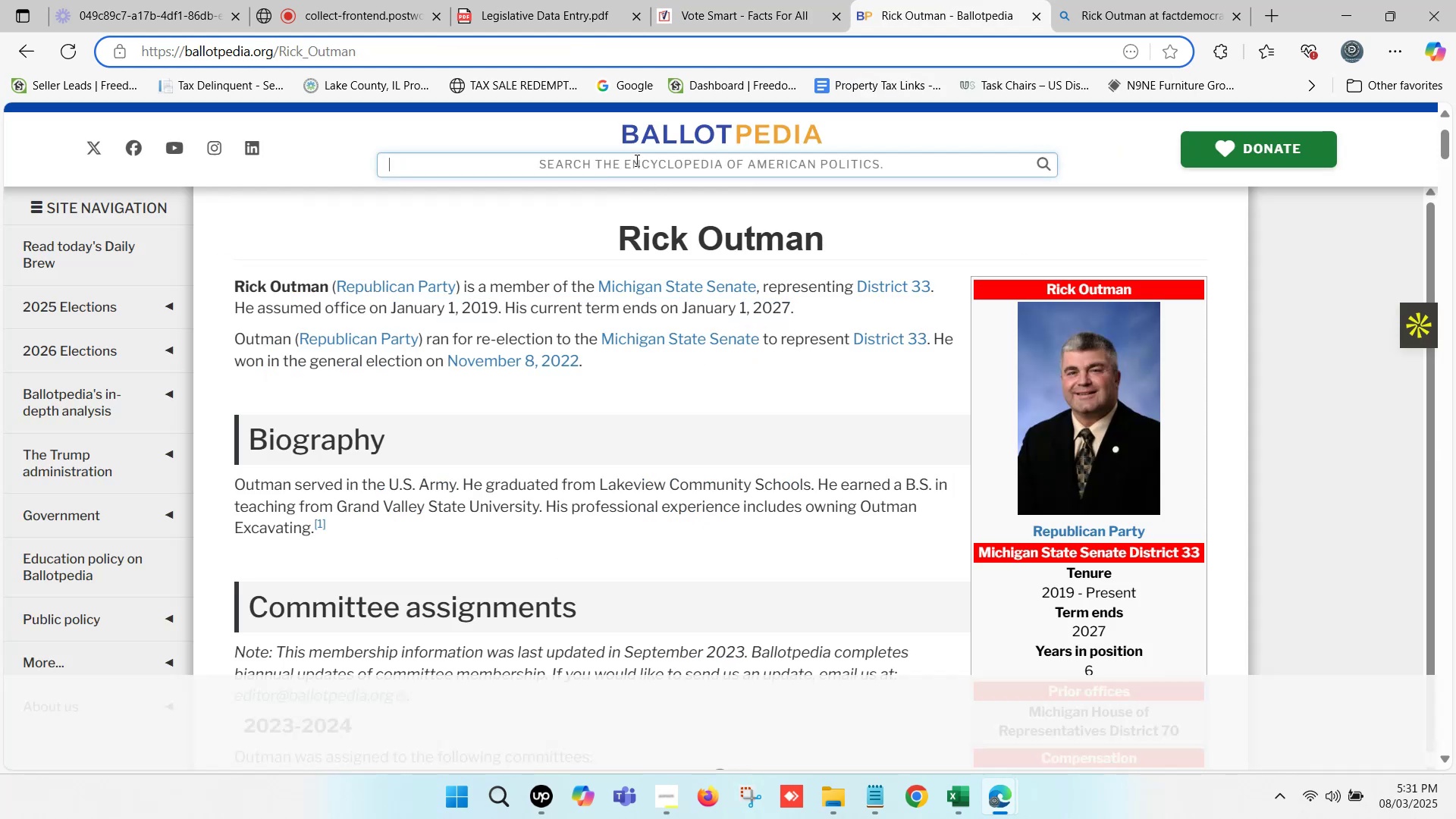 
key(Control+ControlLeft)
 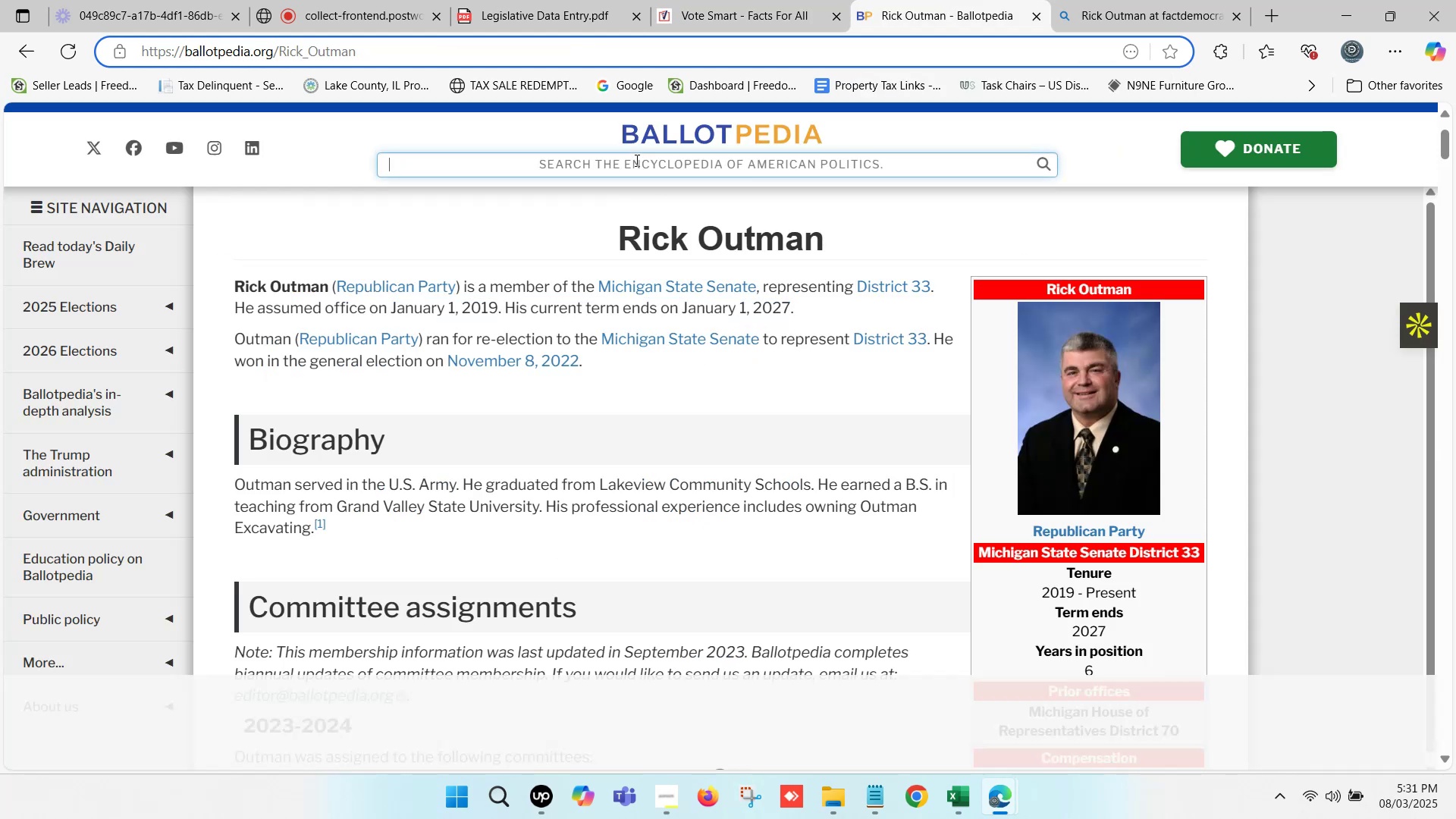 
key(Control+V)
 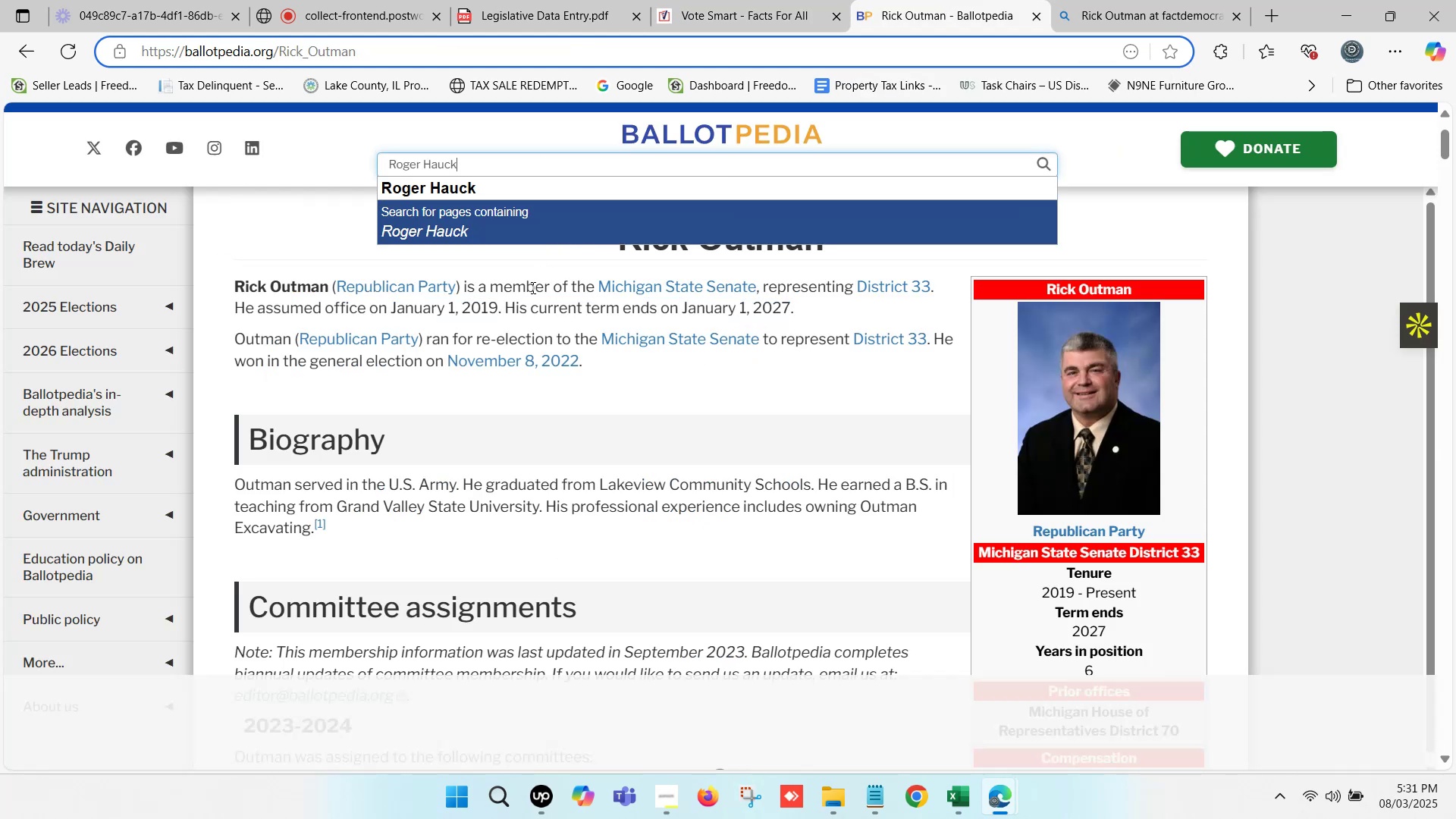 
left_click([529, 188])
 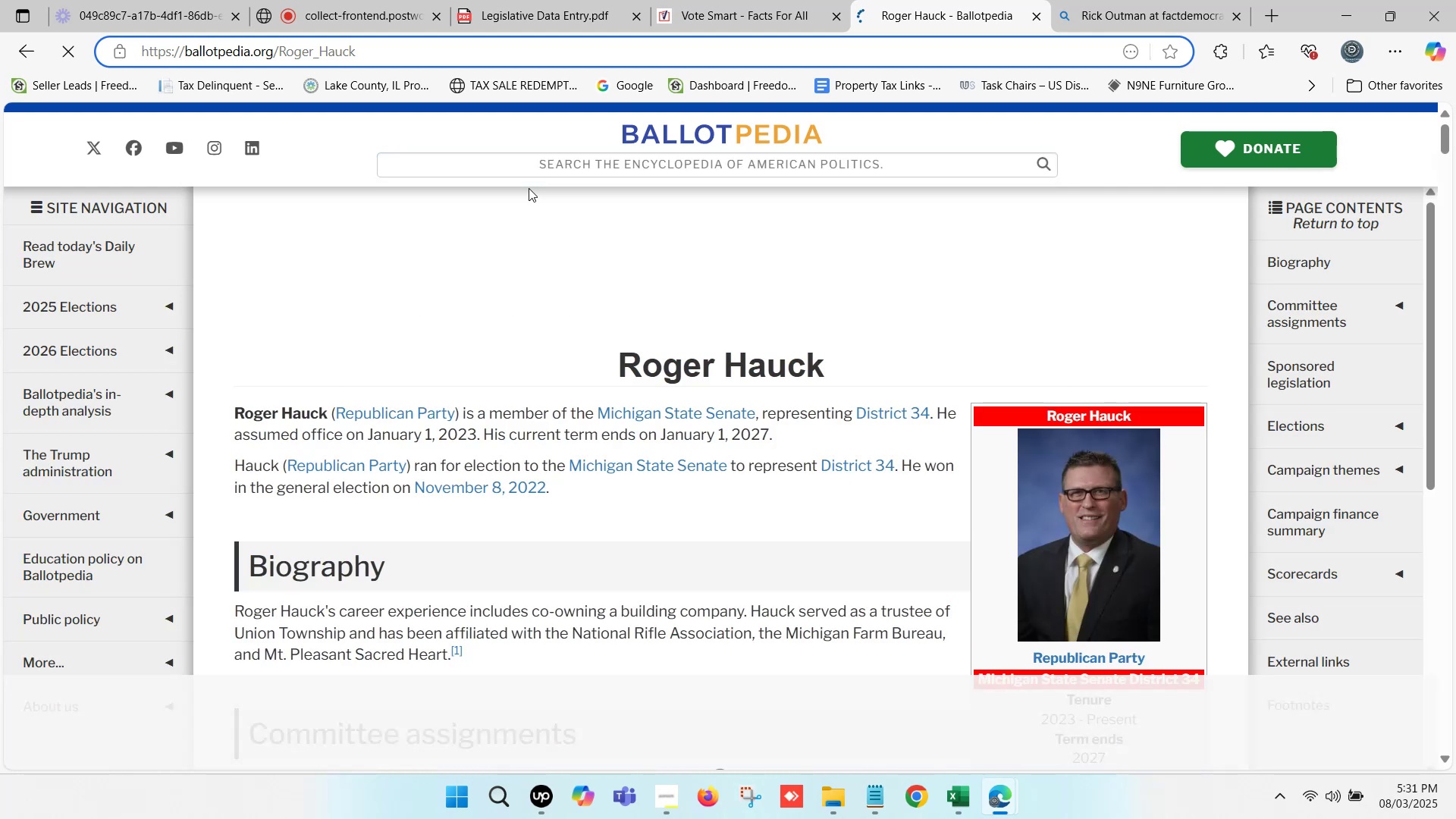 
wait(14.59)
 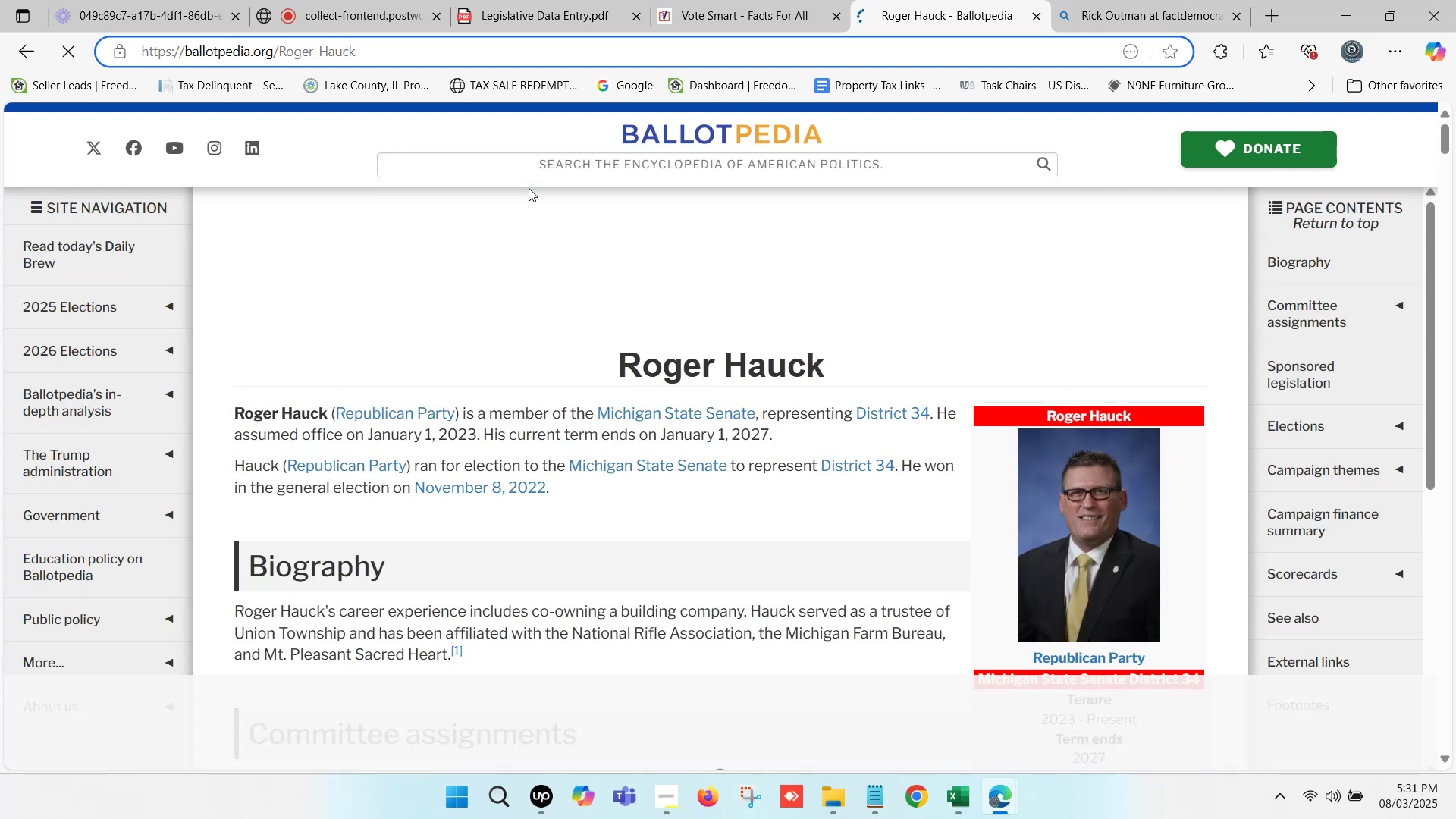 
left_click([776, 0])
 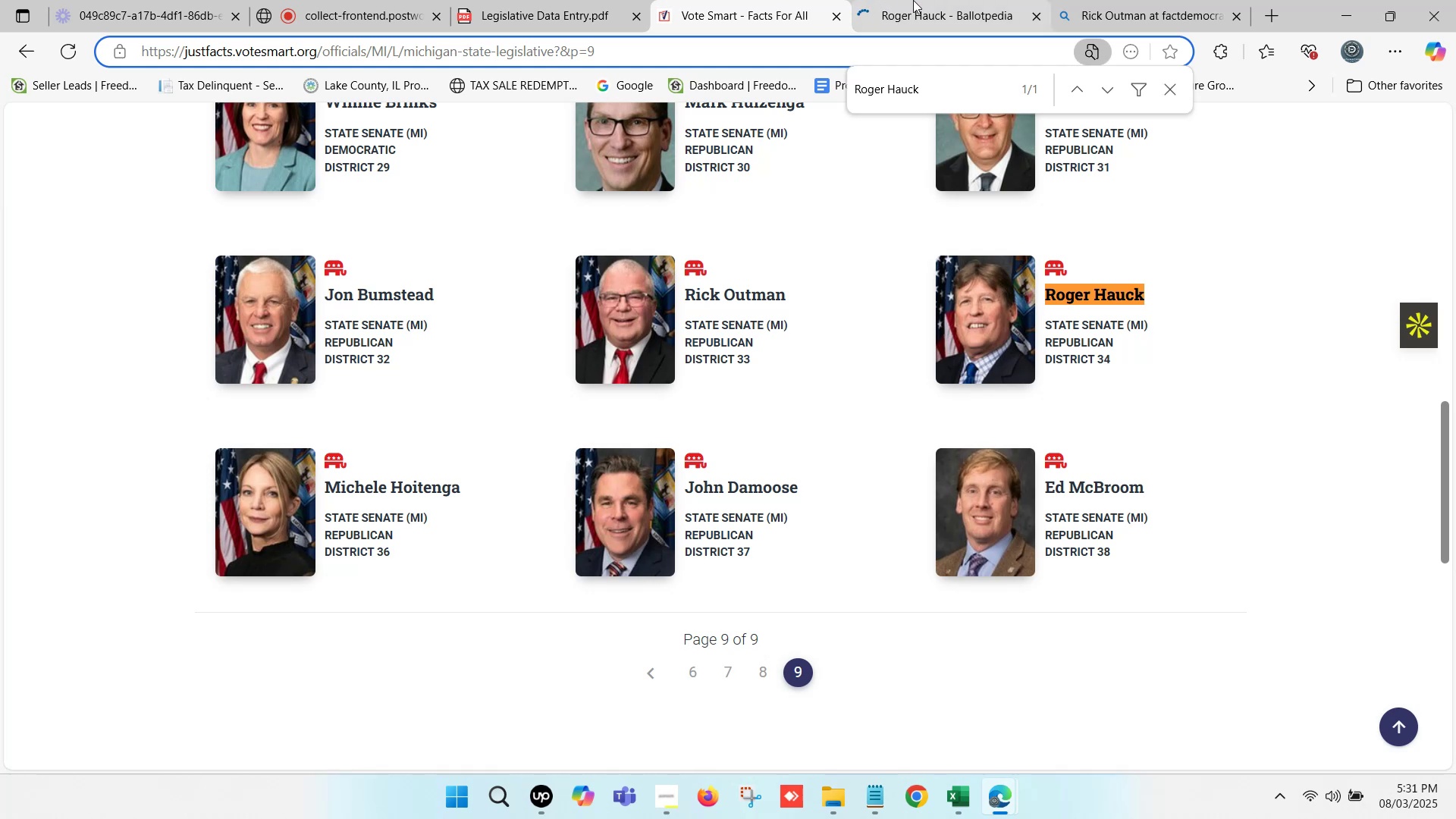 
left_click([913, 0])
 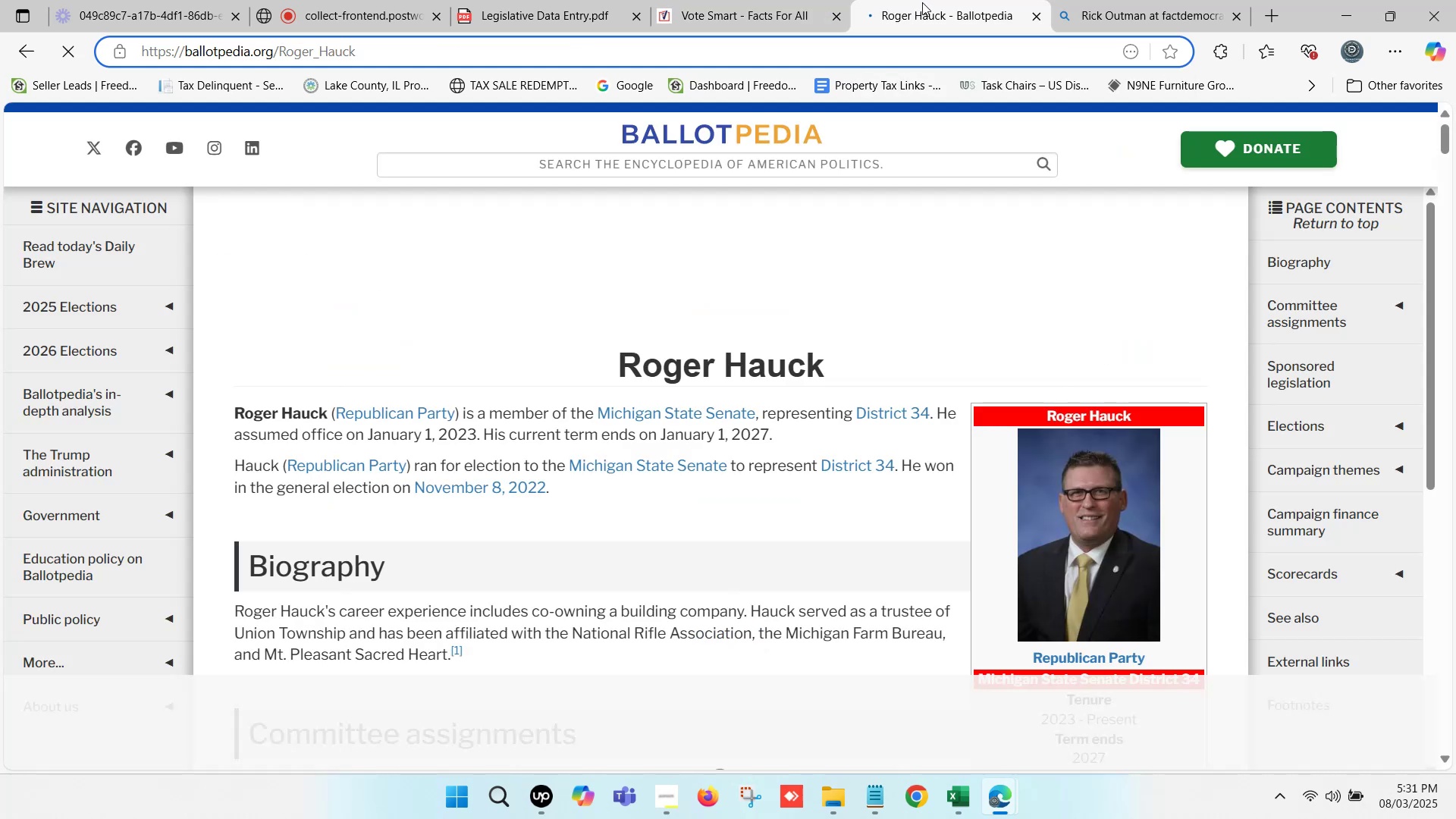 
scroll: coordinate [1112, 341], scroll_direction: down, amount: 7.0
 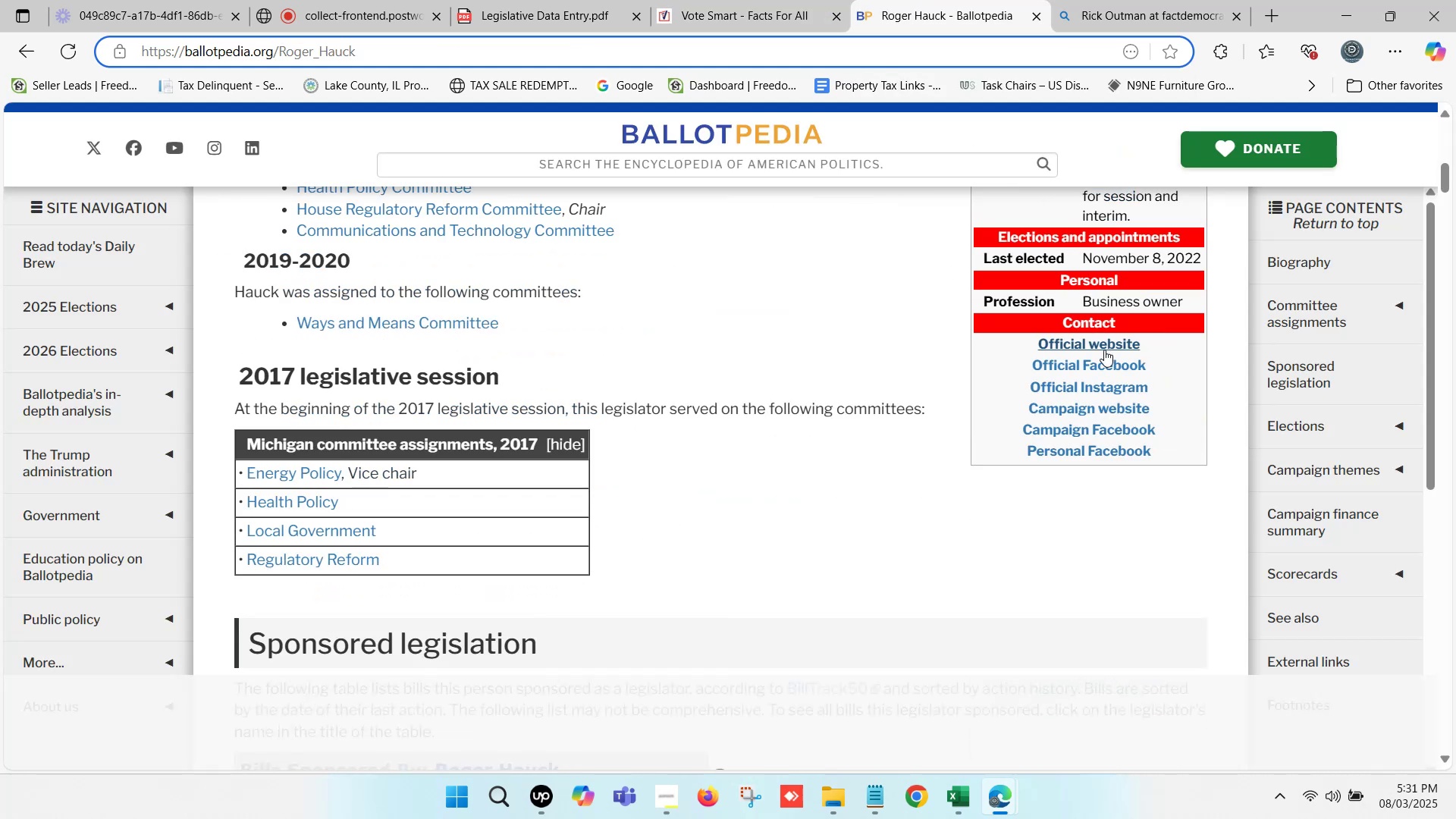 
hold_key(key=ControlLeft, duration=1.51)
left_click([1101, 346])
 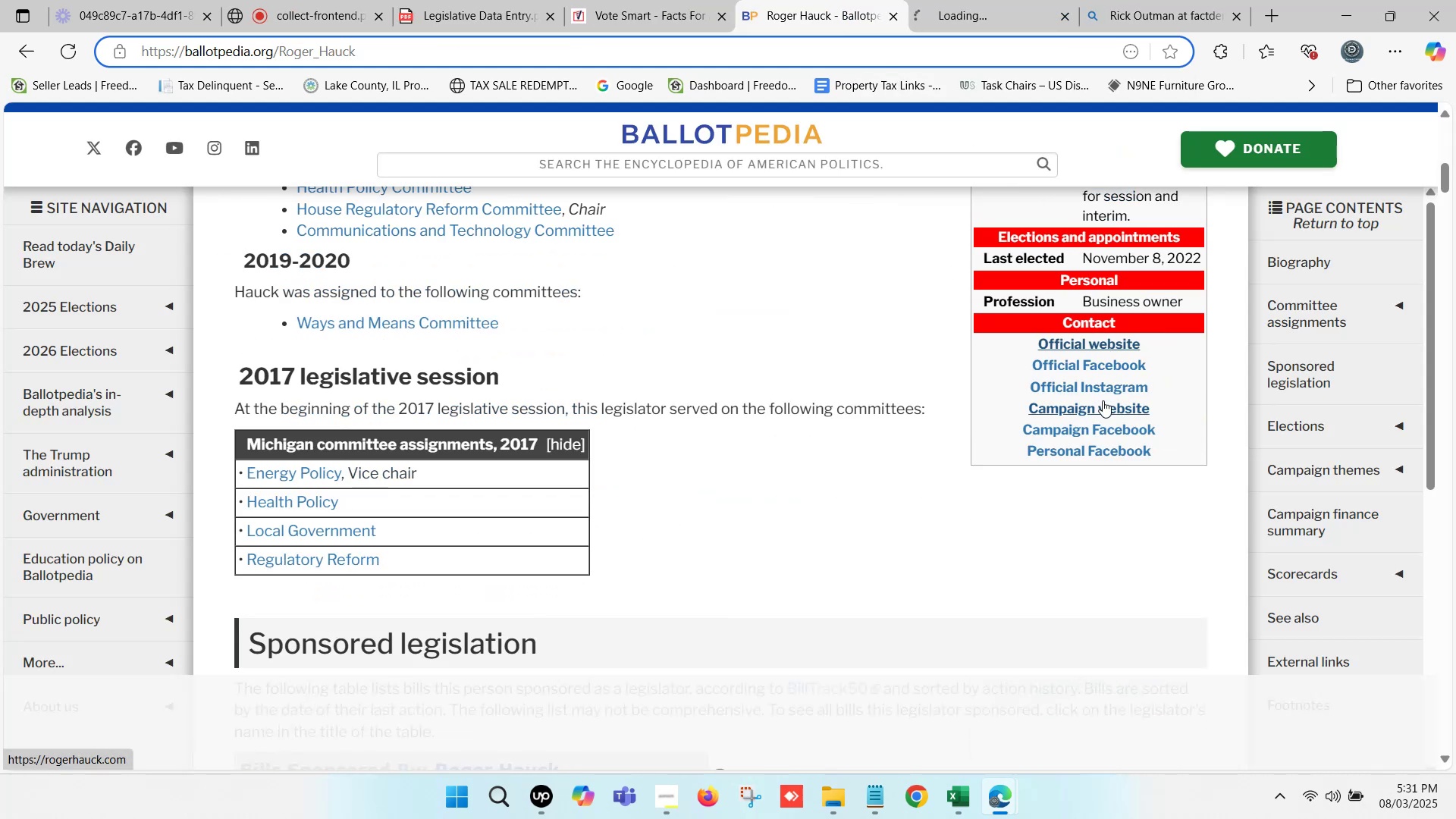 
left_click([1103, 400])
 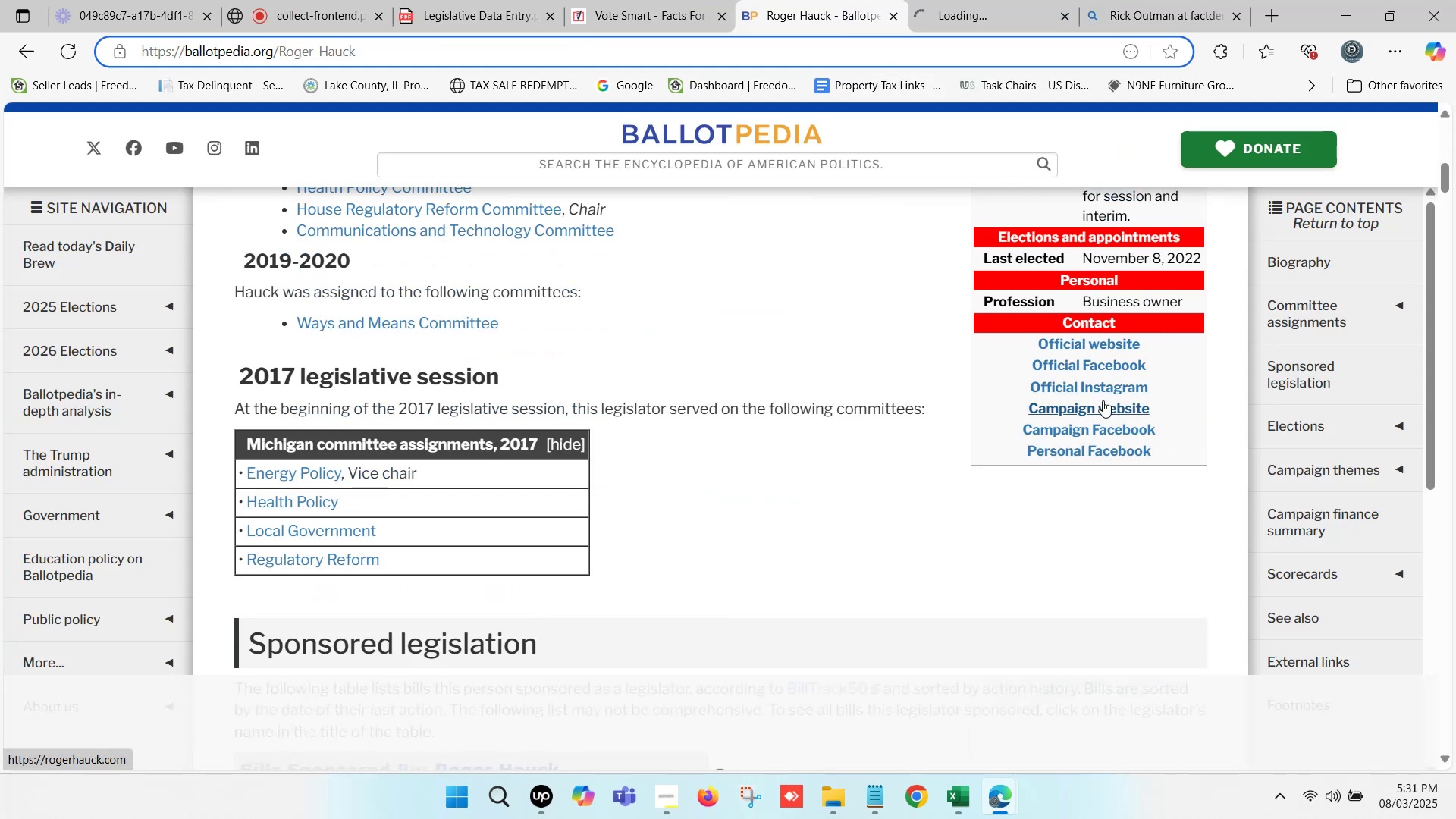 
key(Control+ControlLeft)
 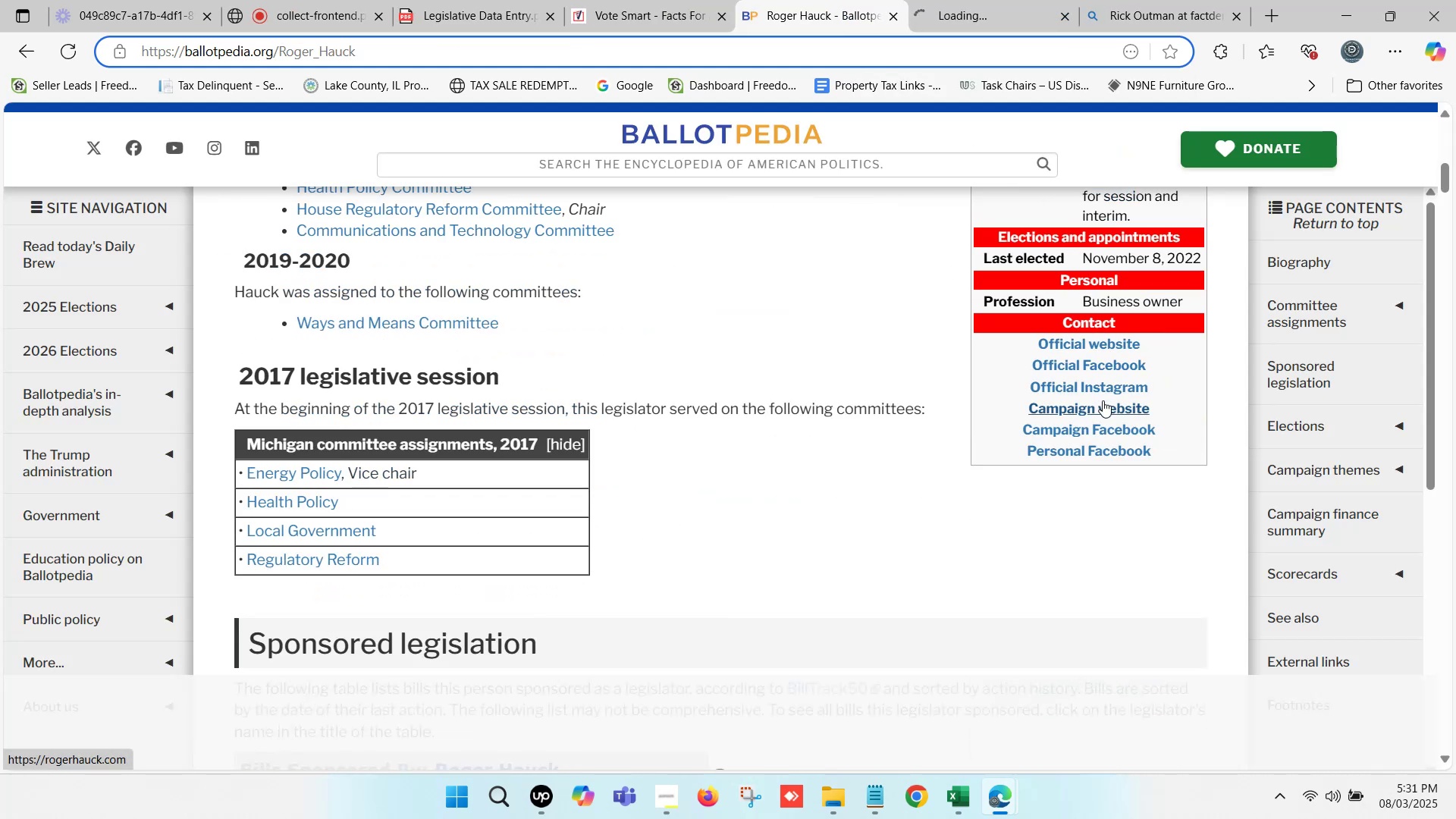 
key(Control+ControlLeft)
 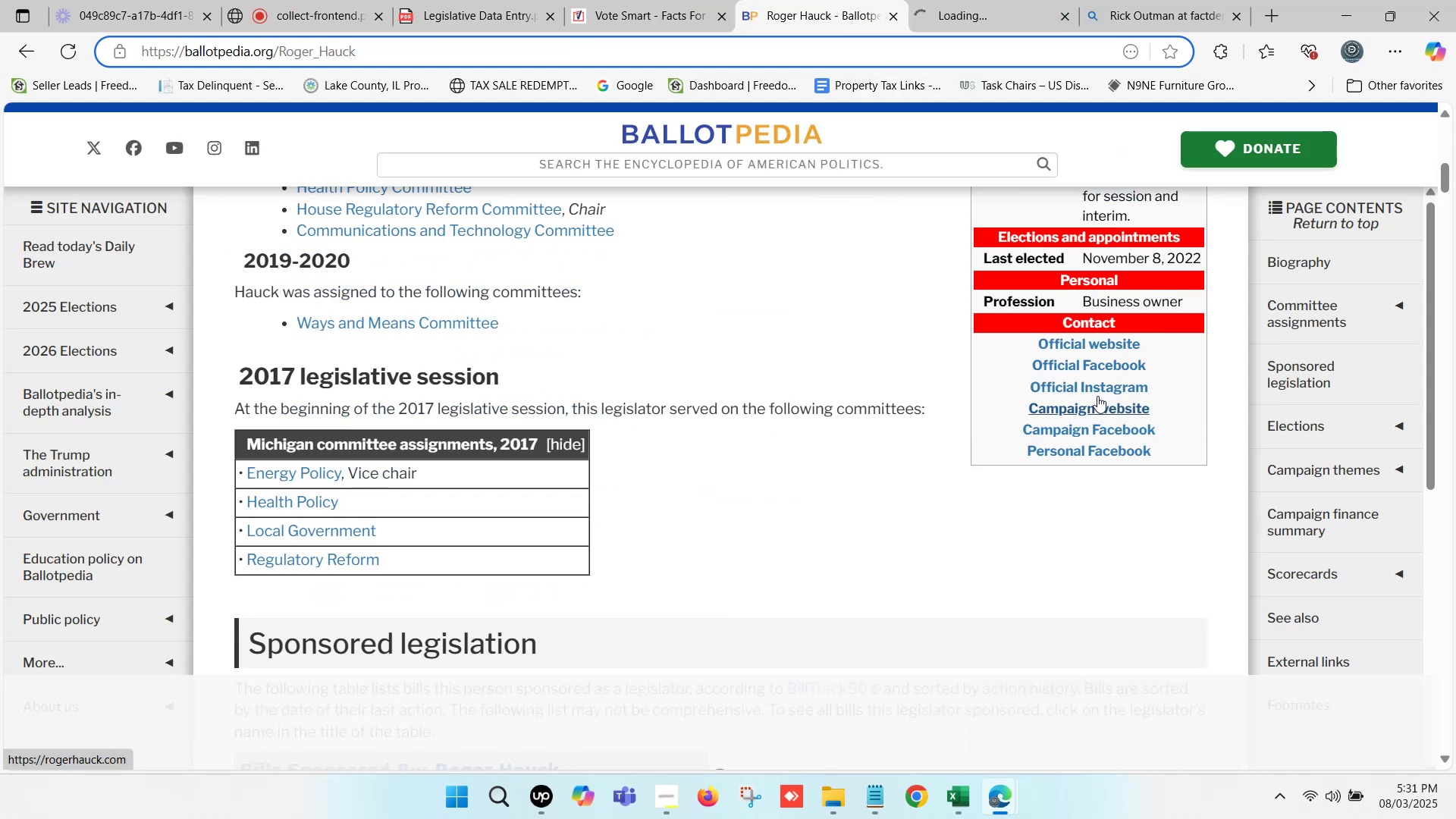 
key(Control+ControlLeft)
 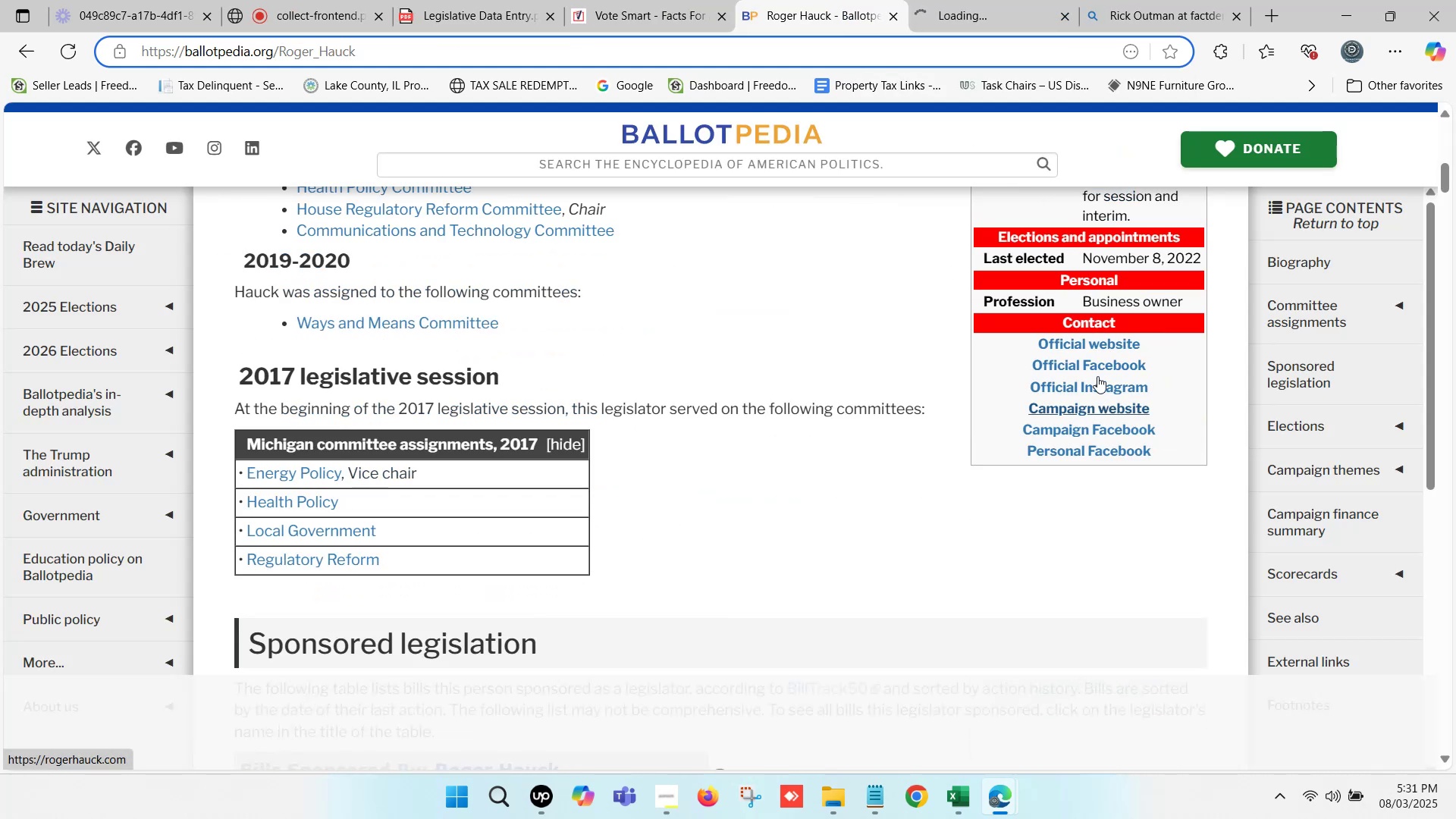 
key(Control+ControlLeft)
 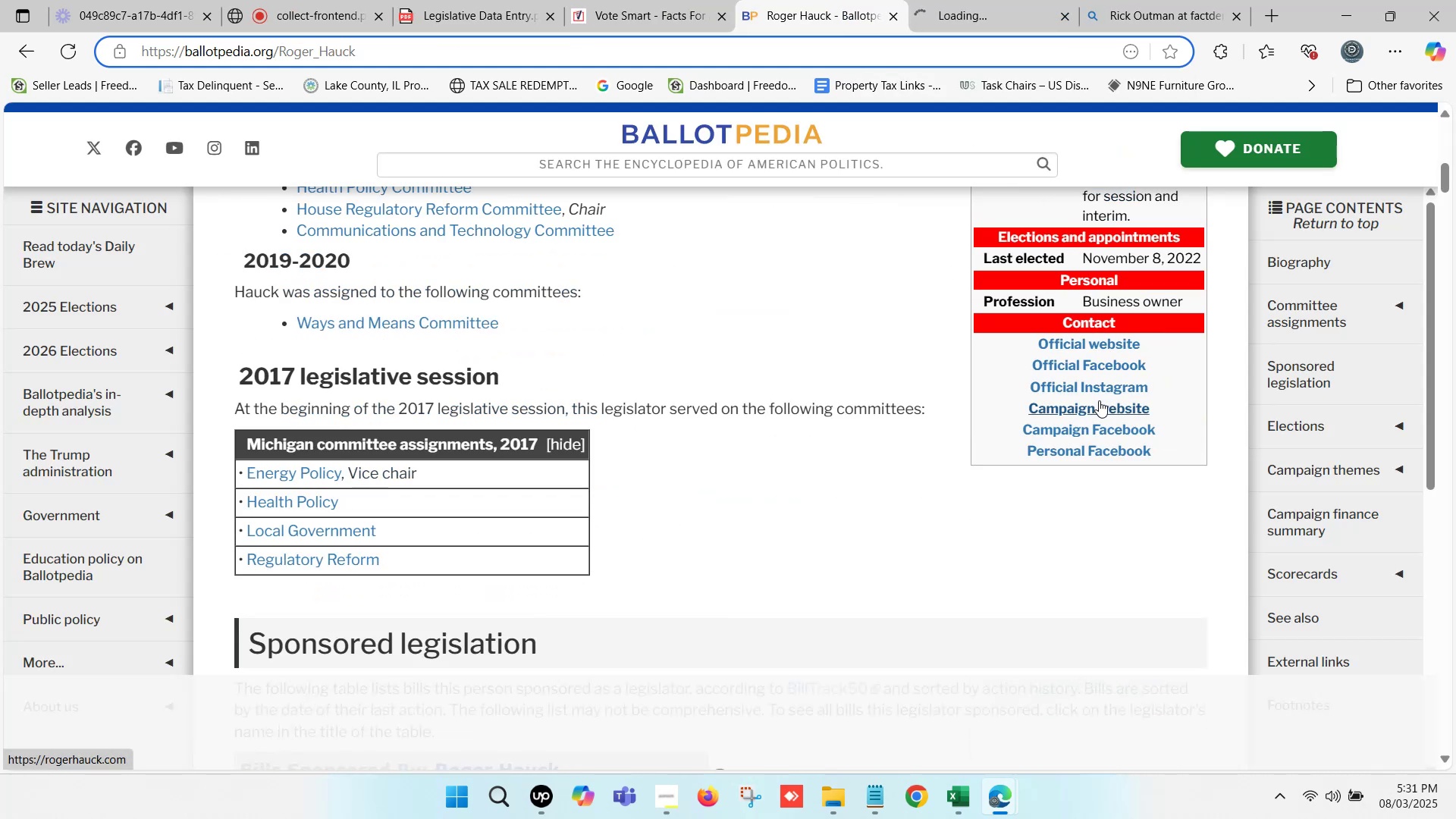 
key(Control+ControlLeft)
 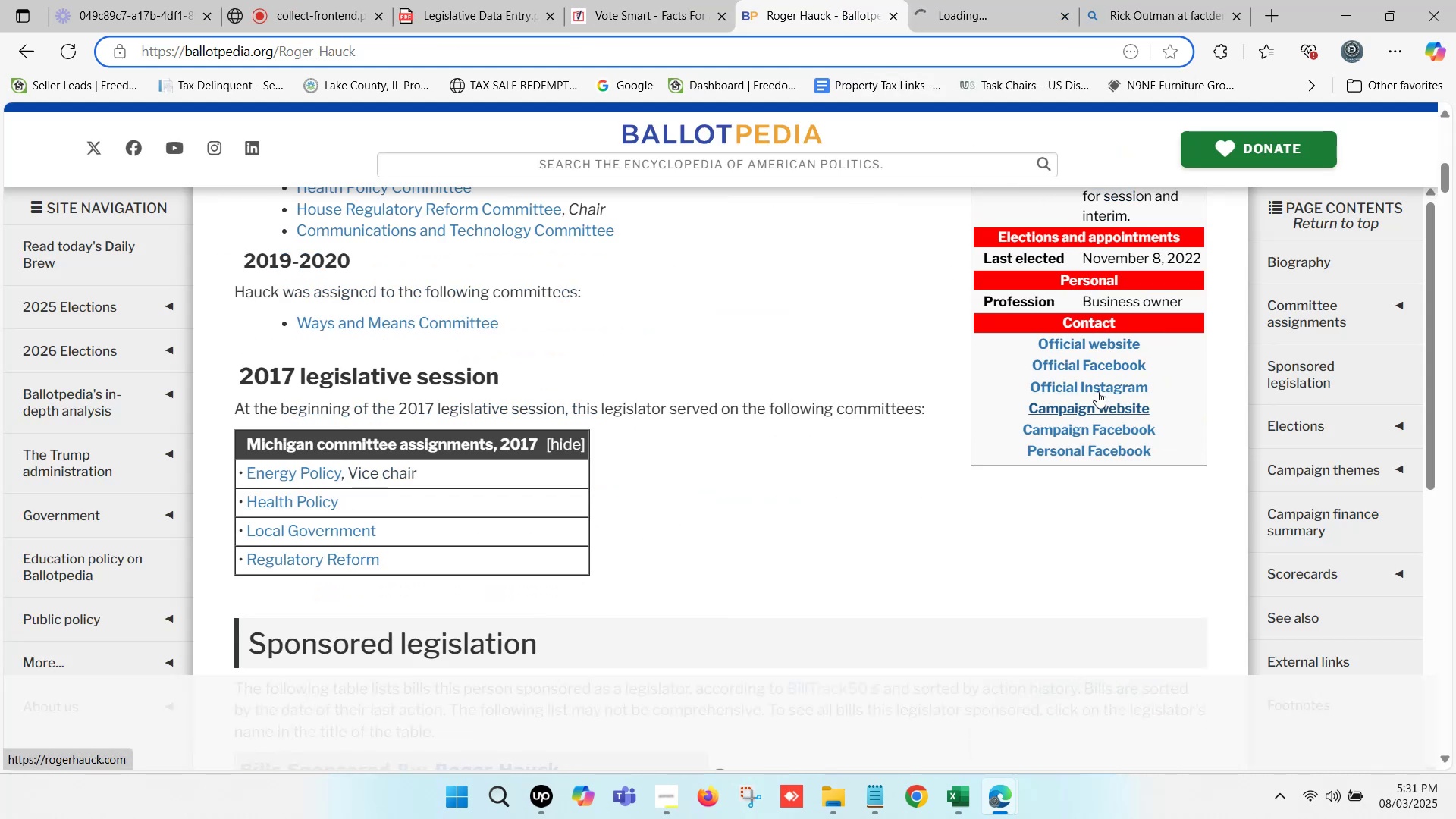 
key(Control+ControlLeft)
 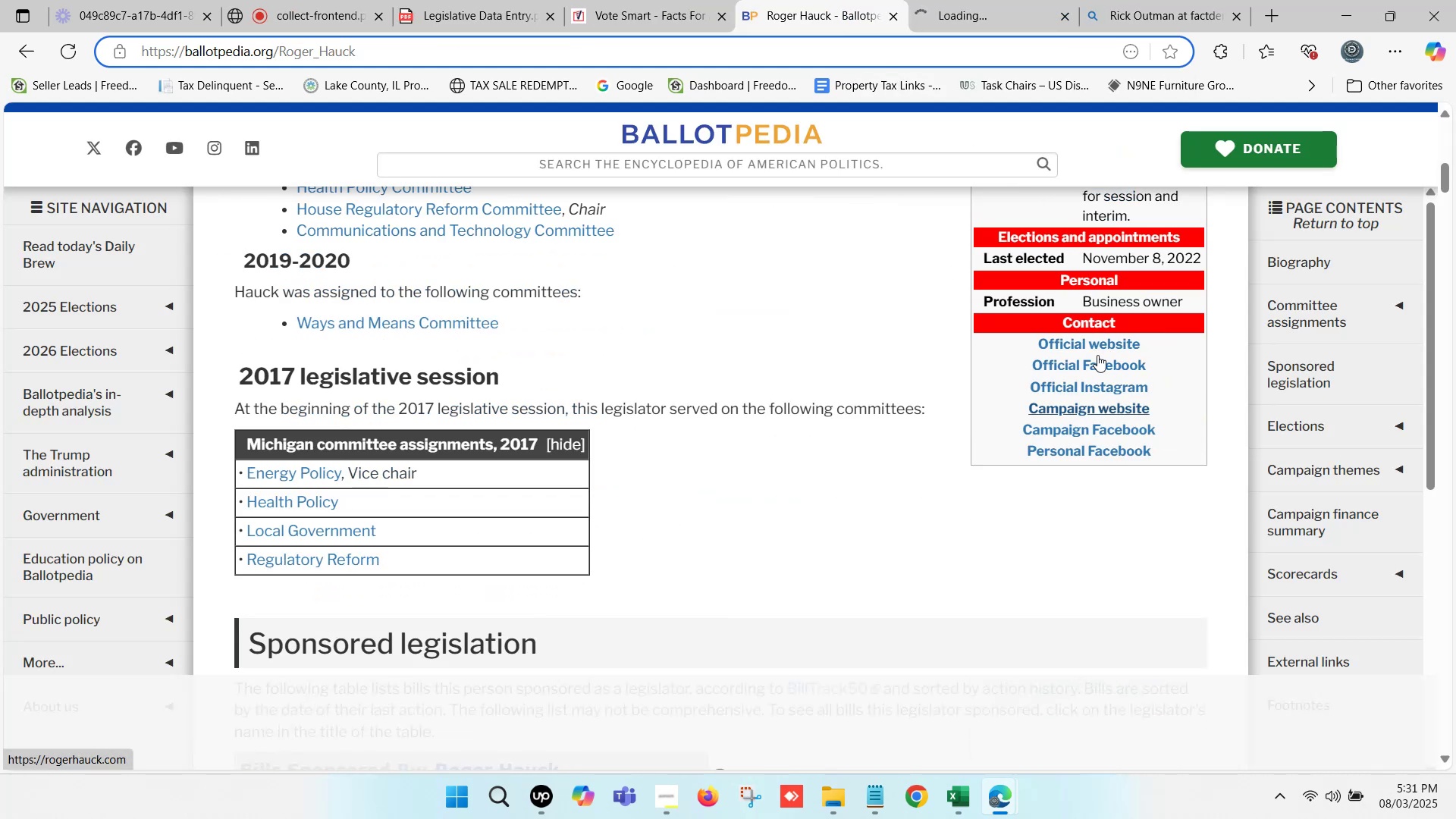 
key(Control+ControlLeft)
 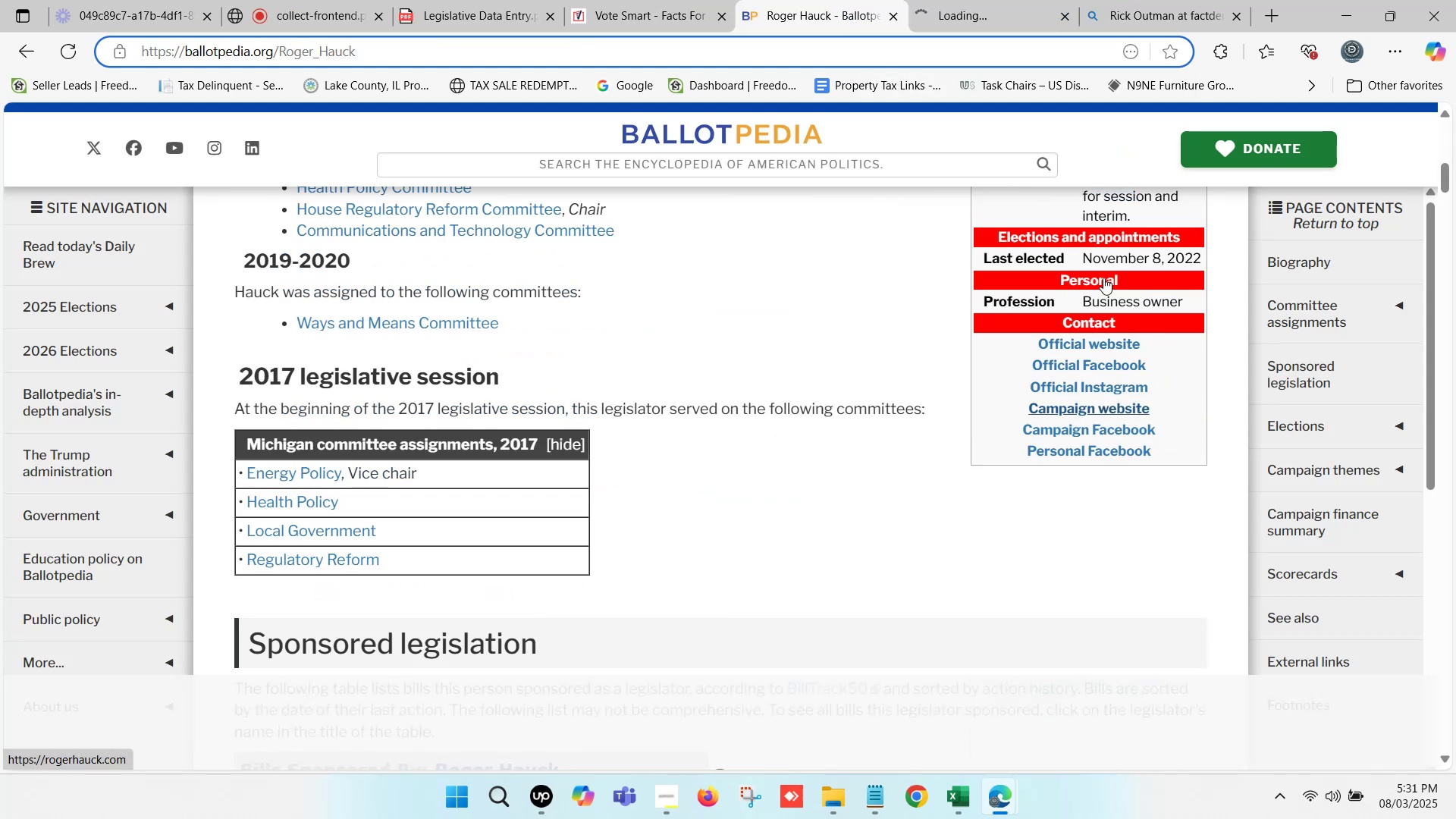 
key(Control+ControlLeft)
 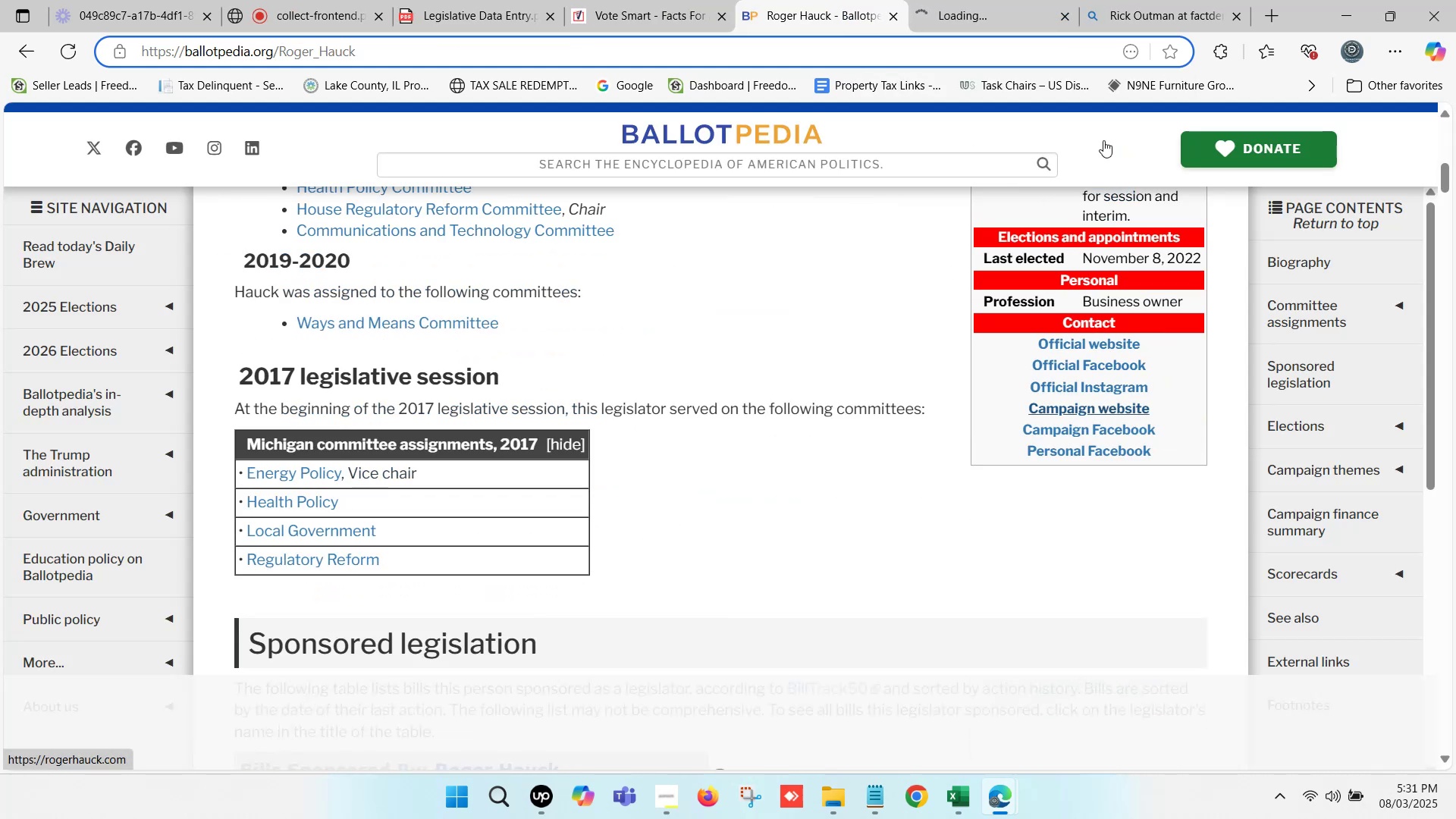 
key(Control+ControlLeft)
 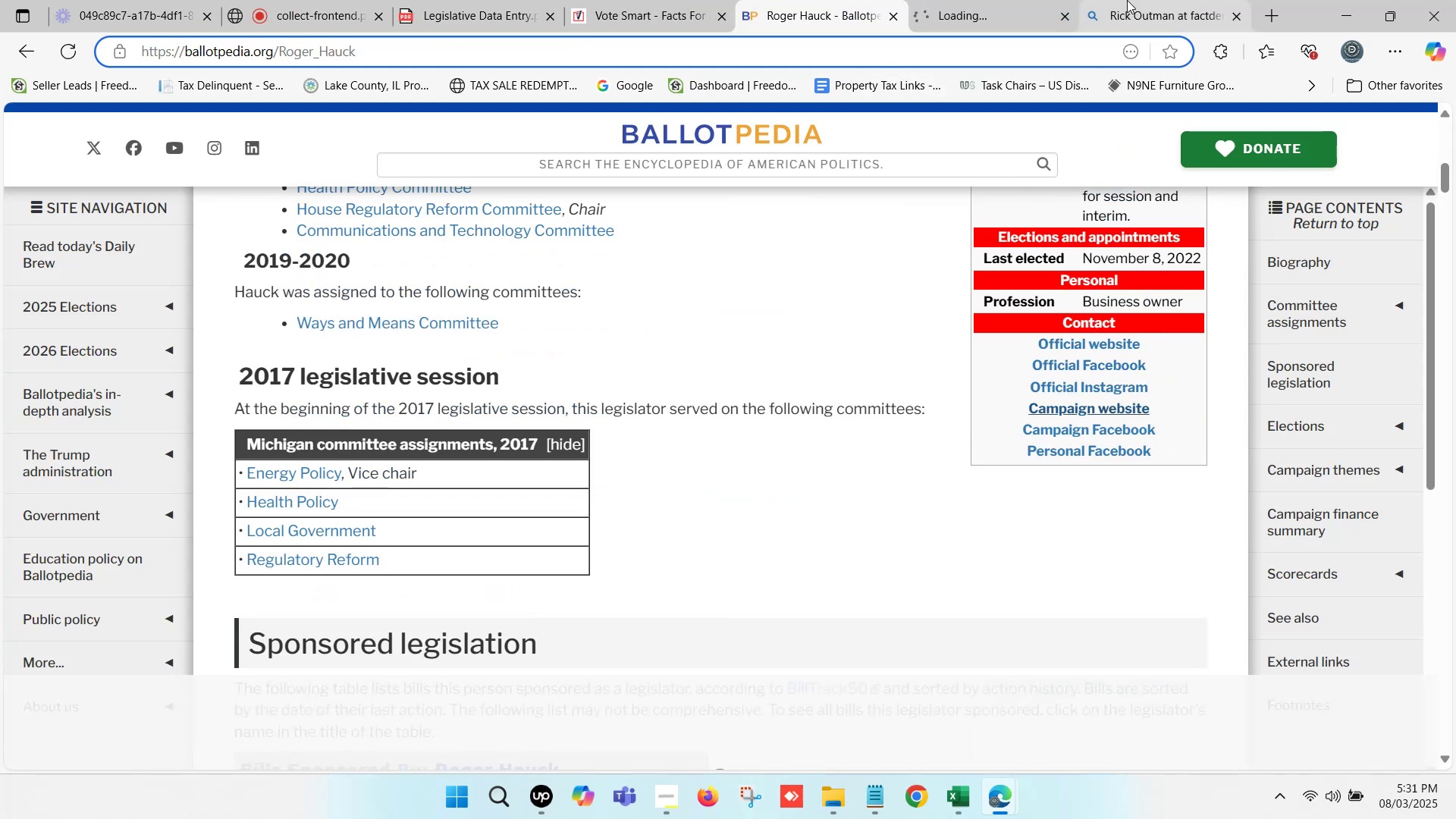 
hold_key(key=ControlLeft, duration=0.83)
 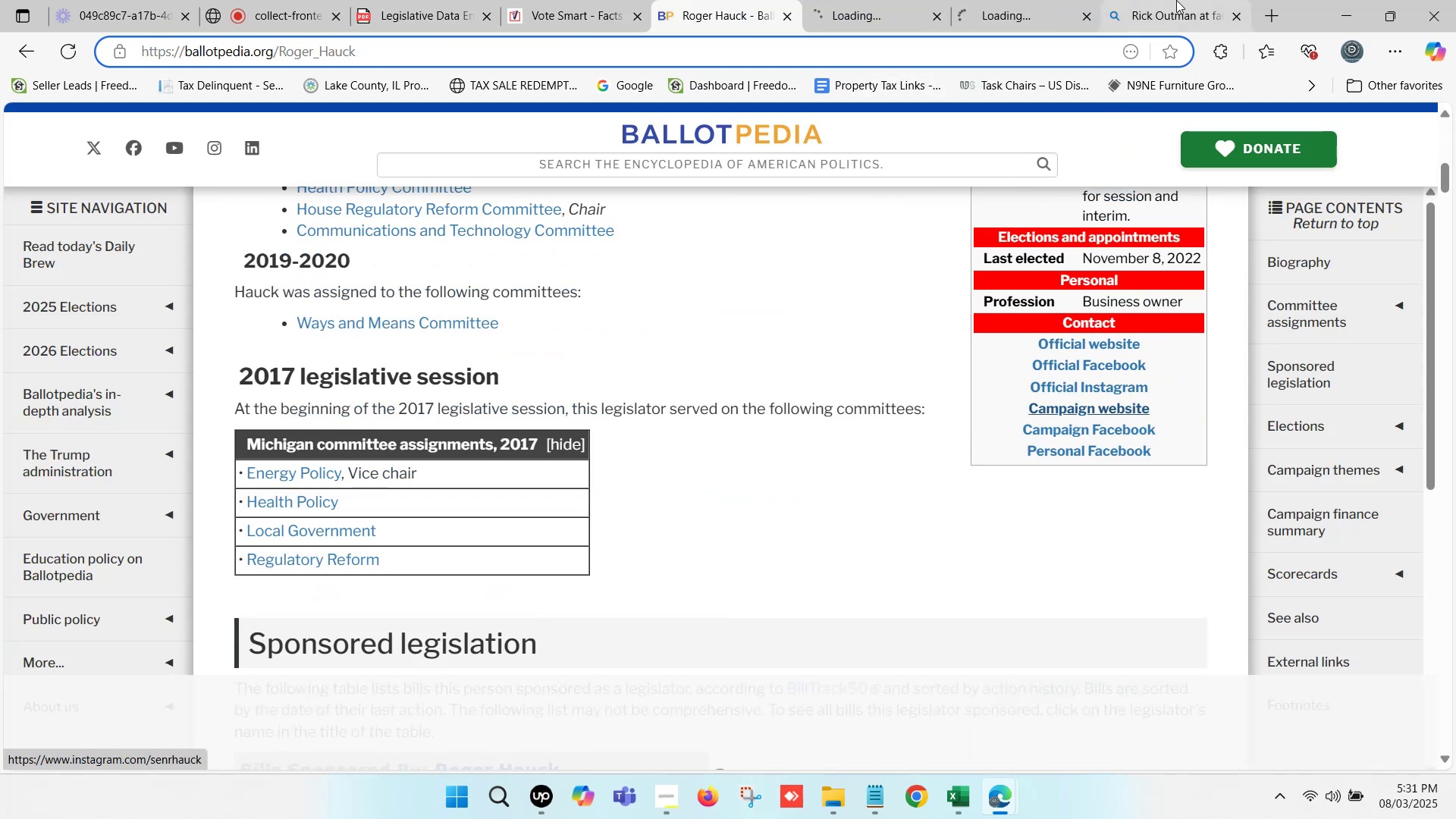 
left_click([1188, 0])
 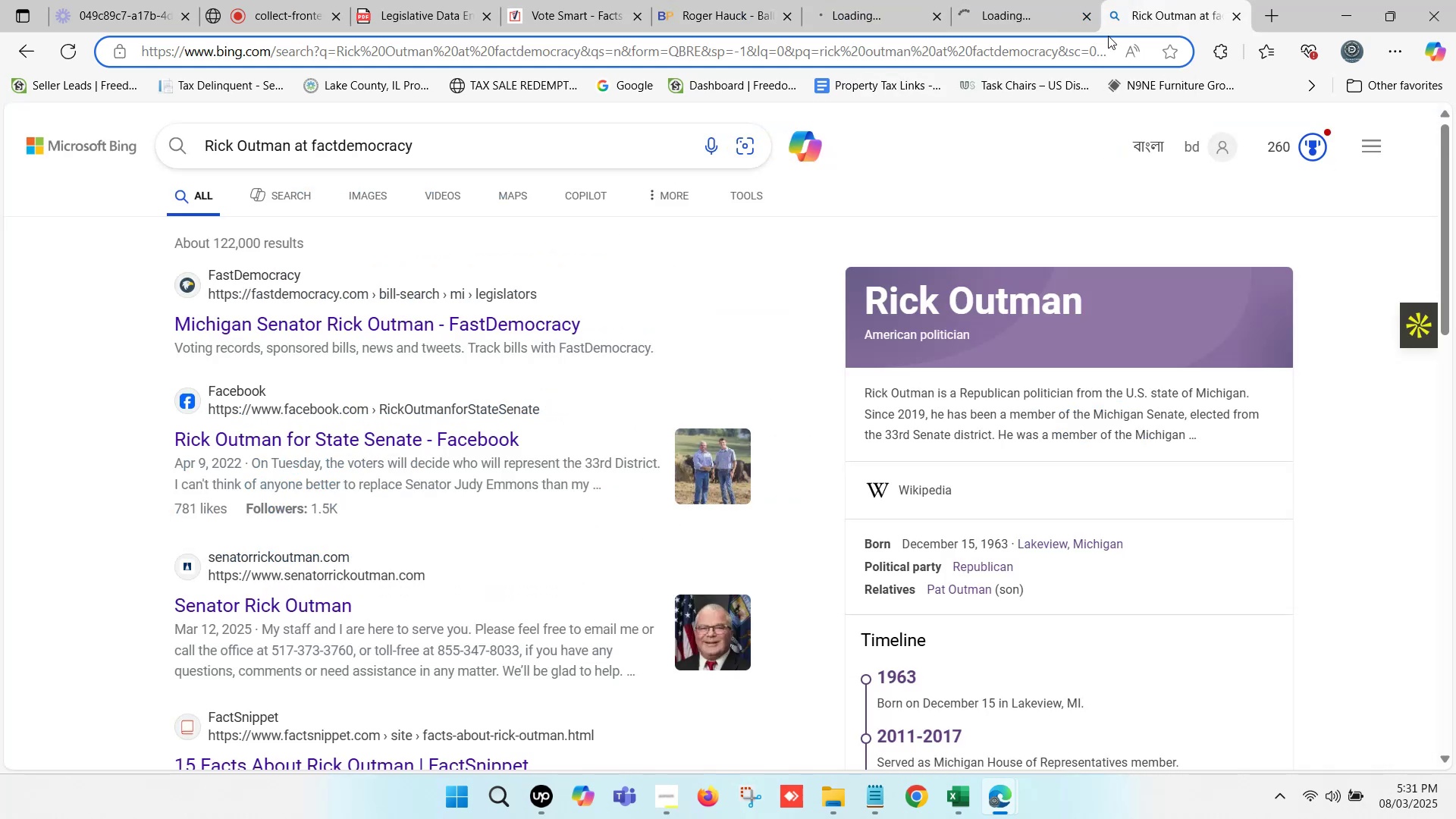 
scroll: coordinate [401, 215], scroll_direction: up, amount: 2.0
 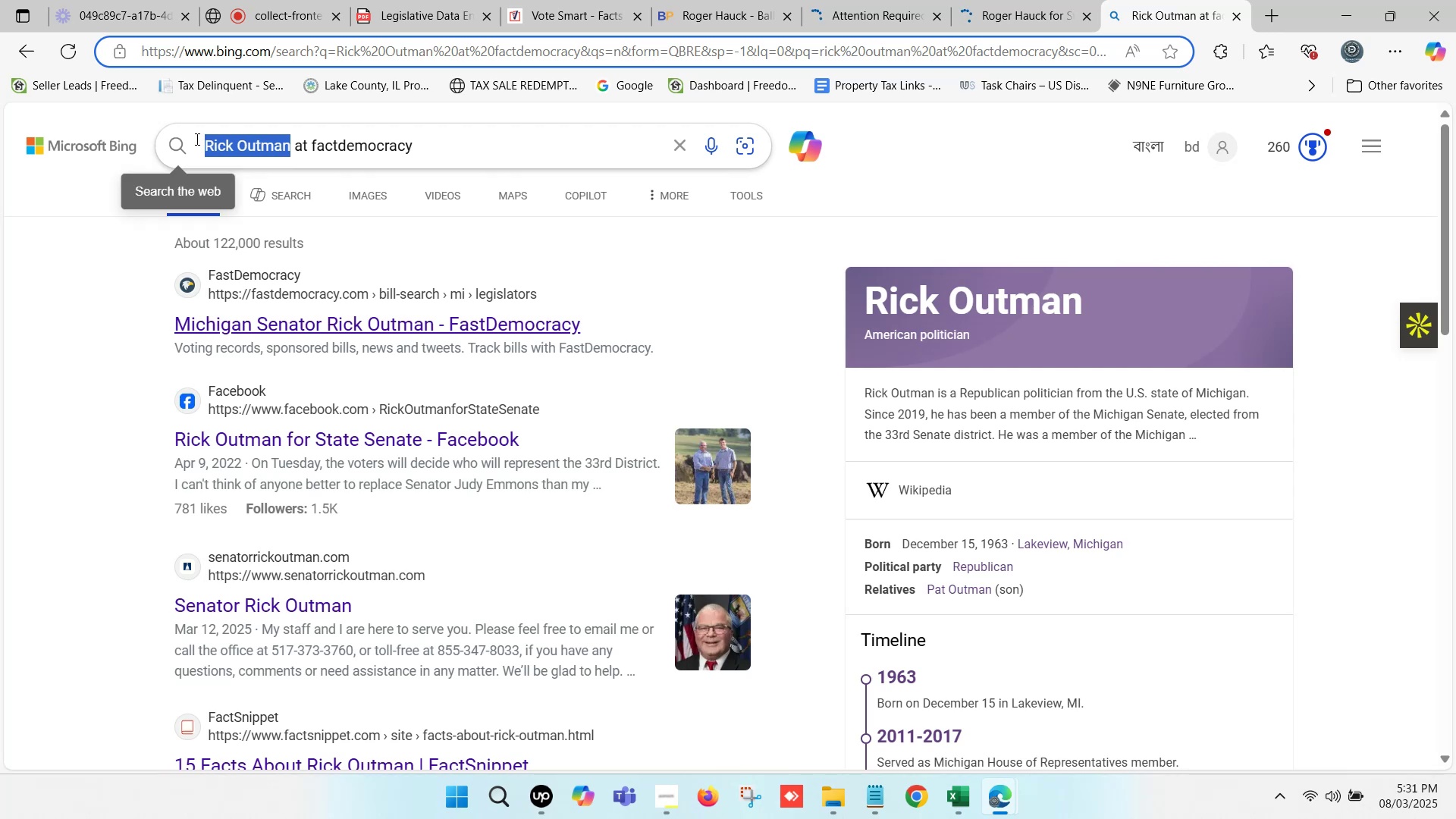 
key(Control+V)
 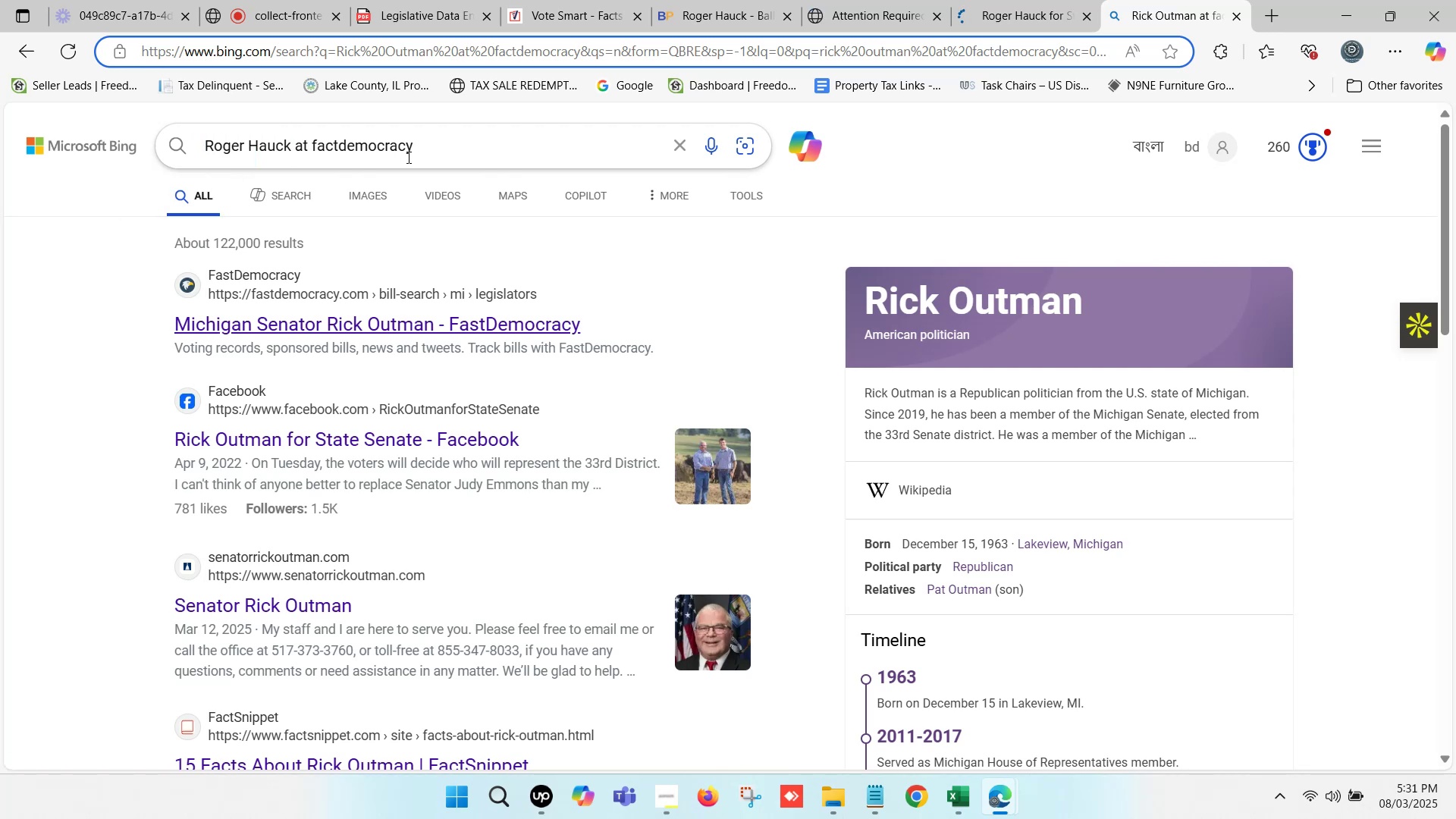 
left_click([422, 144])
 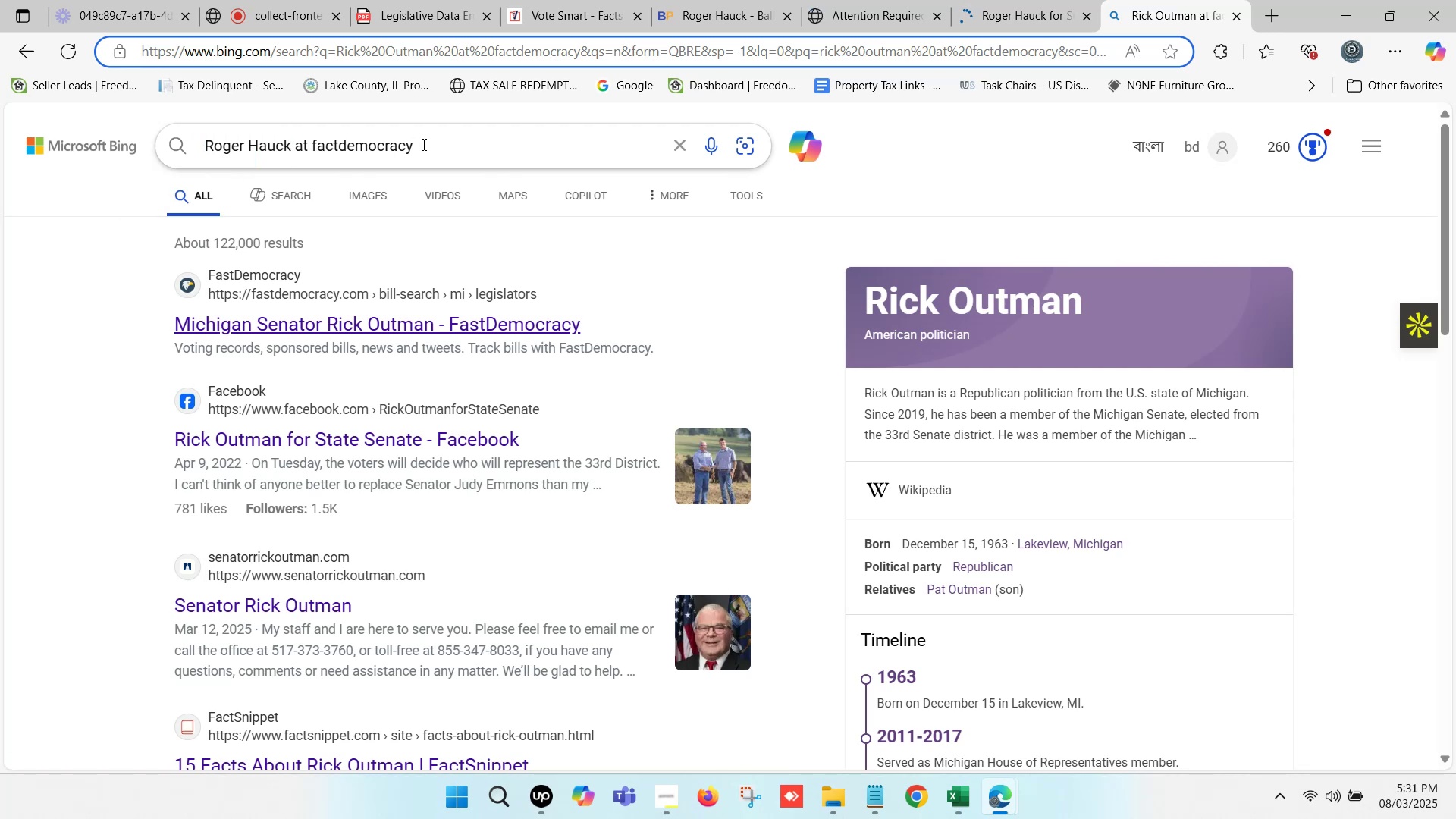 
key(Enter)
 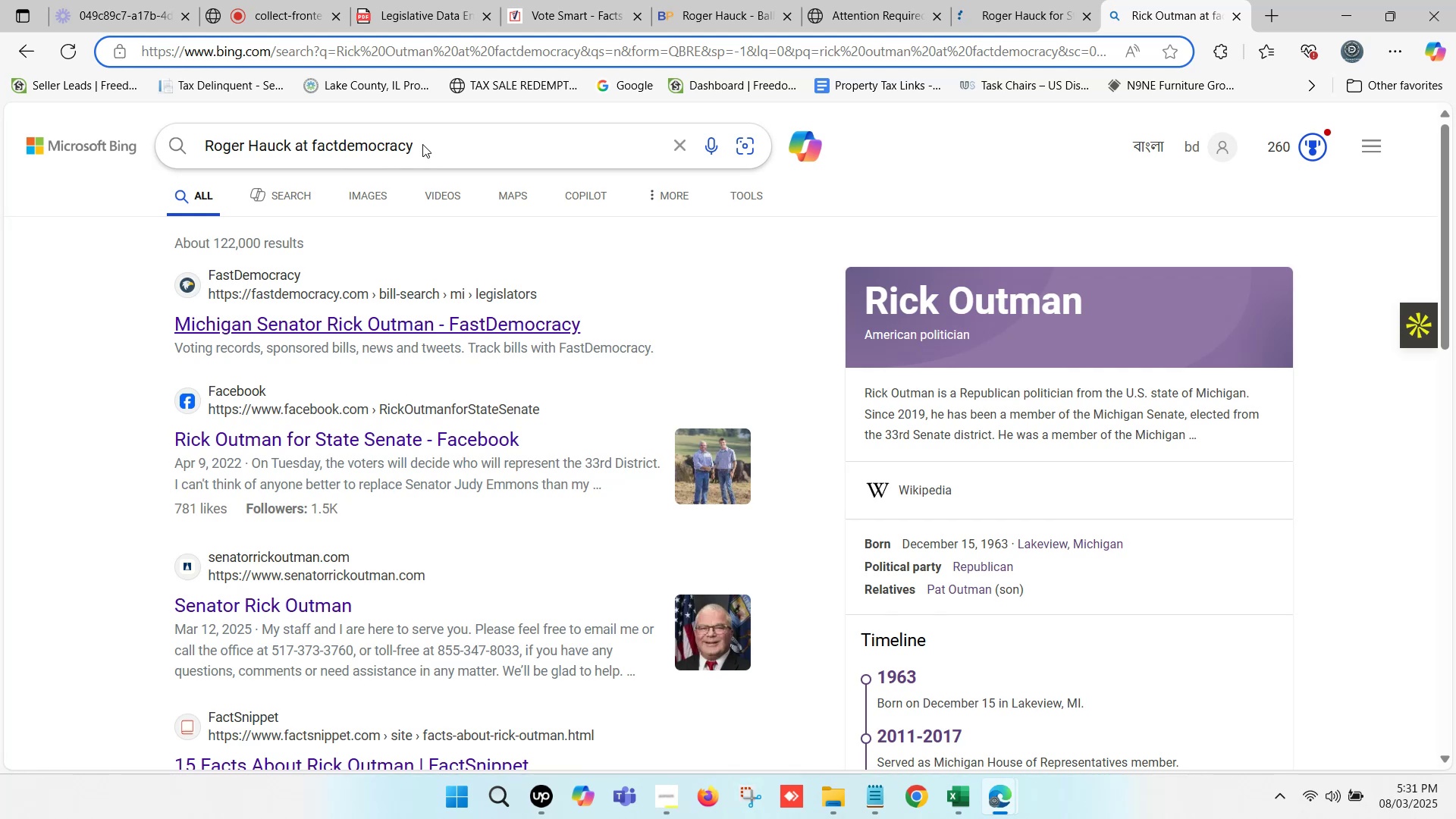 
wait(12.21)
 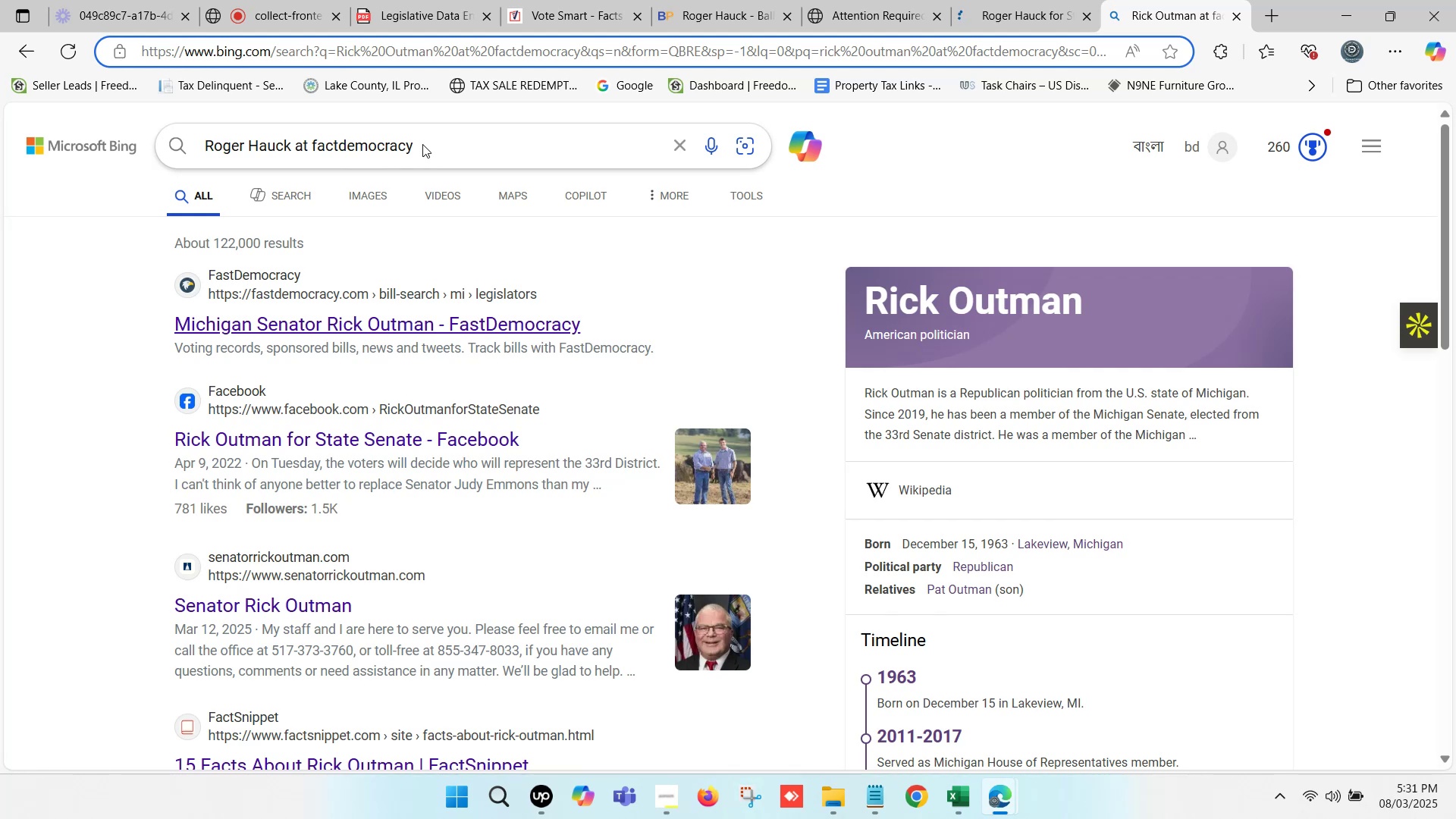 
left_click([334, 328])
 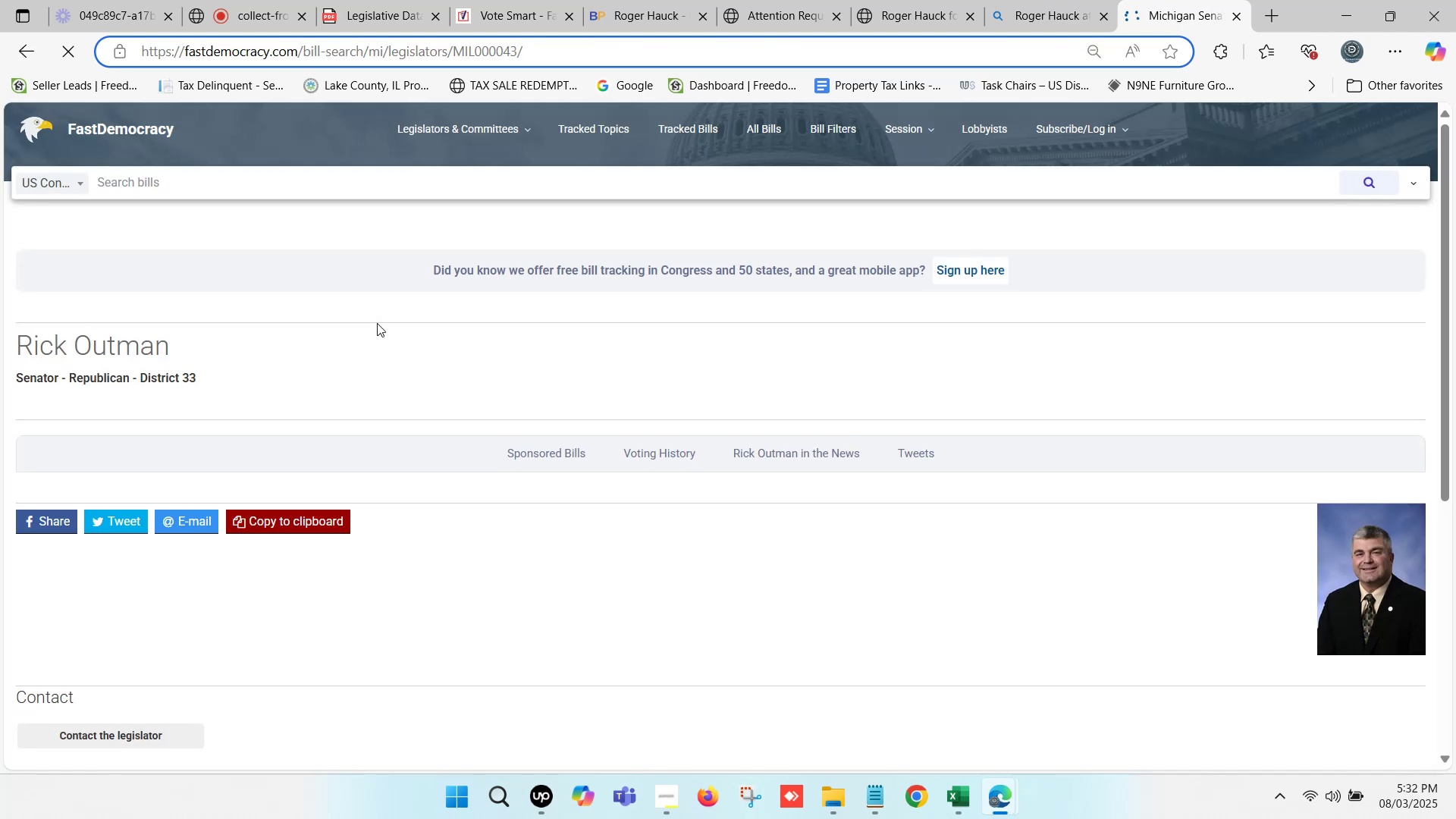 
wait(11.45)
 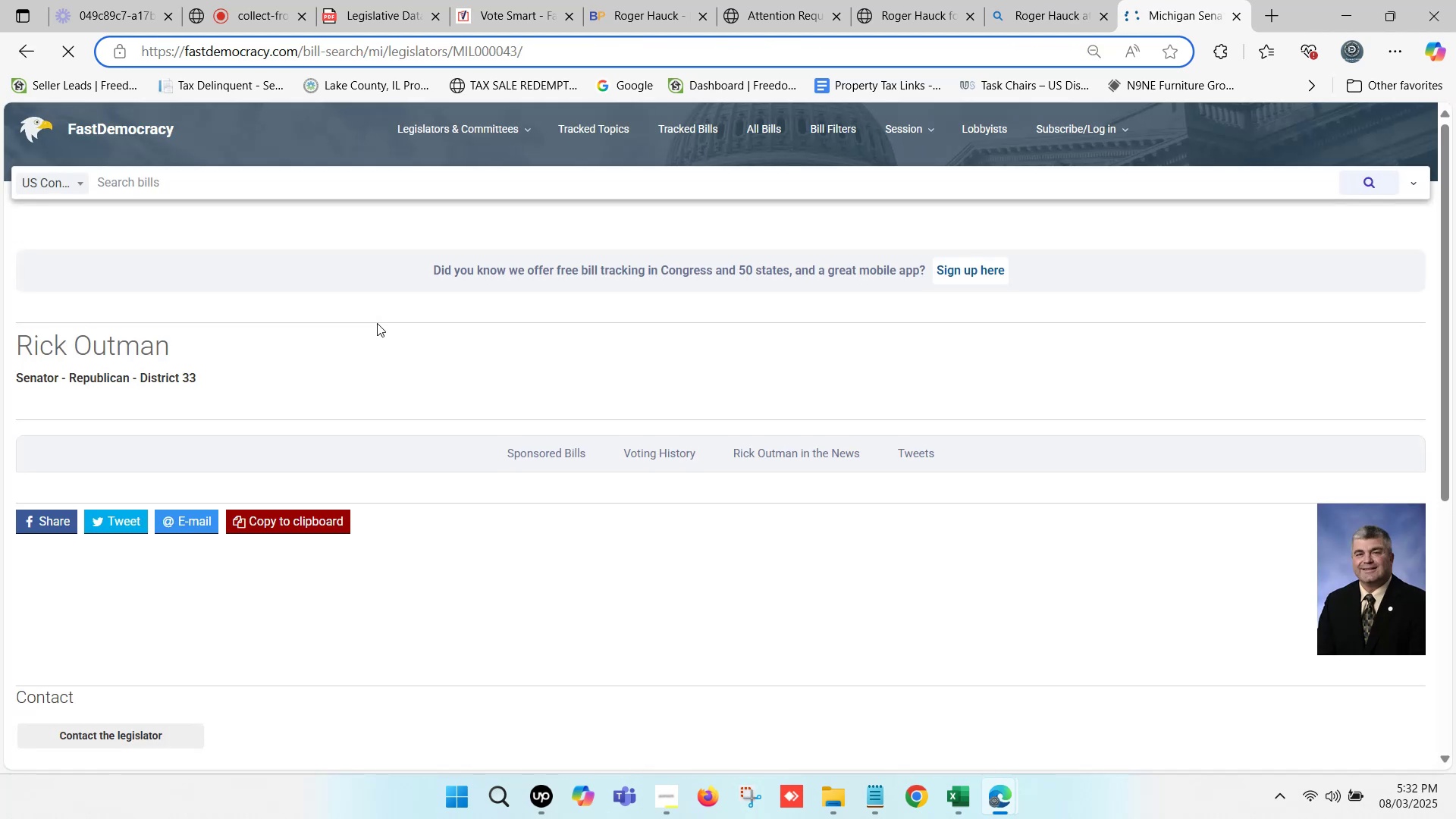 
scroll: coordinate [861, 352], scroll_direction: up, amount: 6.0
 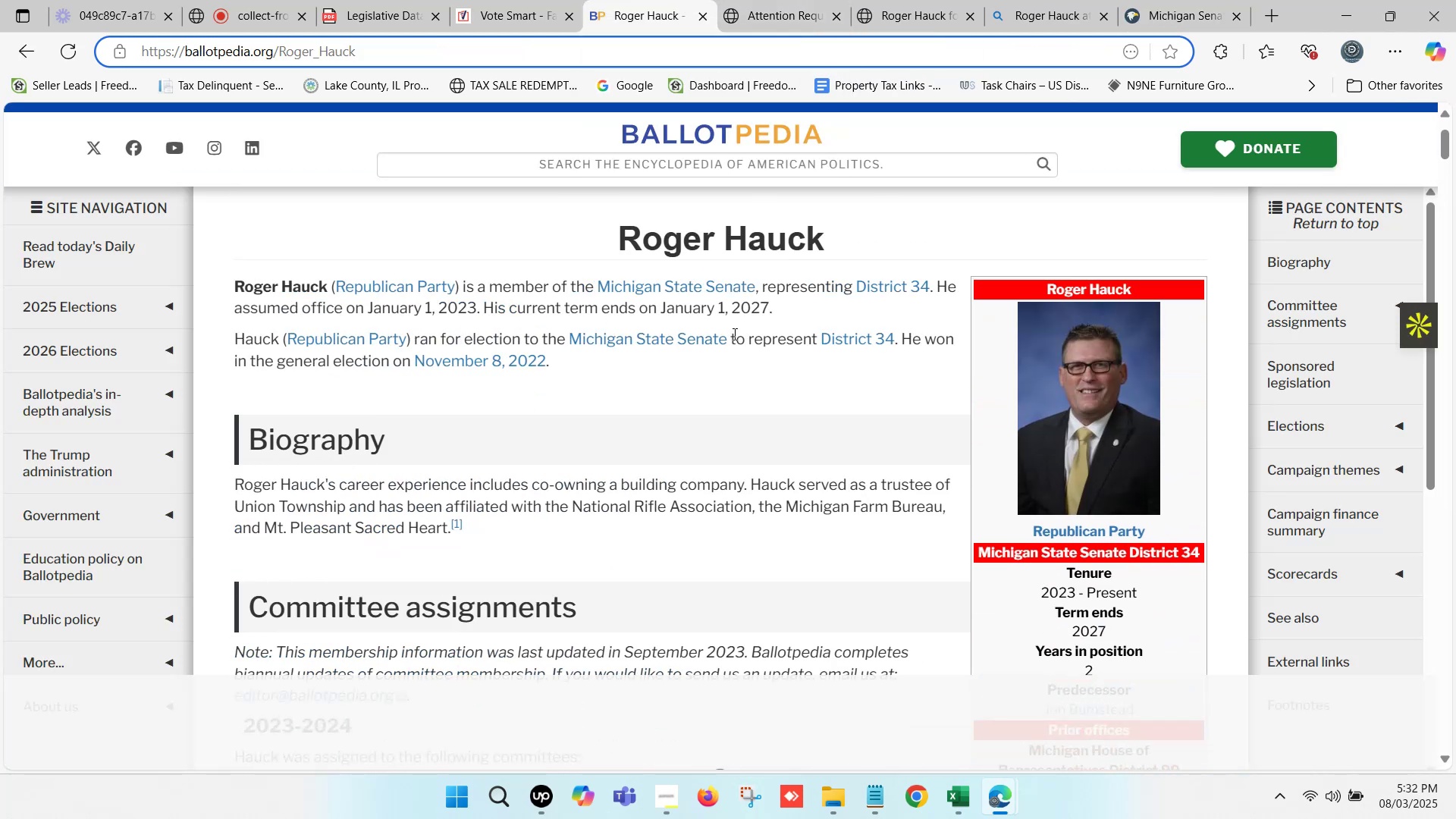 
left_click([501, 0])
 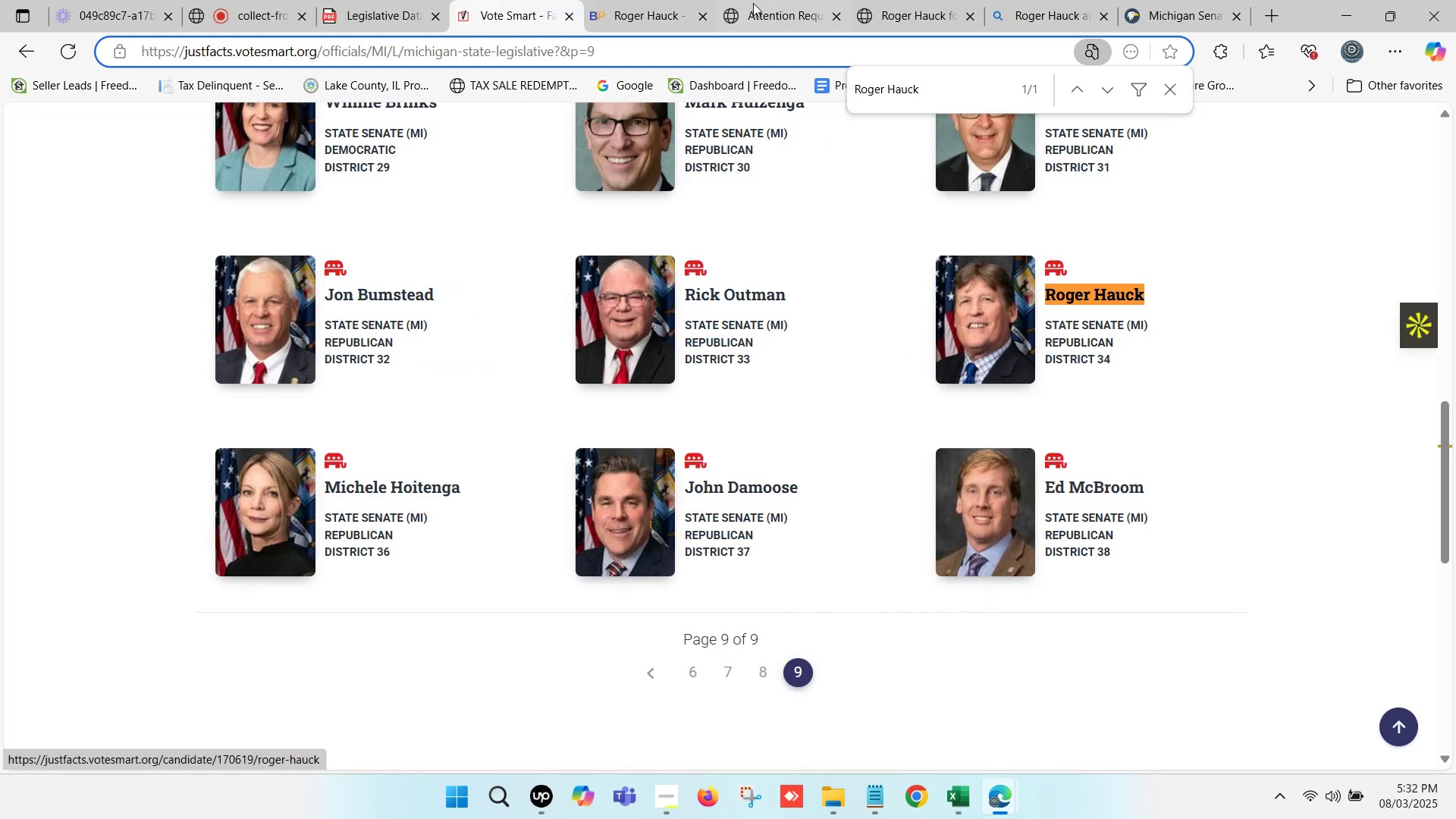 
left_click([643, 0])
 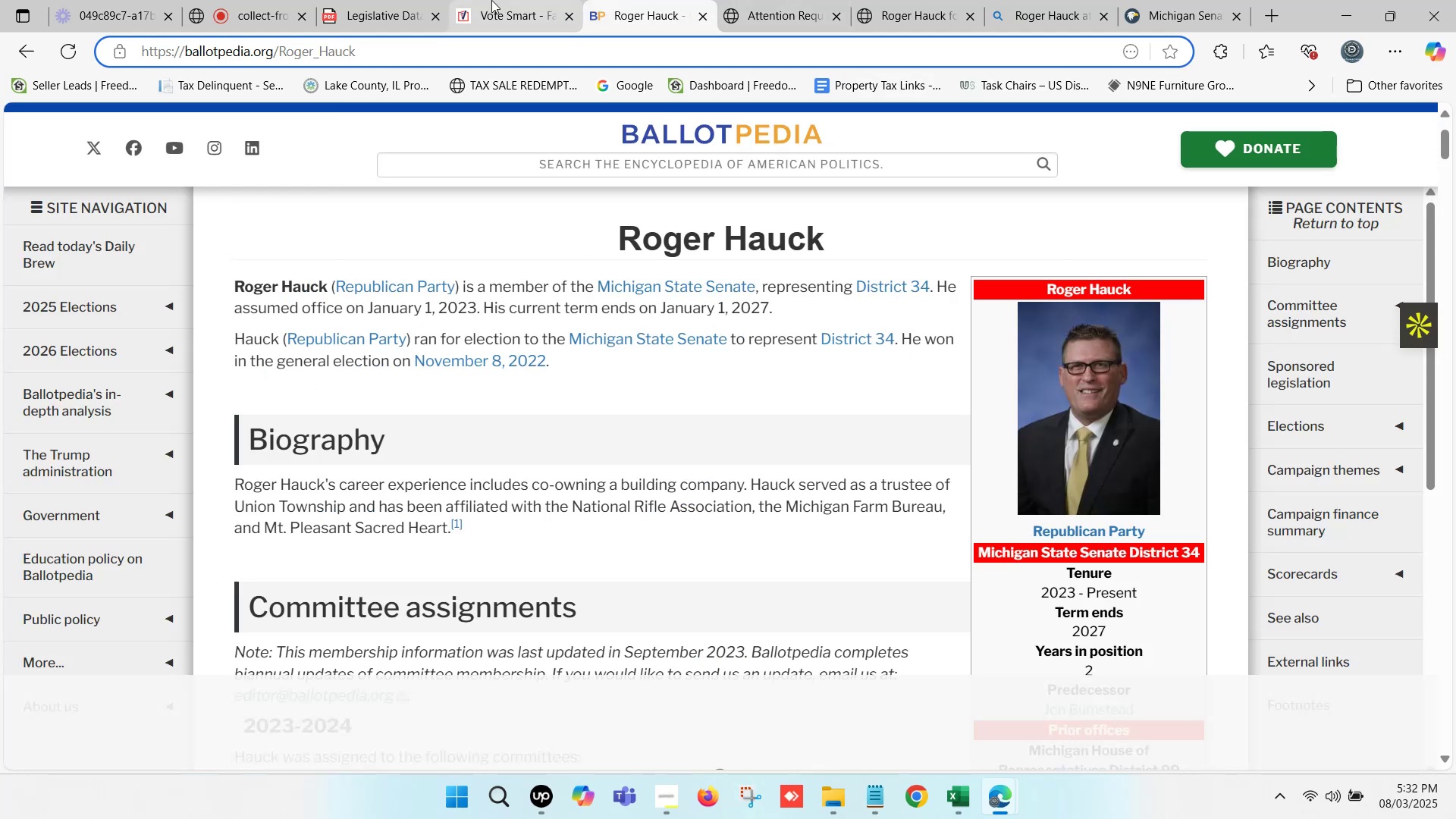 
left_click([490, 0])
 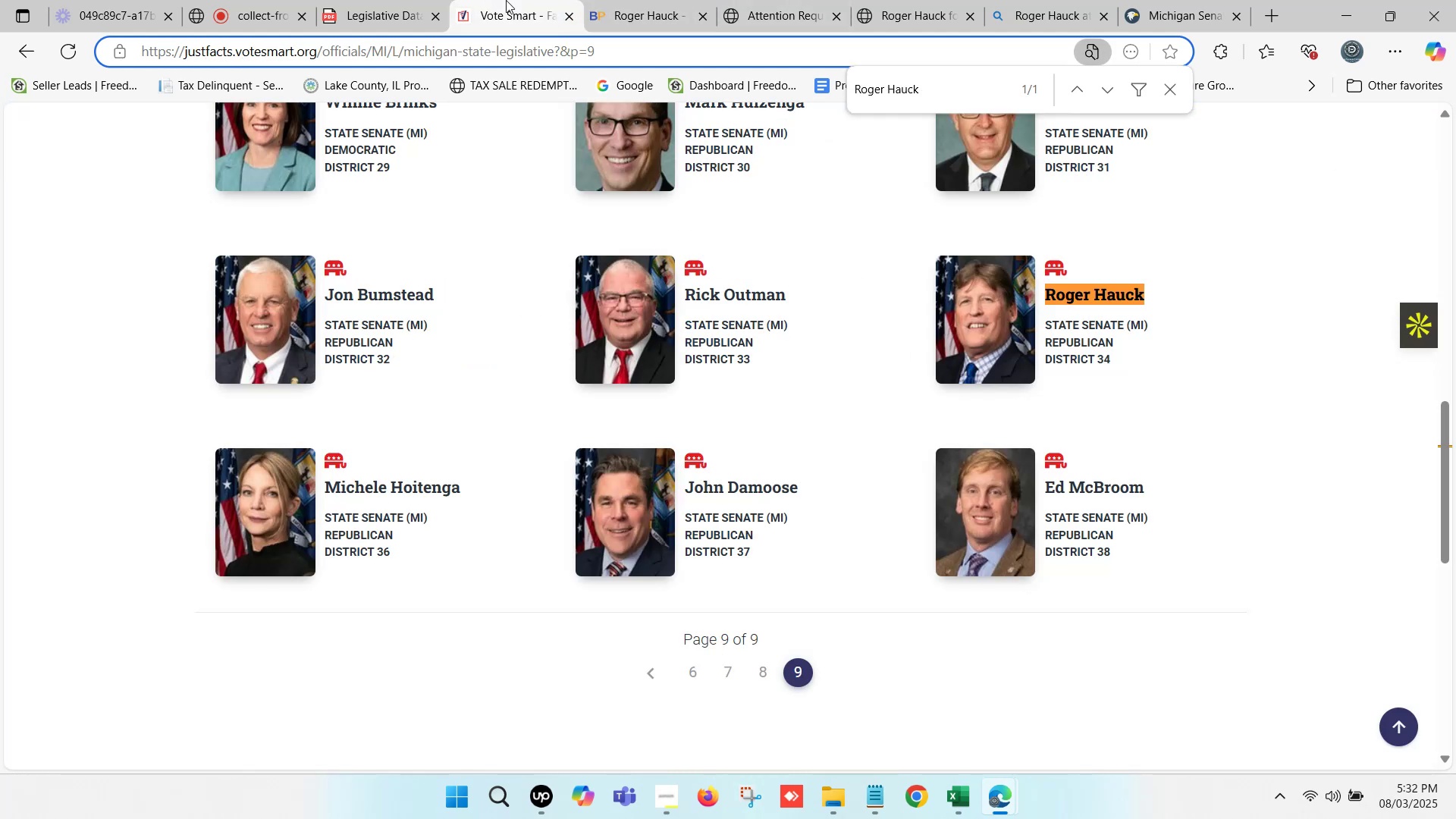 
left_click([681, 0])
 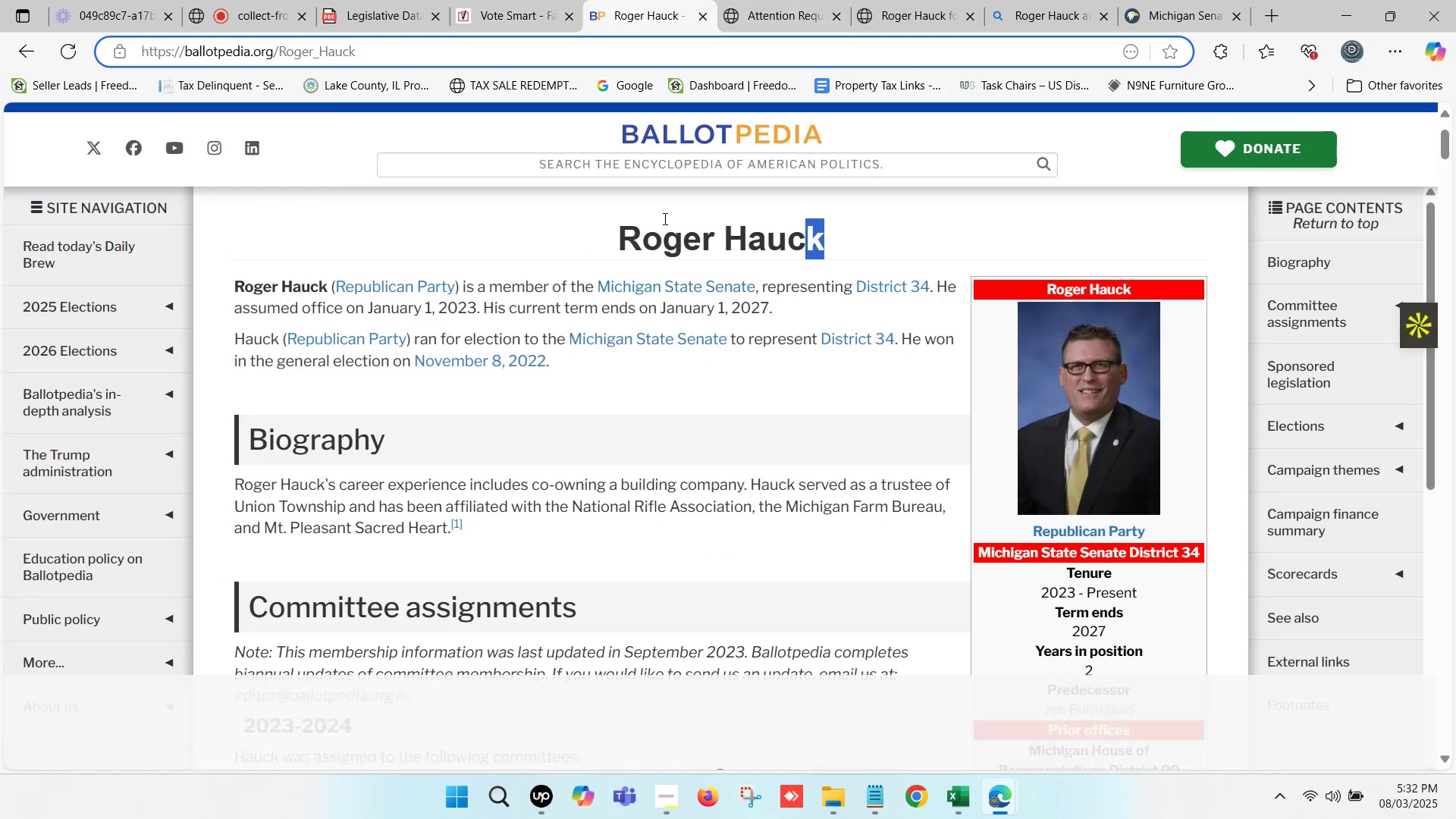 
key(Control+ControlLeft)
 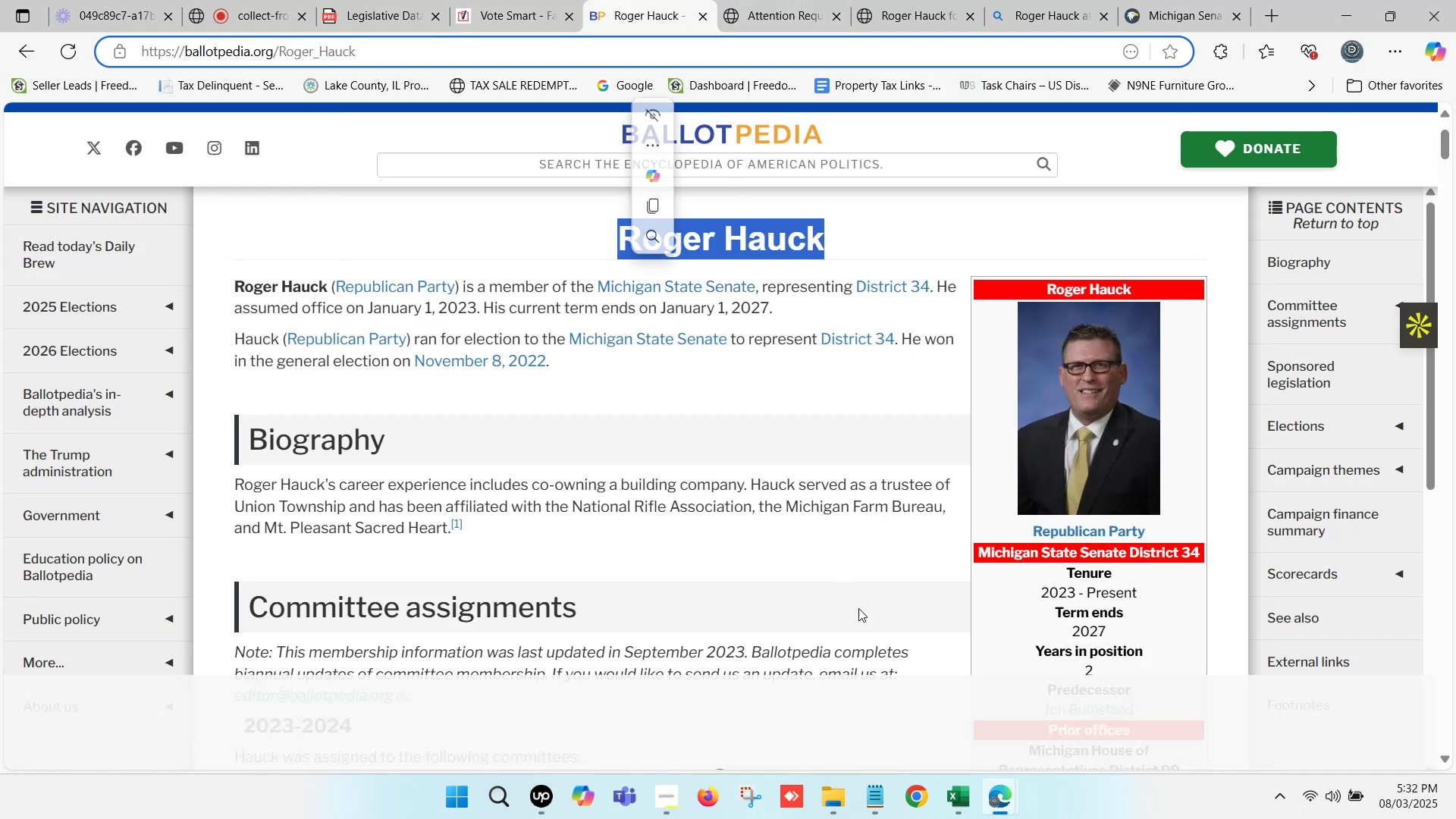 
key(Control+C)
 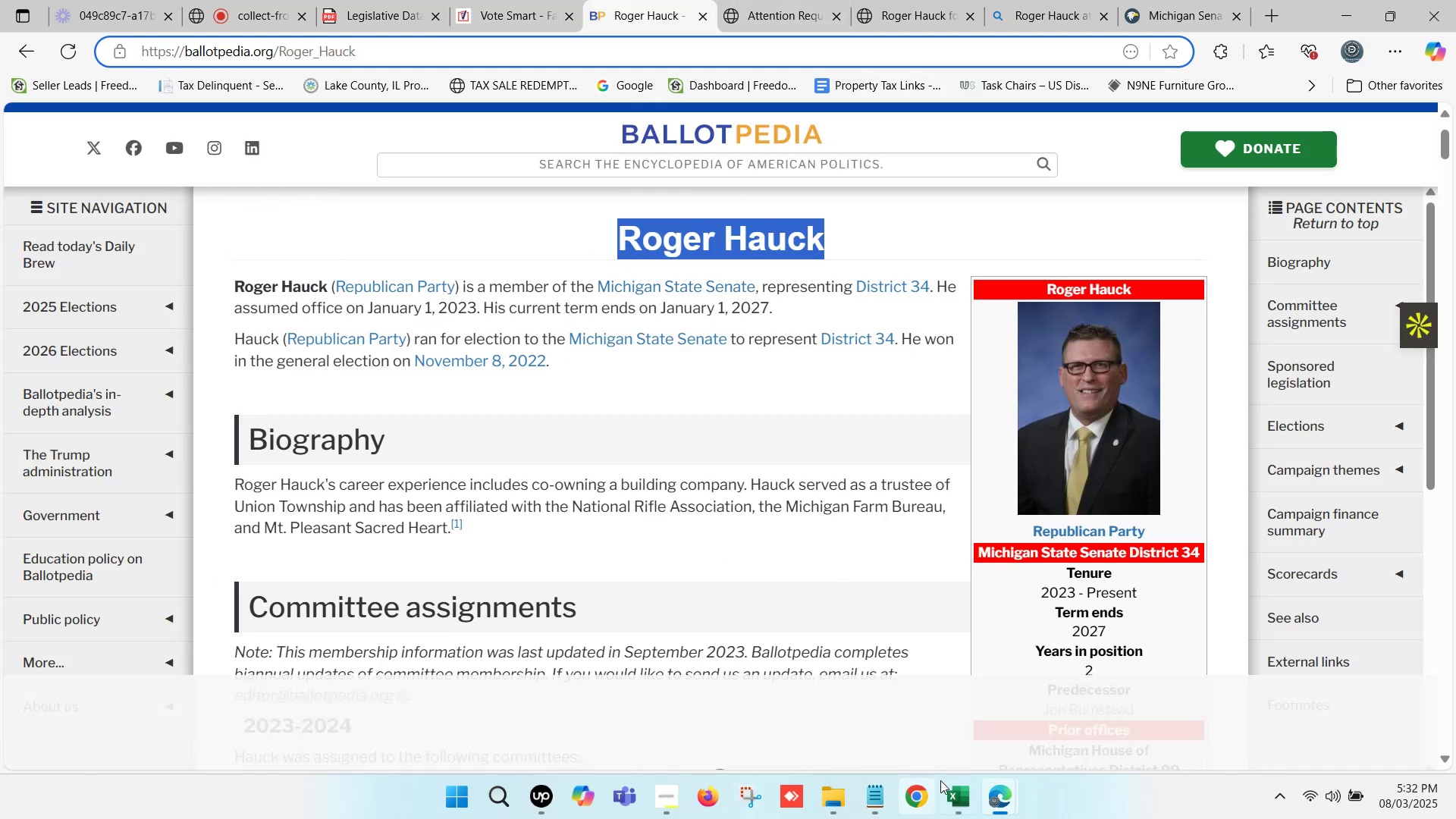 
left_click([946, 784])
 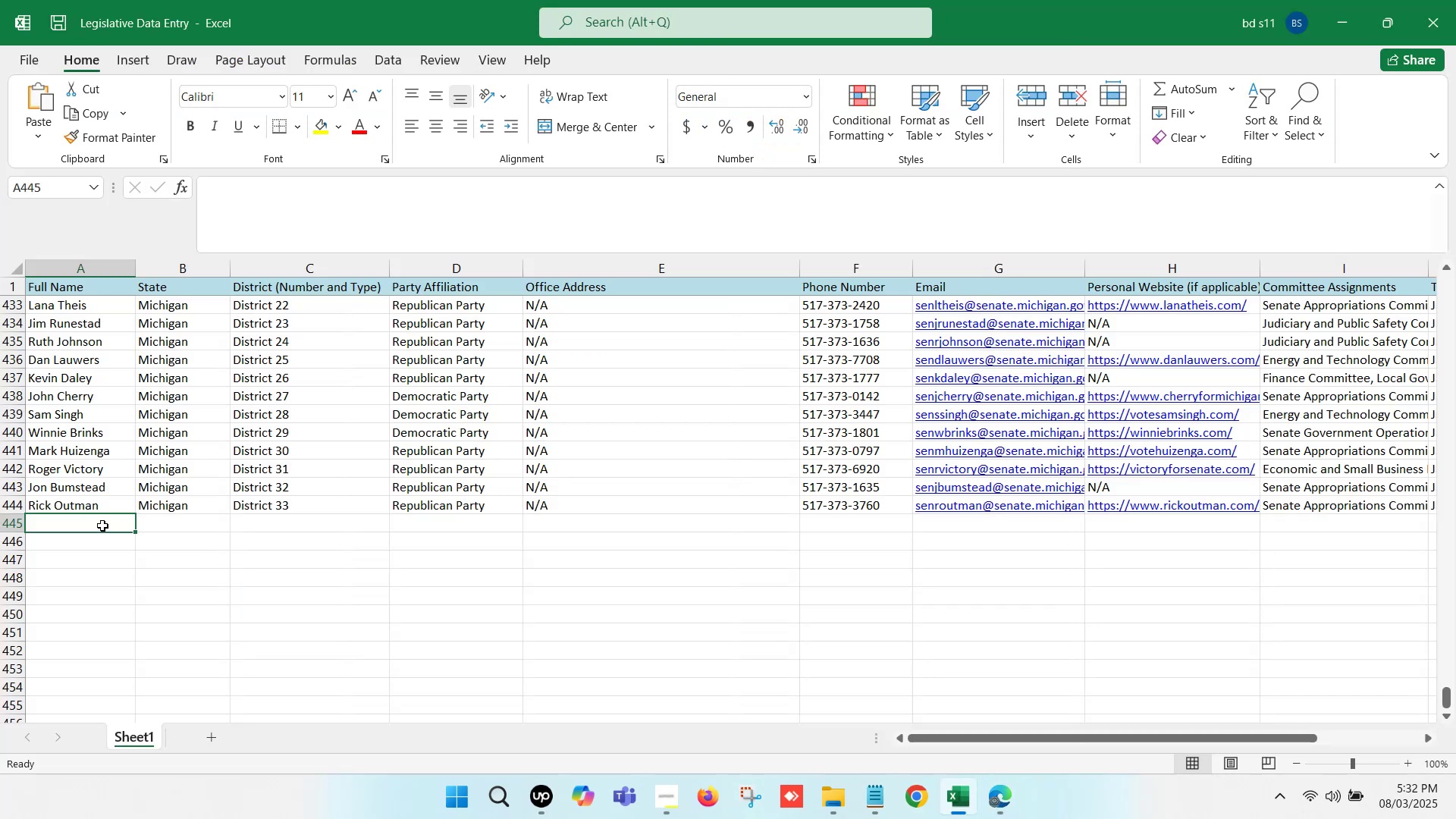 
double_click([101, 526])
 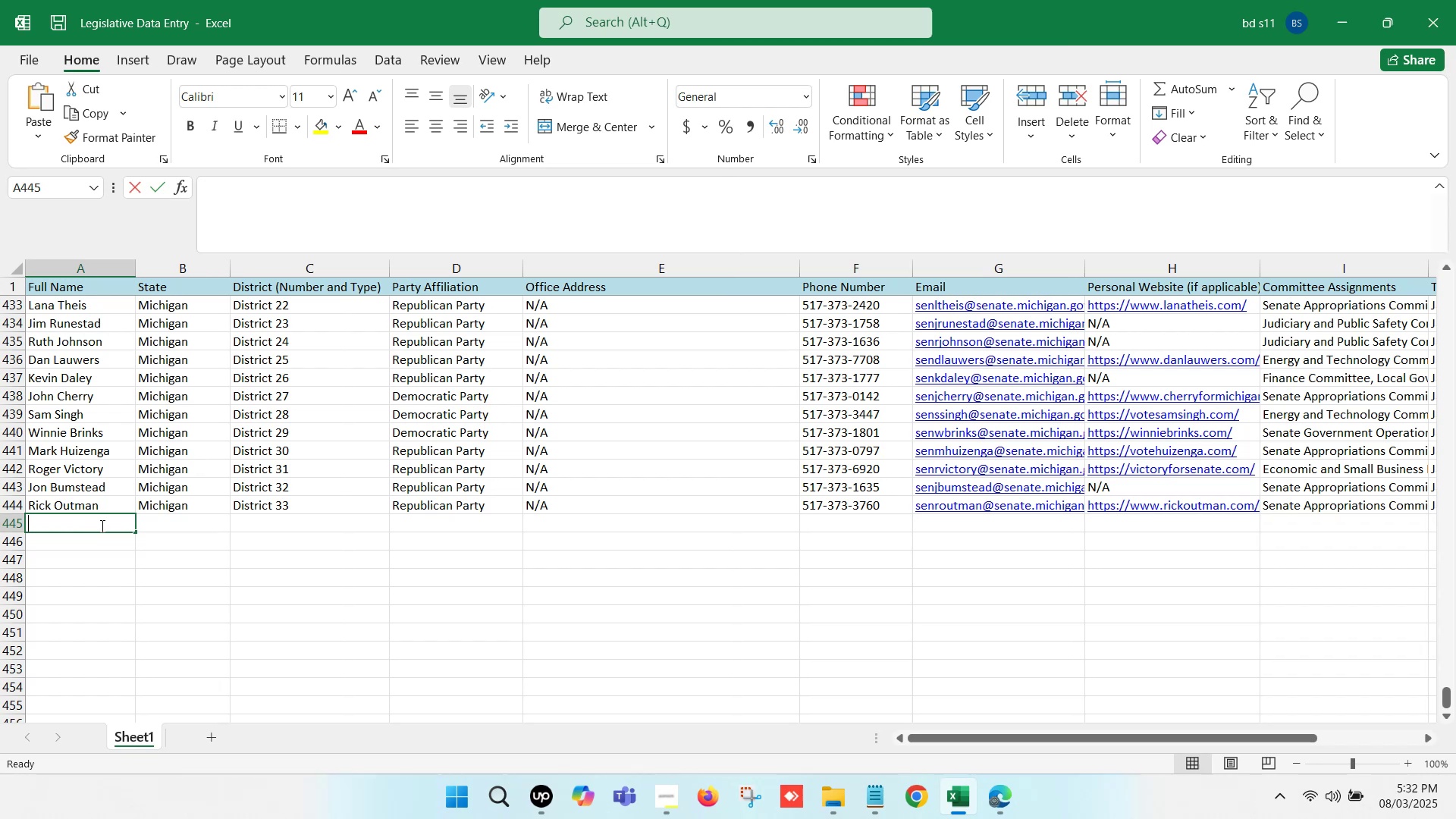 
key(Control+V)
 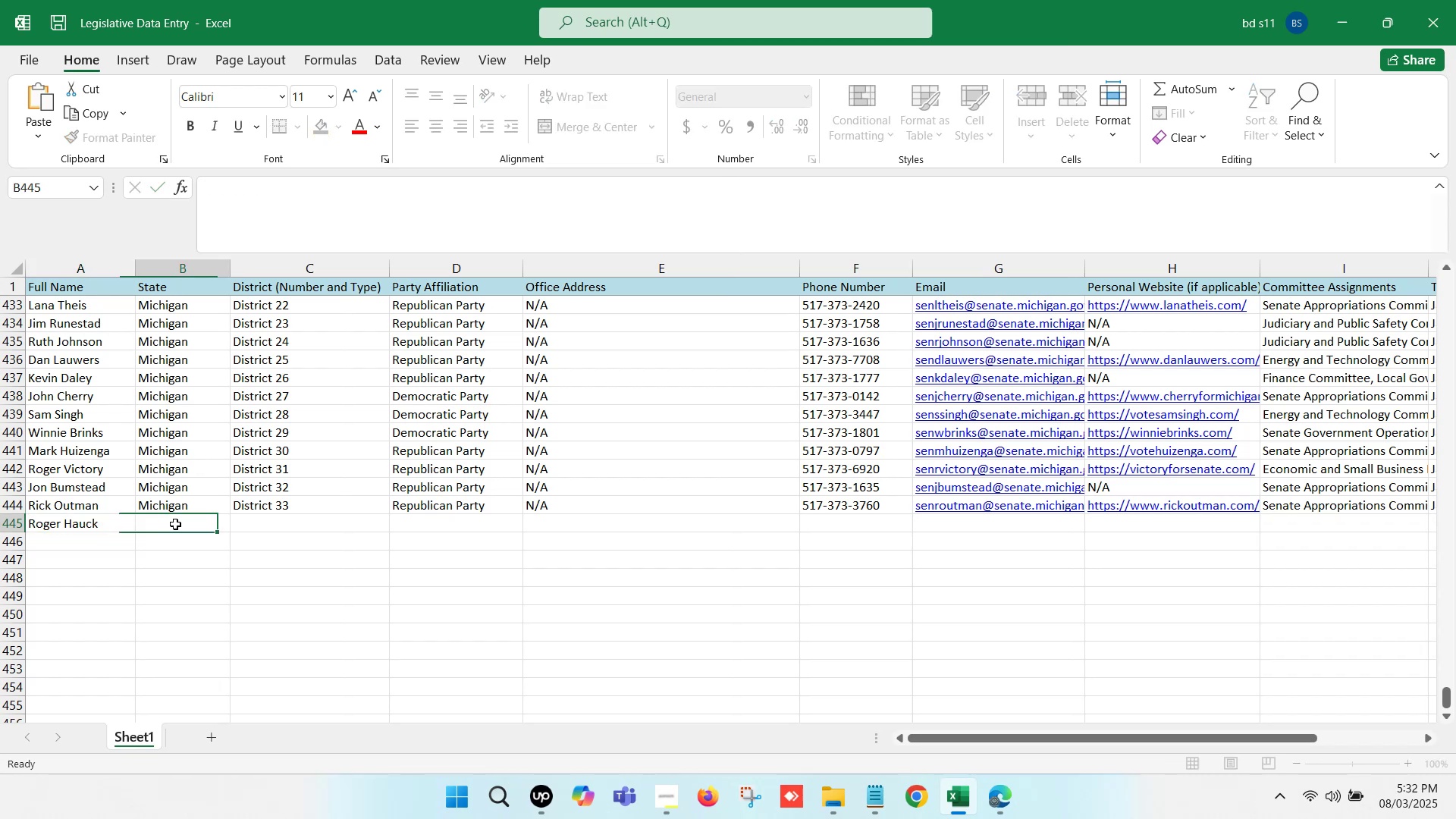 
left_click([175, 524])
 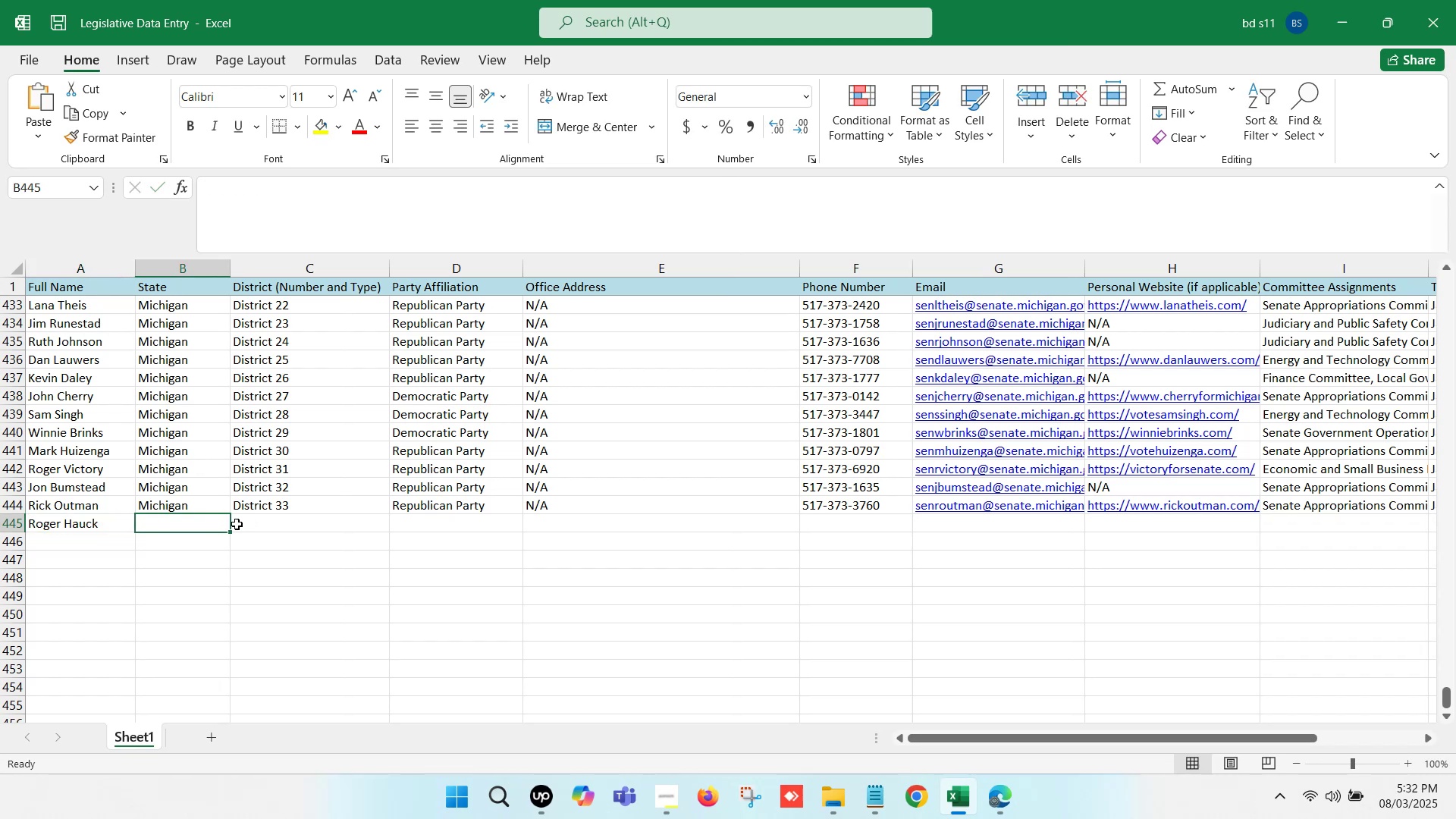 
key(Control+D)
 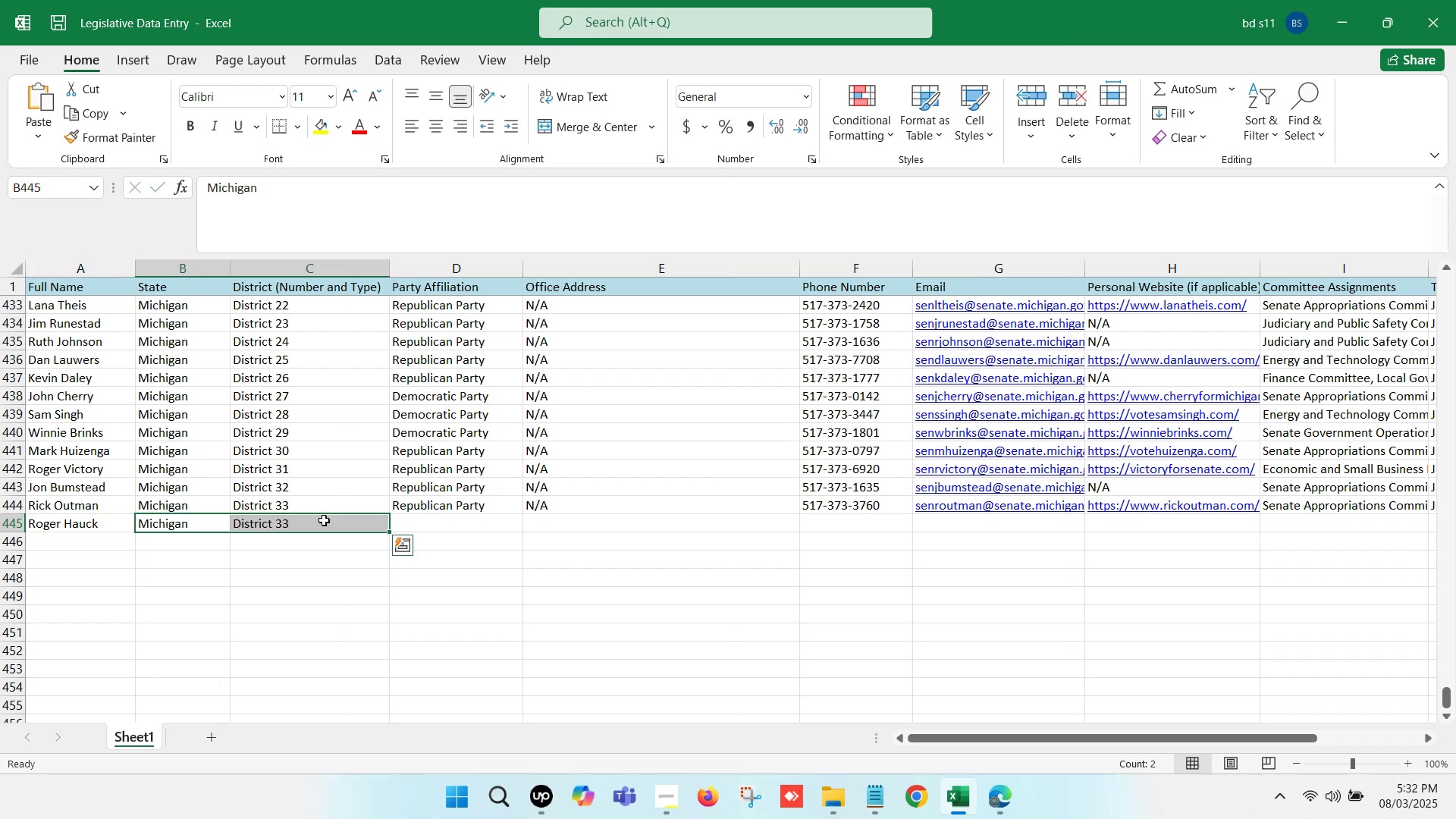 
left_click([311, 520])
 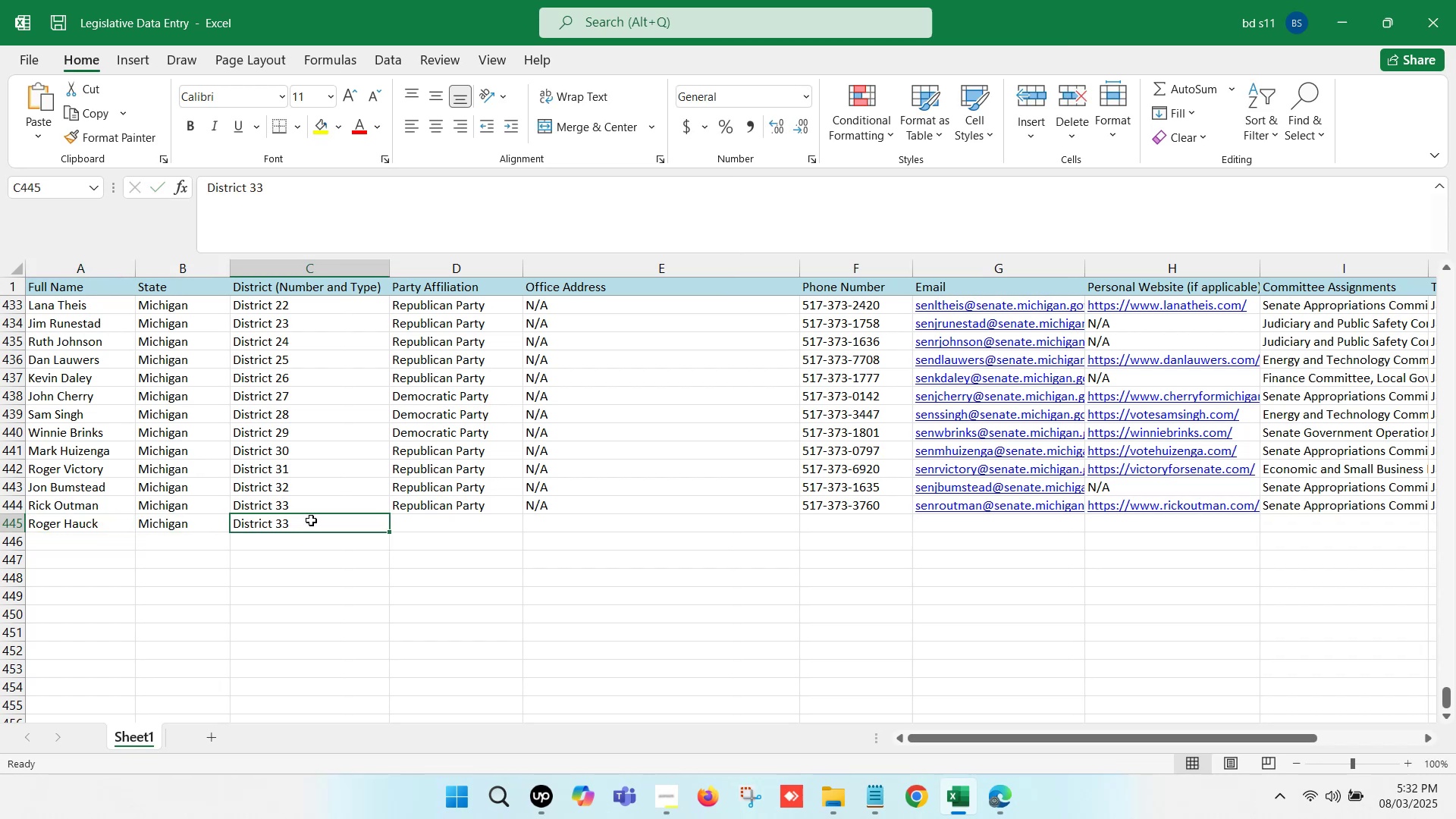 
left_click([311, 520])
 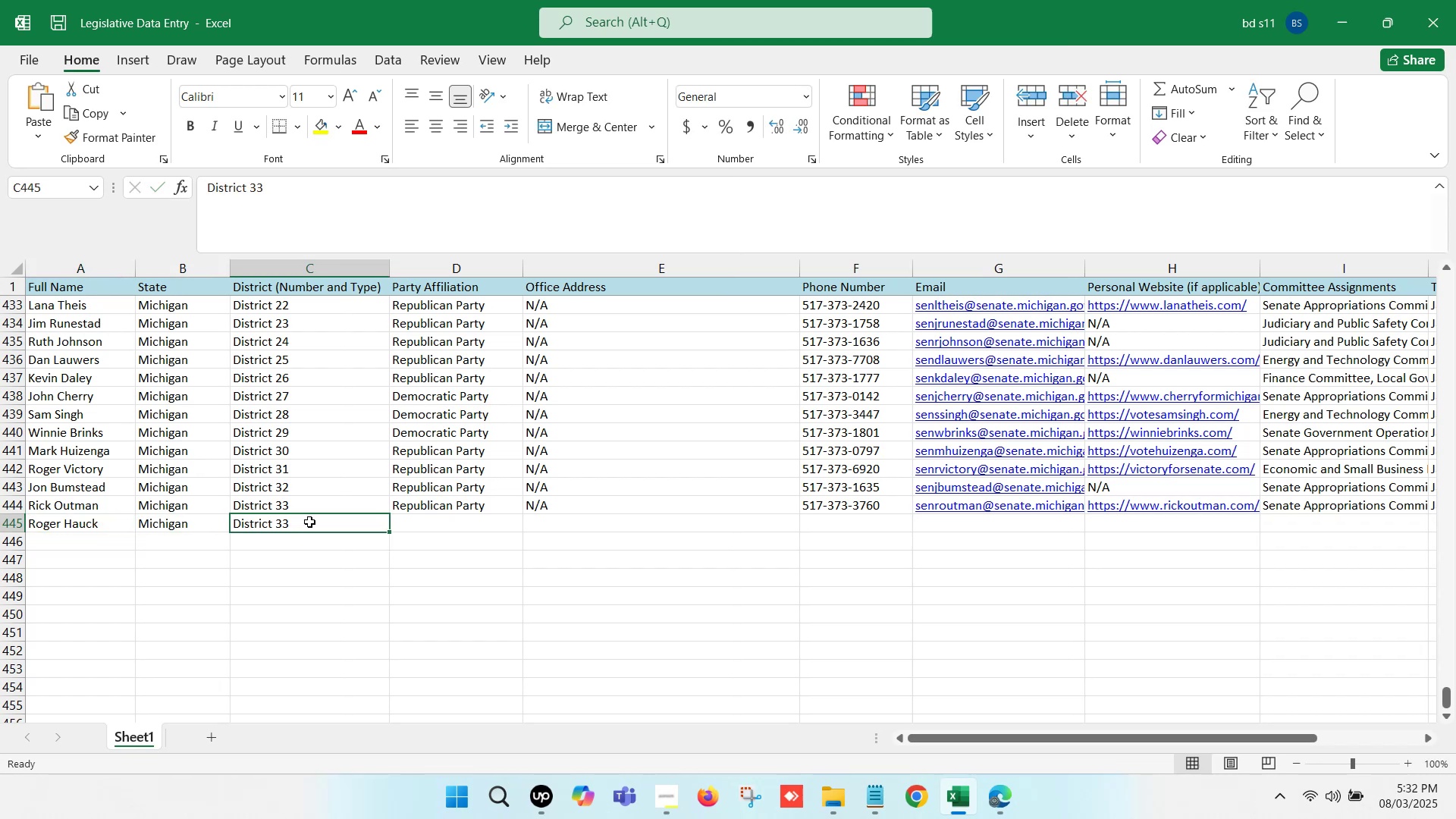 
double_click([309, 522])
 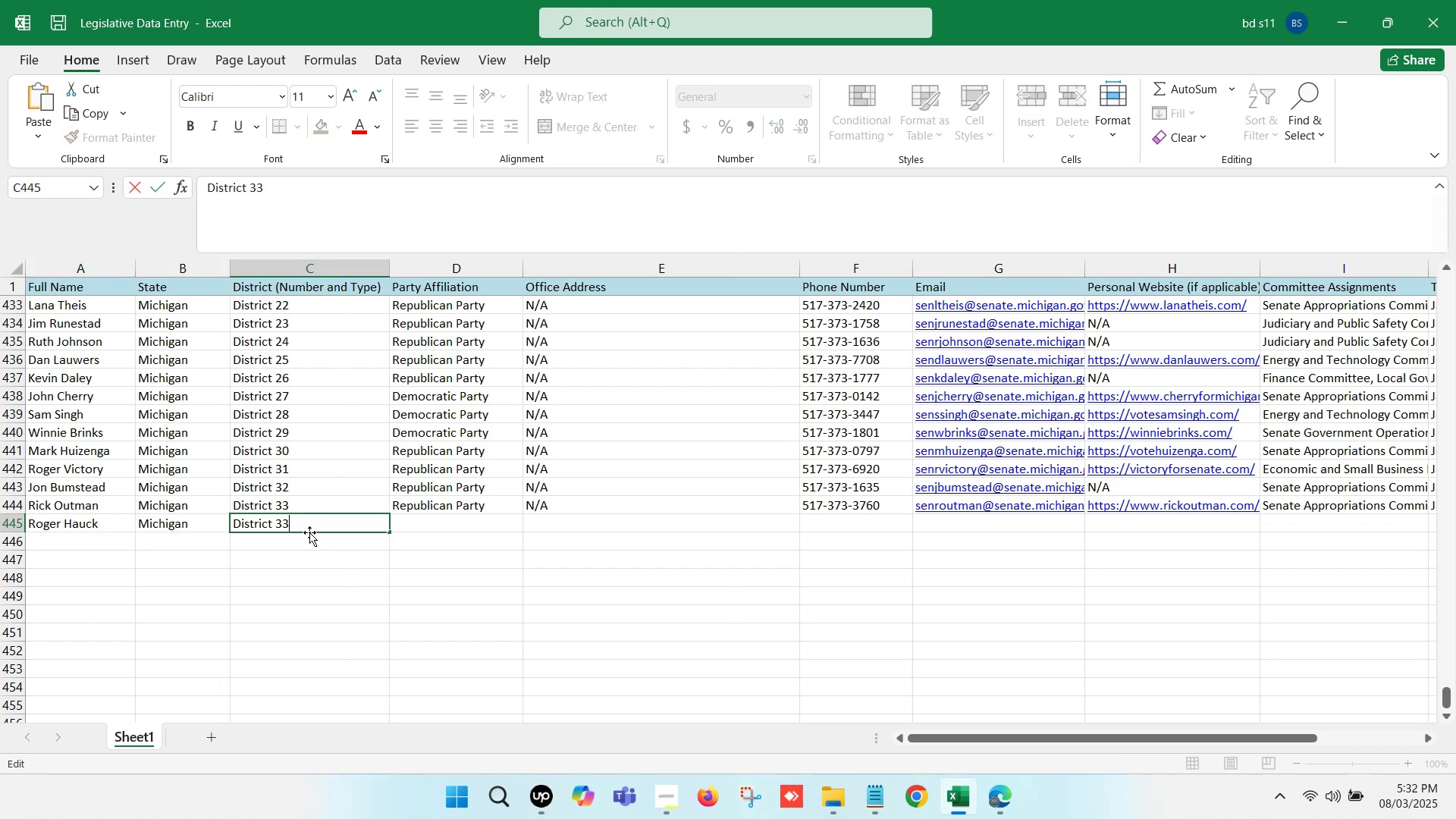 
key(Backspace)
 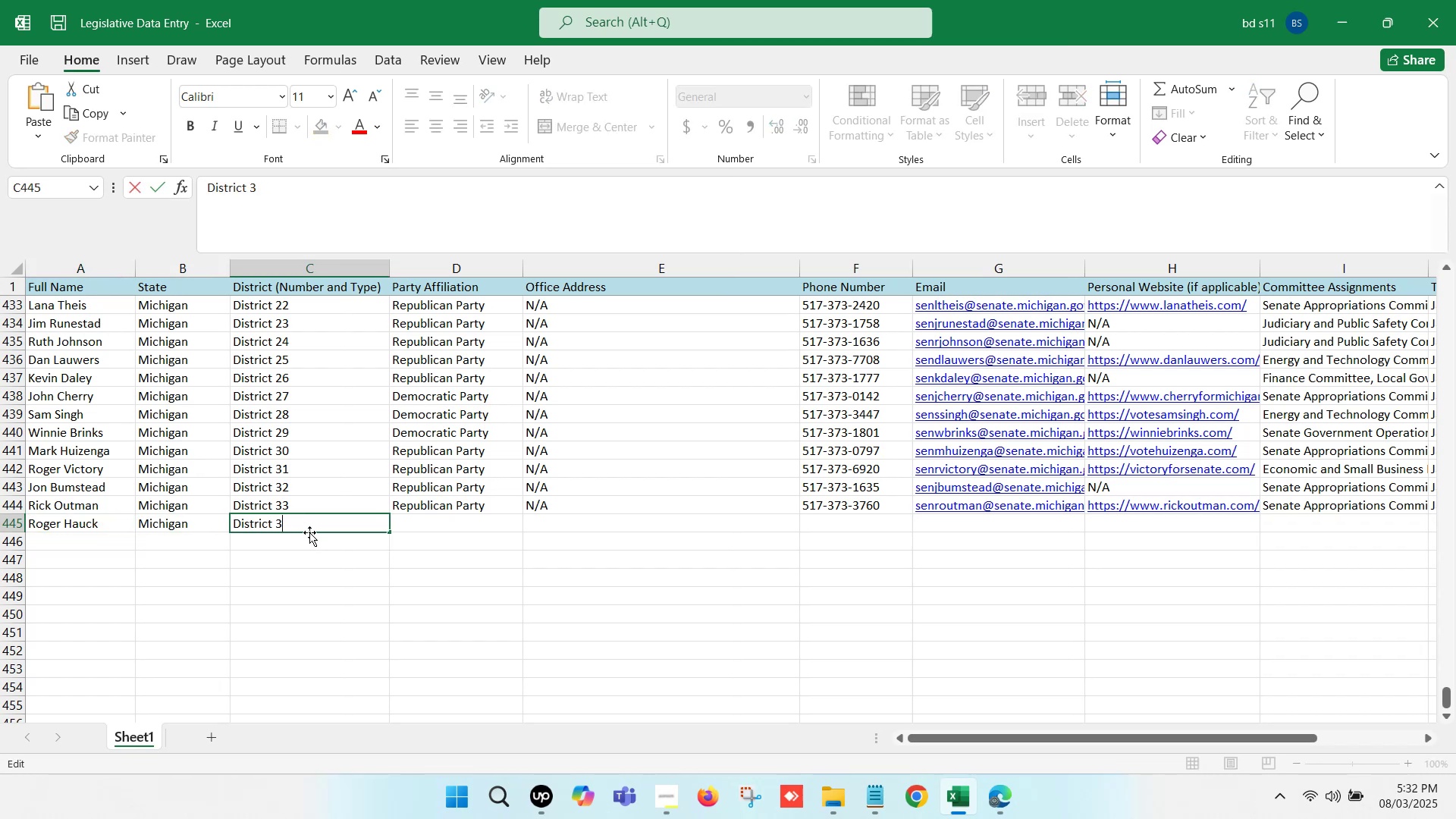 
key(4)
 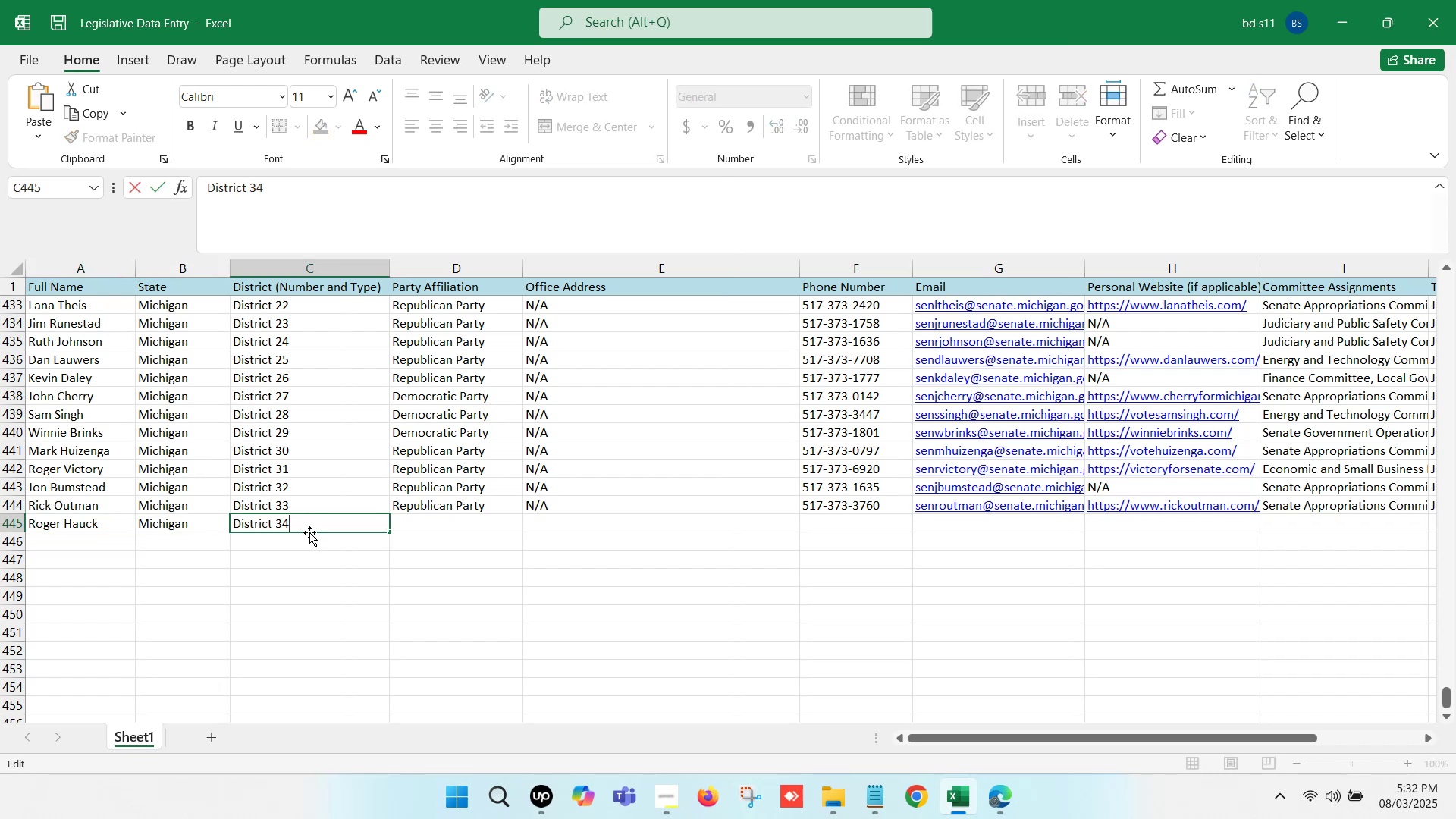 
left_click([309, 589])
 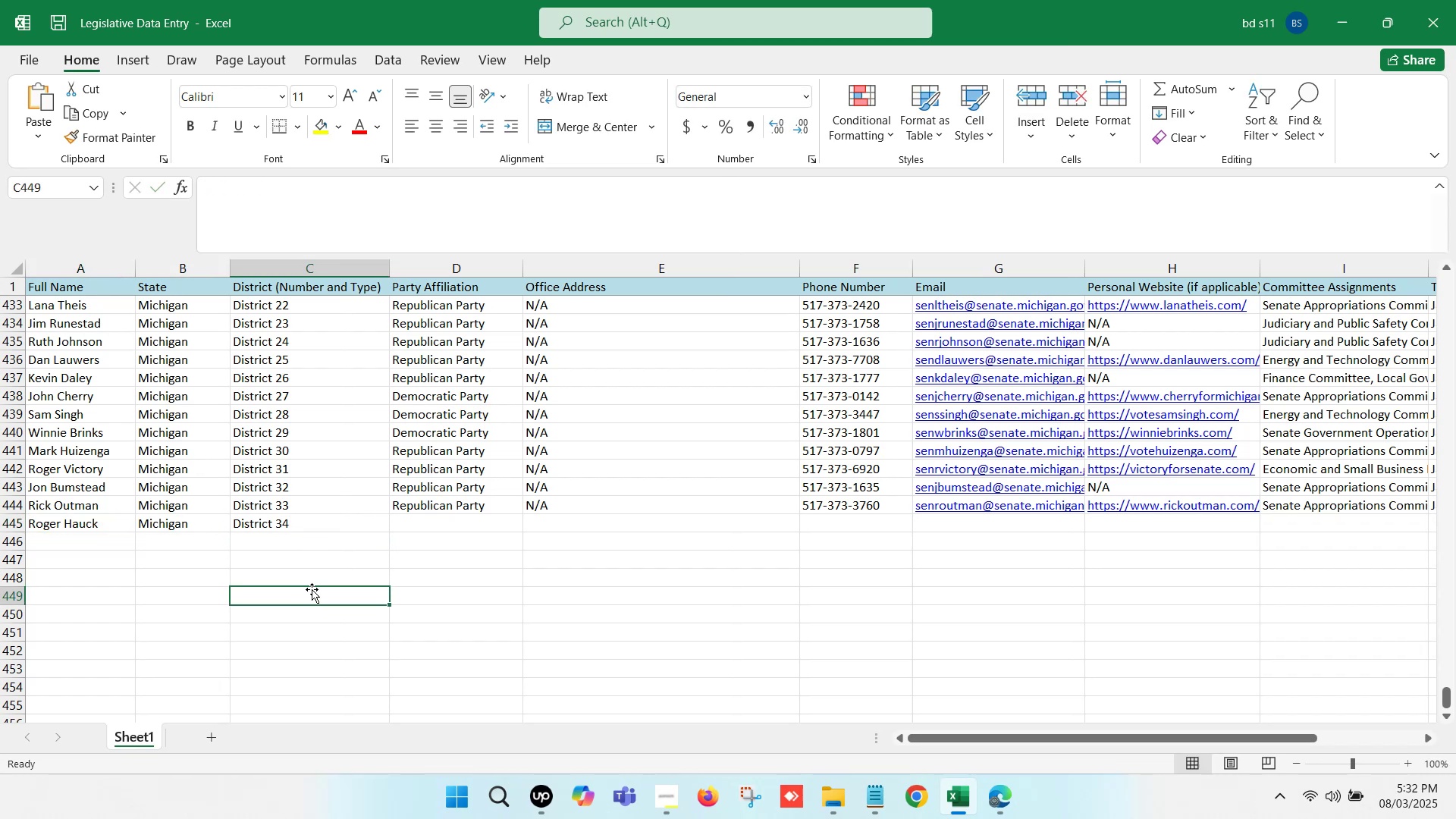 
key(Control+S)
 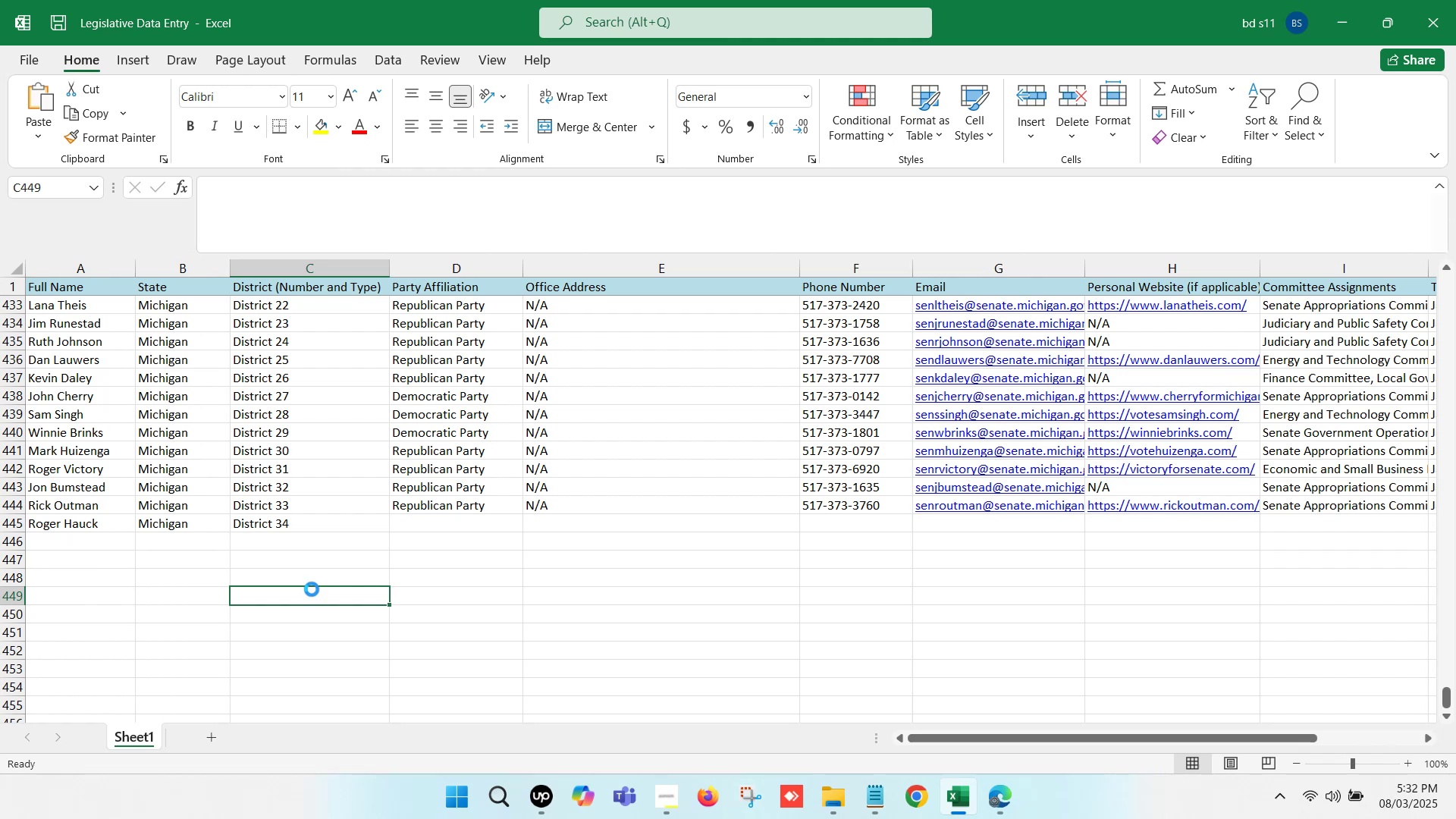 
key(Control+S)
 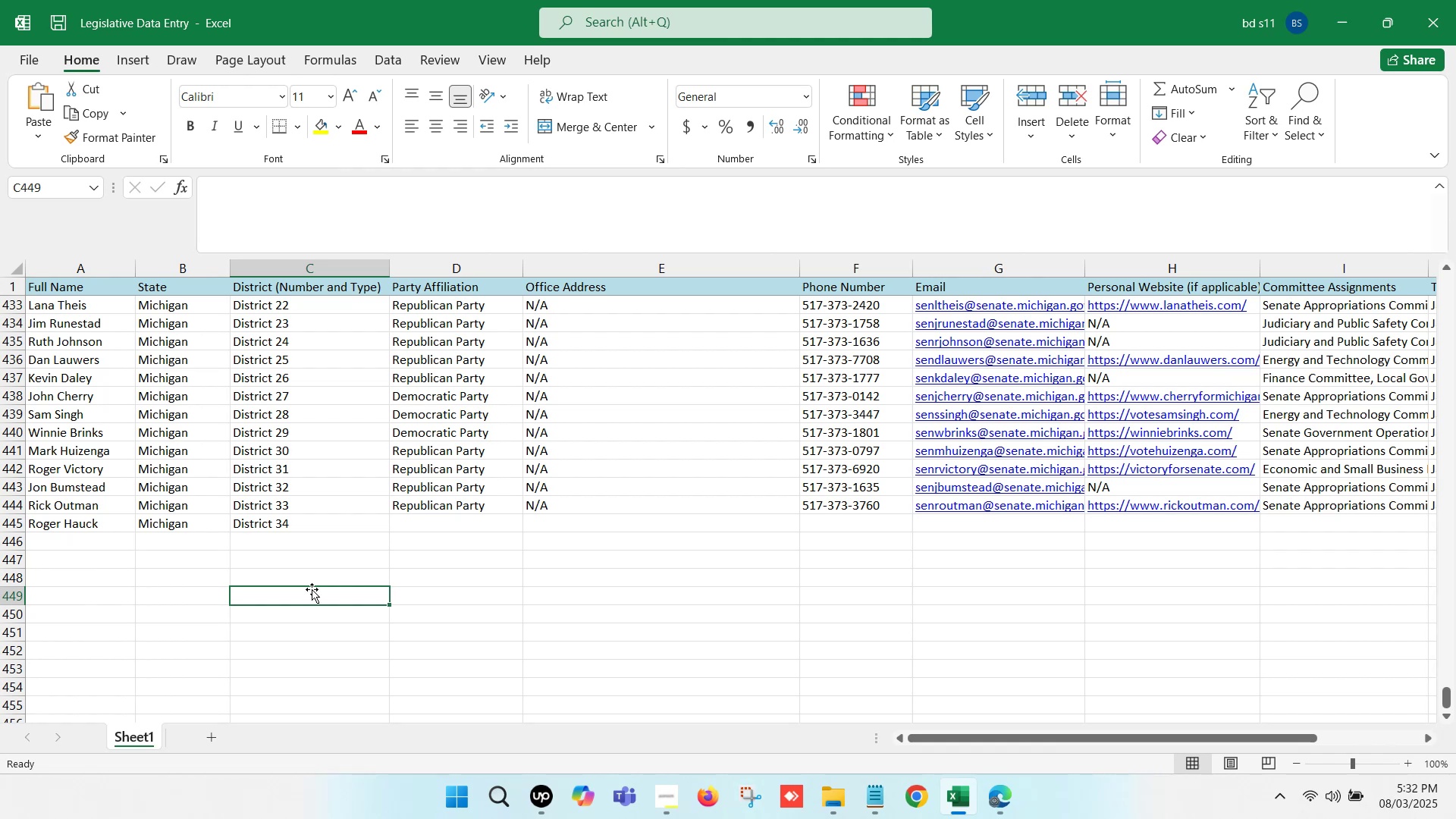 
wait(9.55)
 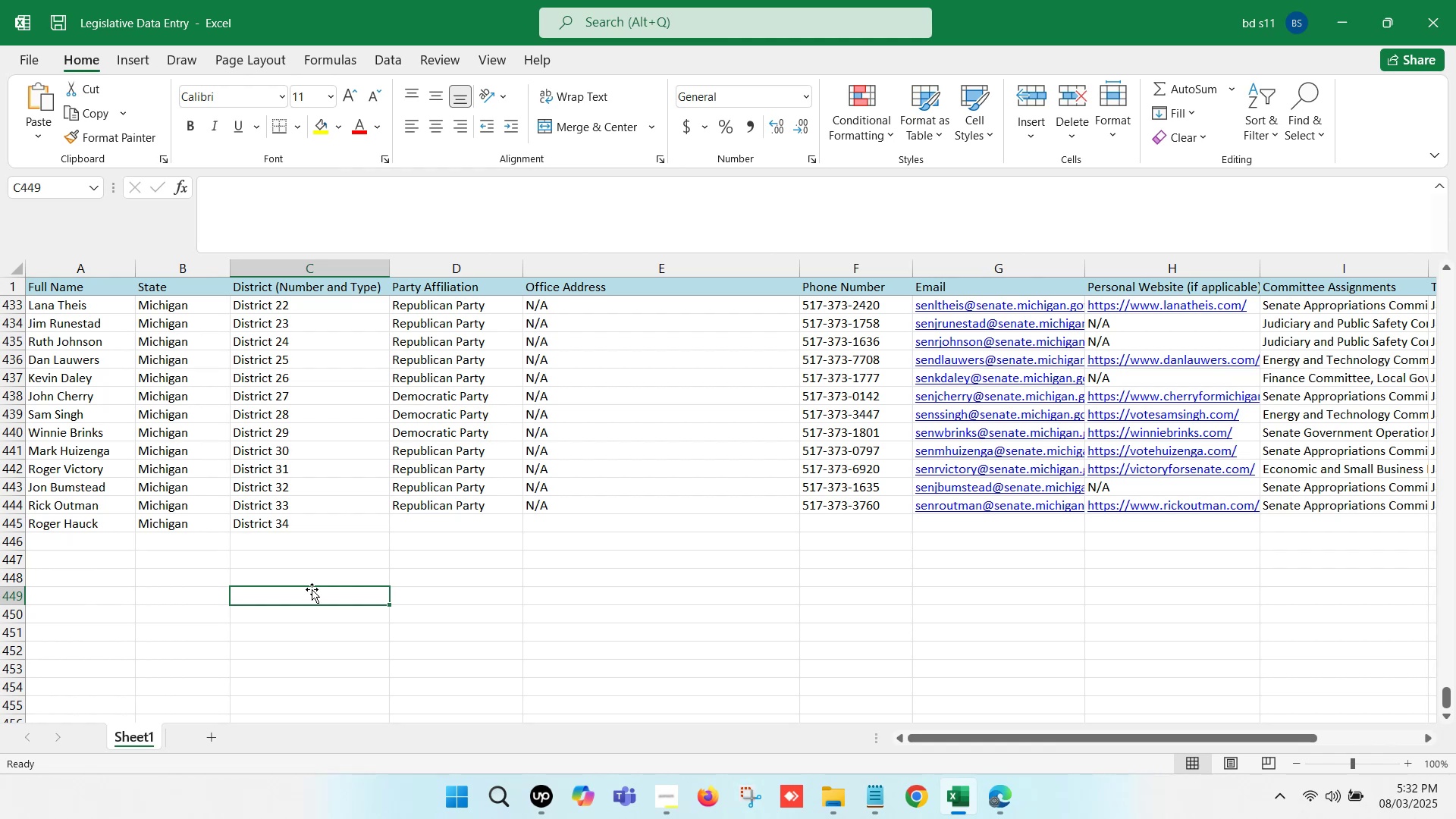 
left_click([475, 560])
 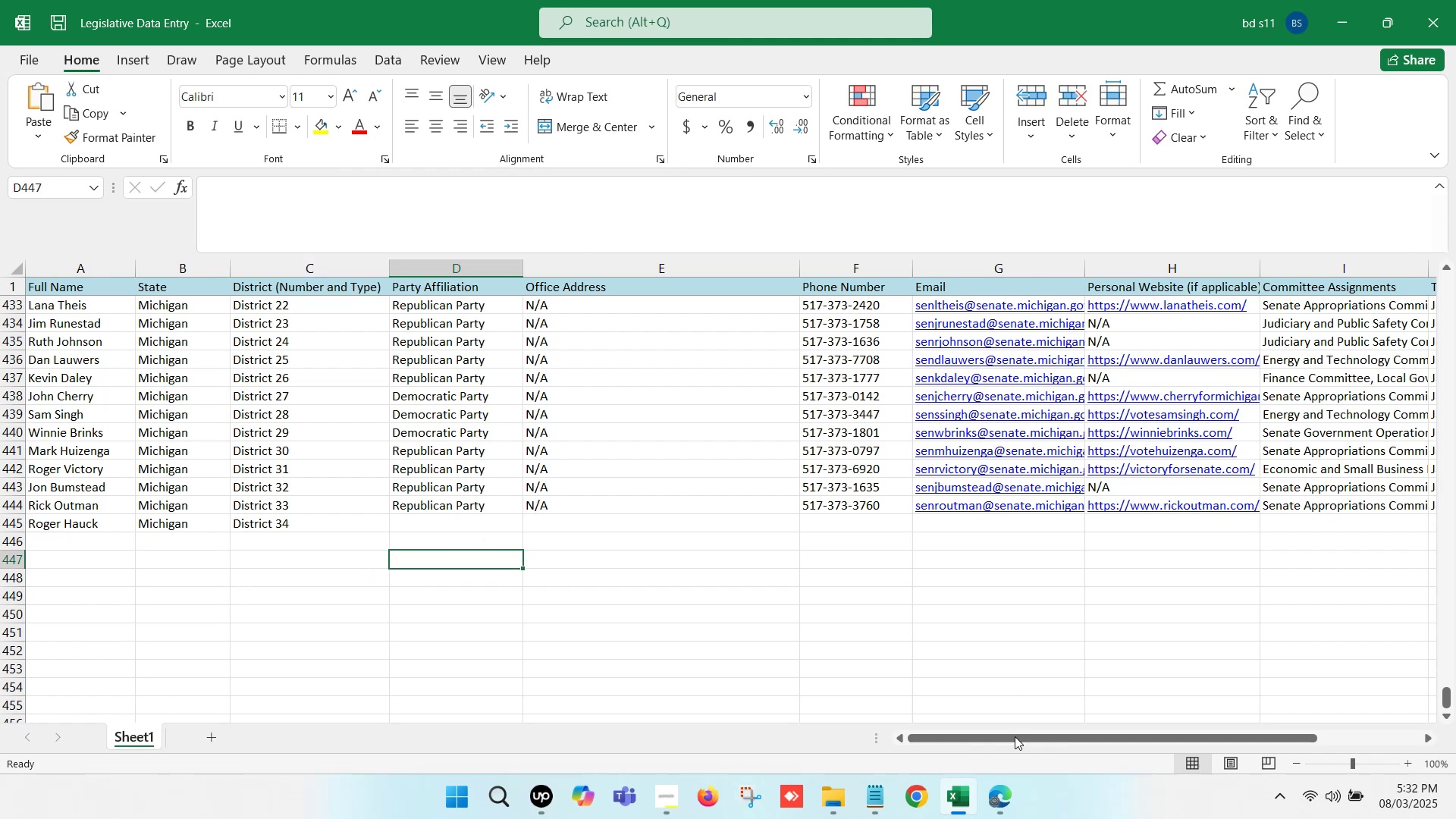 
left_click([1003, 791])
 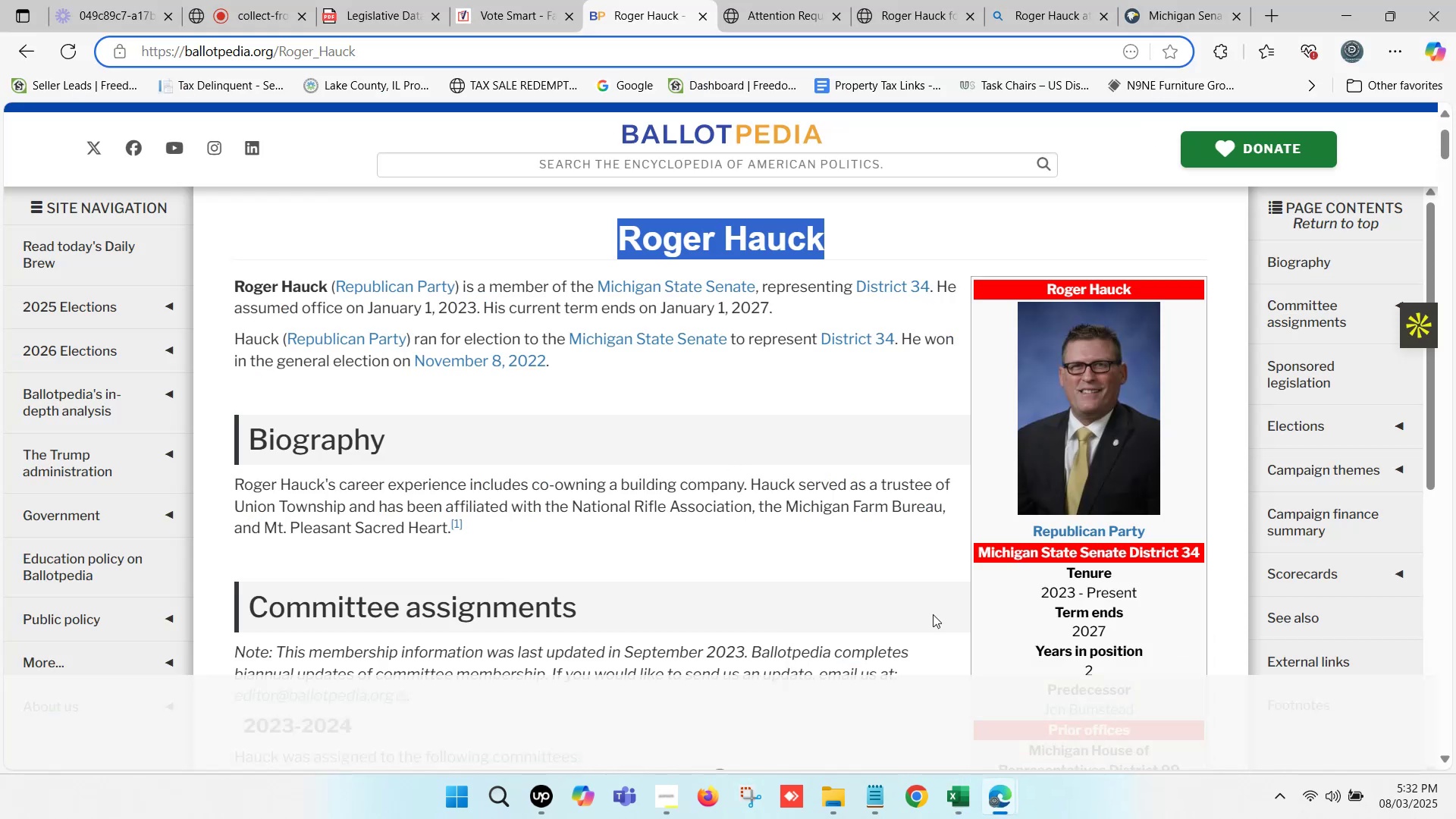 
left_click([951, 796])
 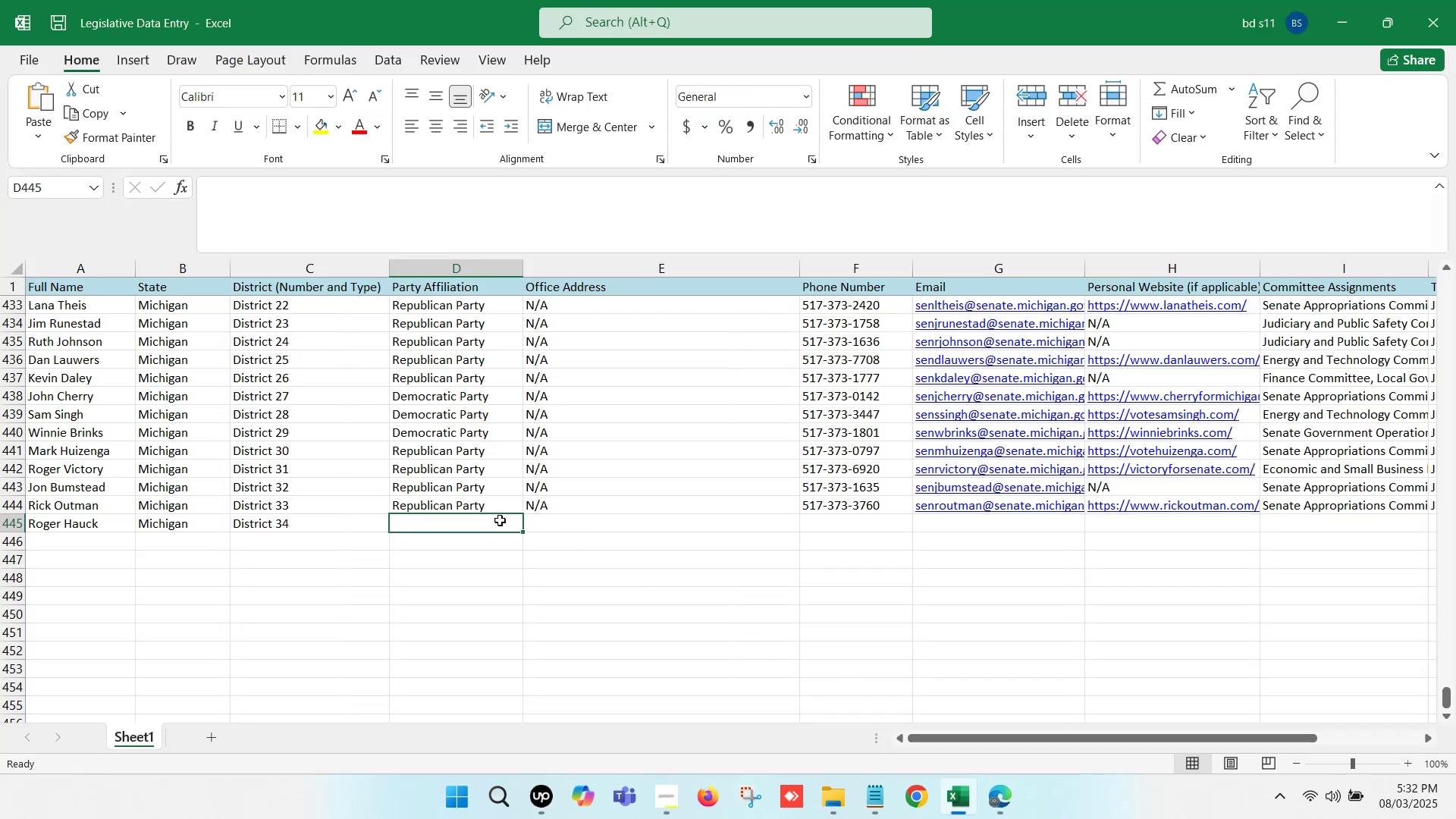 
key(Control+D)
 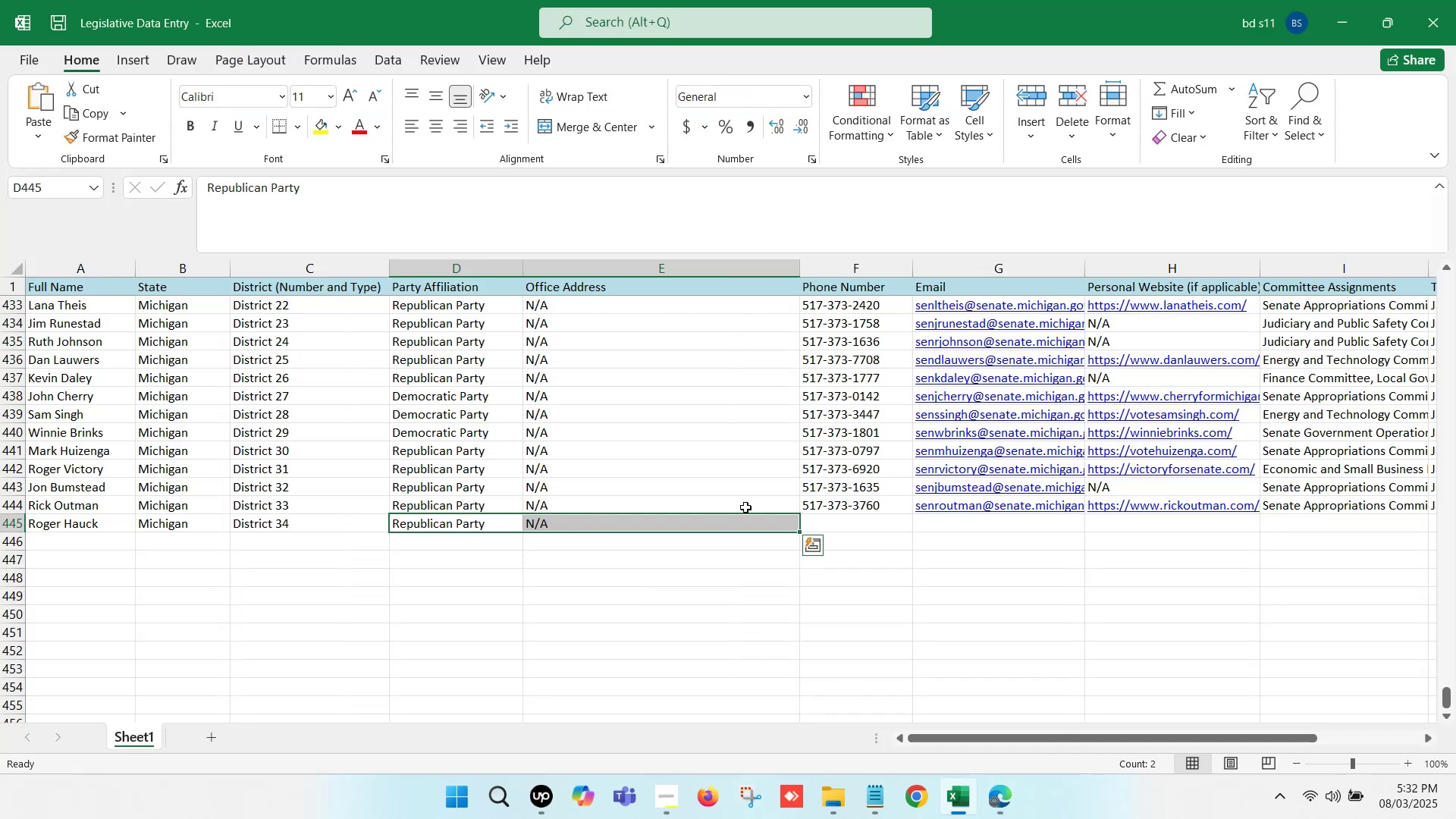 
left_click([830, 527])
 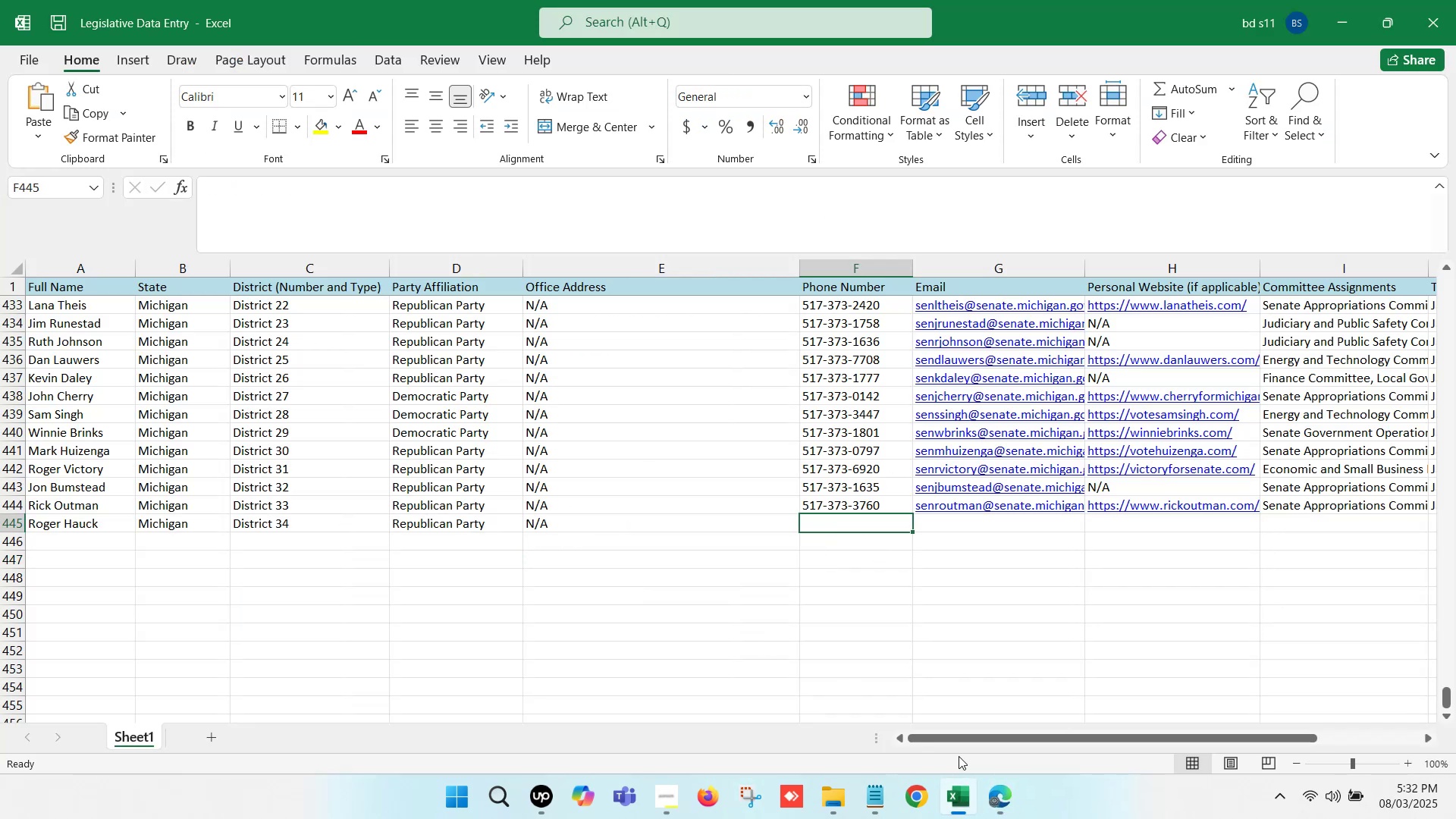 
left_click([992, 795])
 